 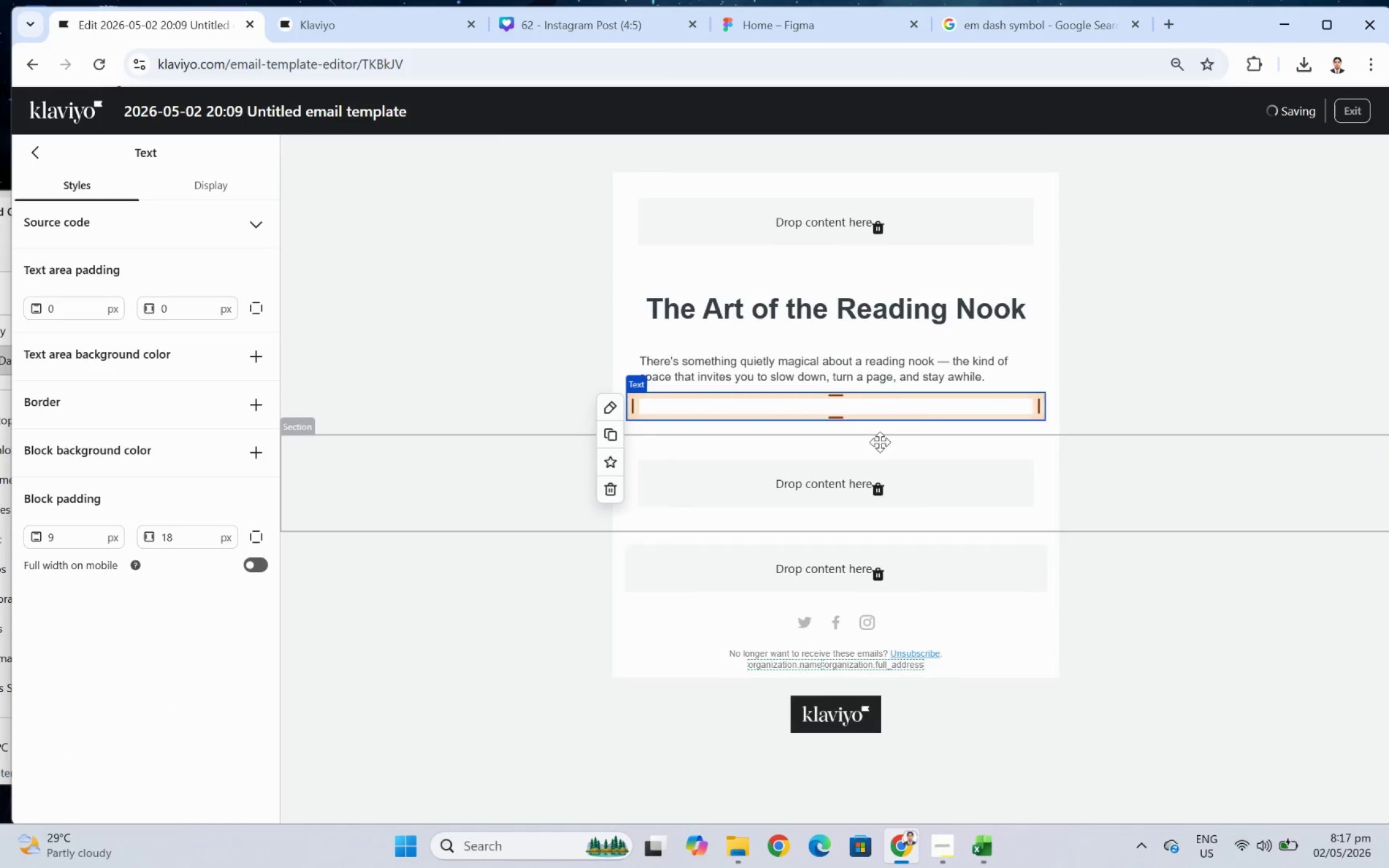 
left_click([880, 442])
 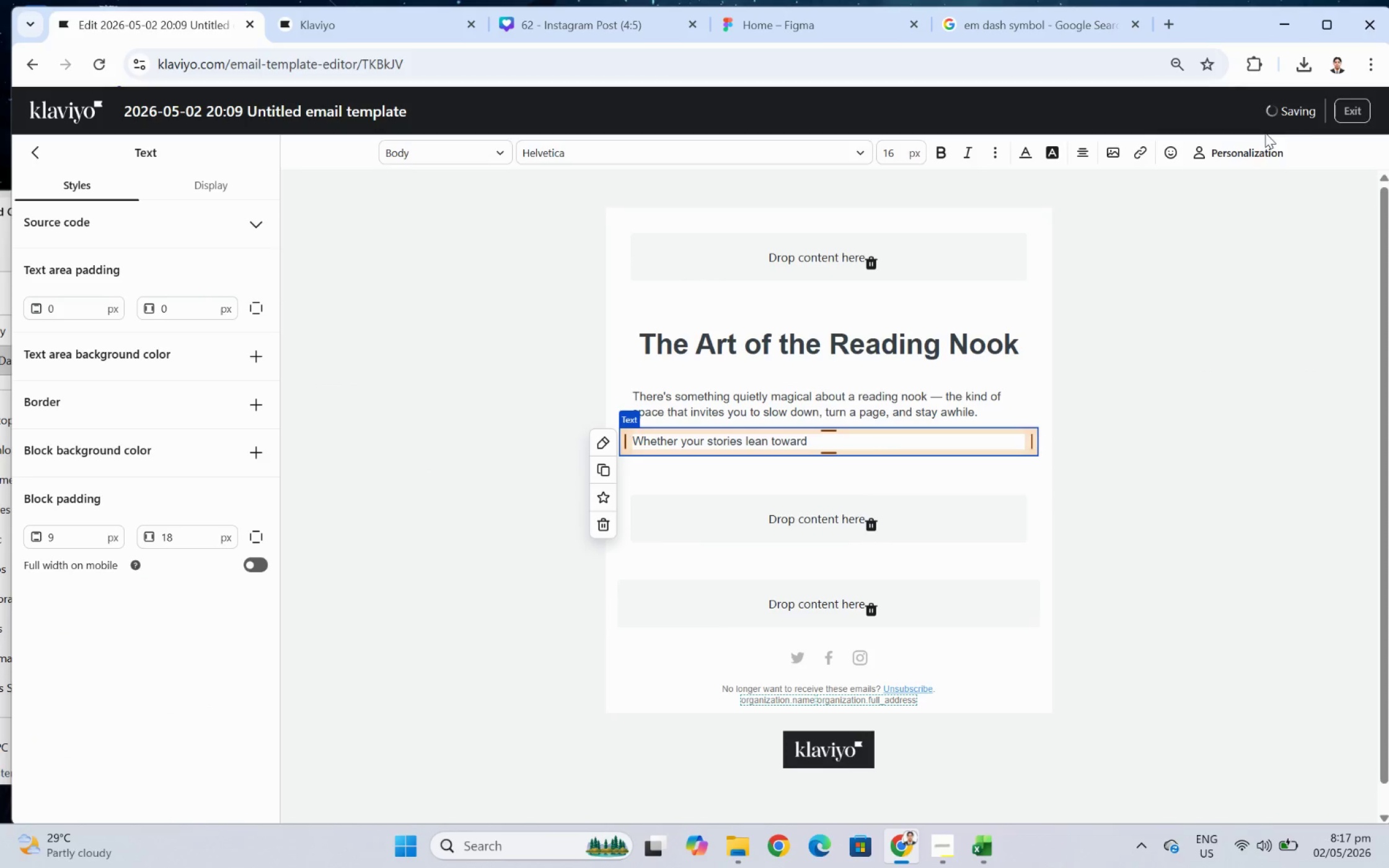 
left_click([1224, 152])
 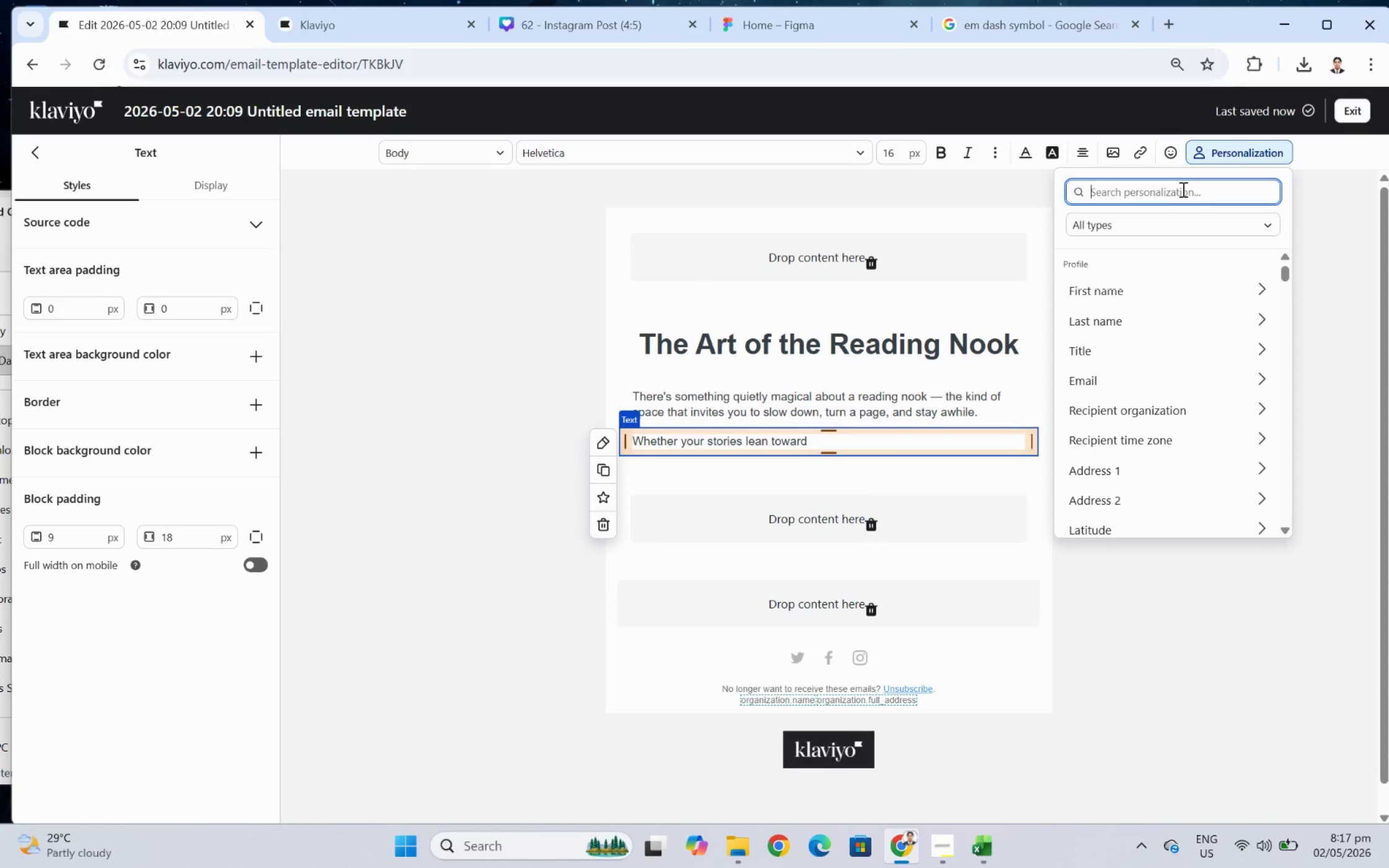 
type(favori)
 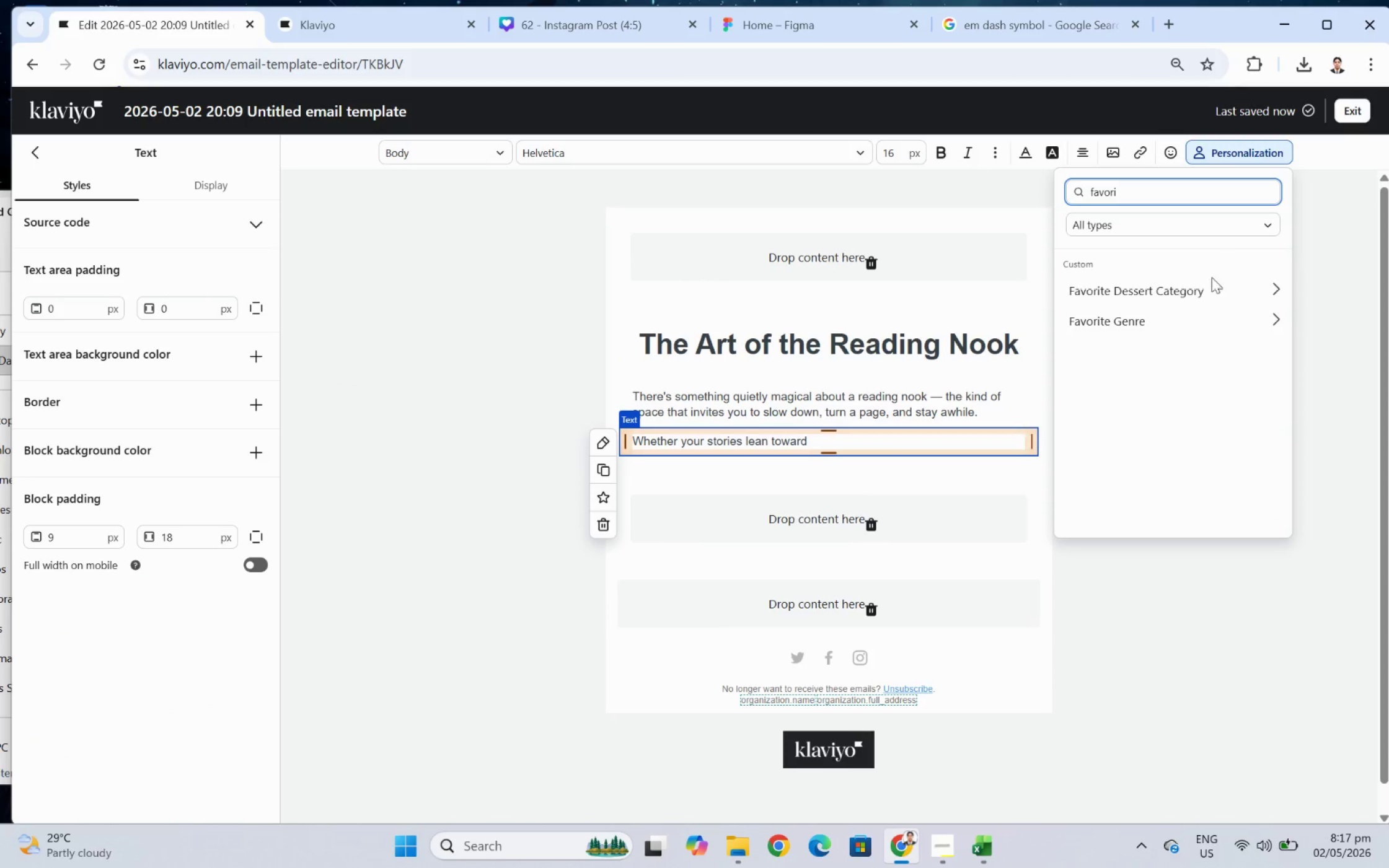 
left_click([1188, 308])
 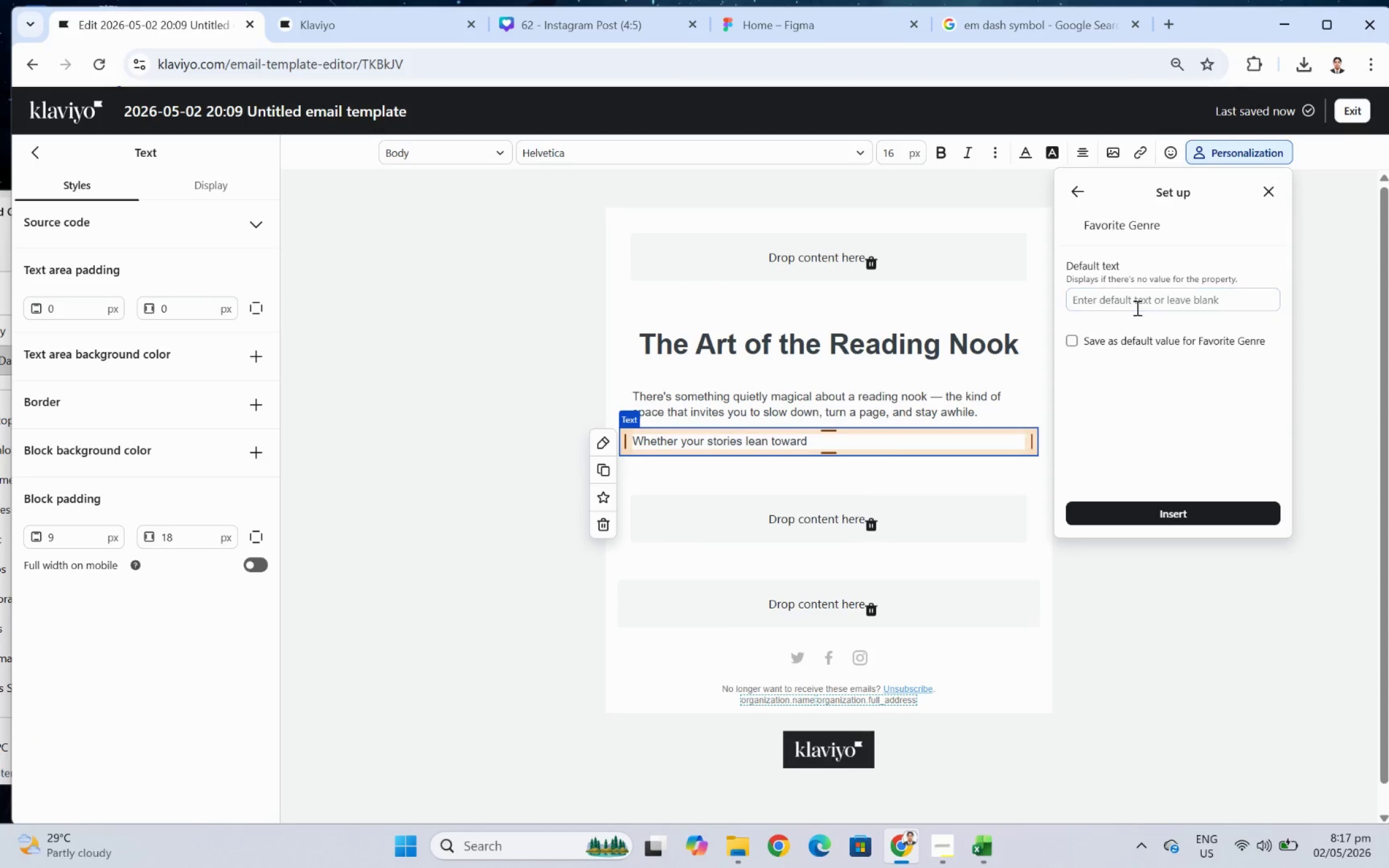 
left_click([1134, 303])
 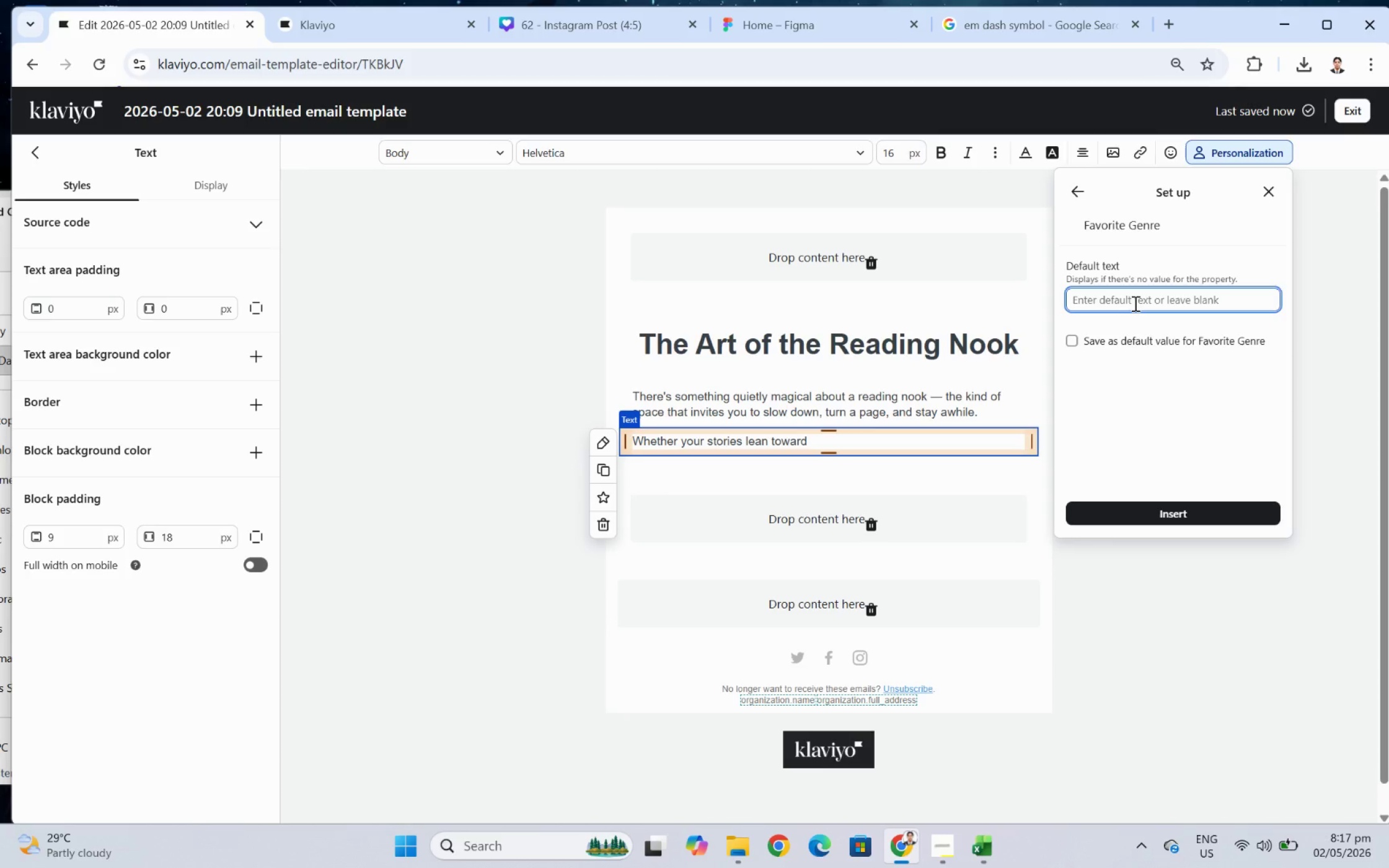 
wait(8.69)
 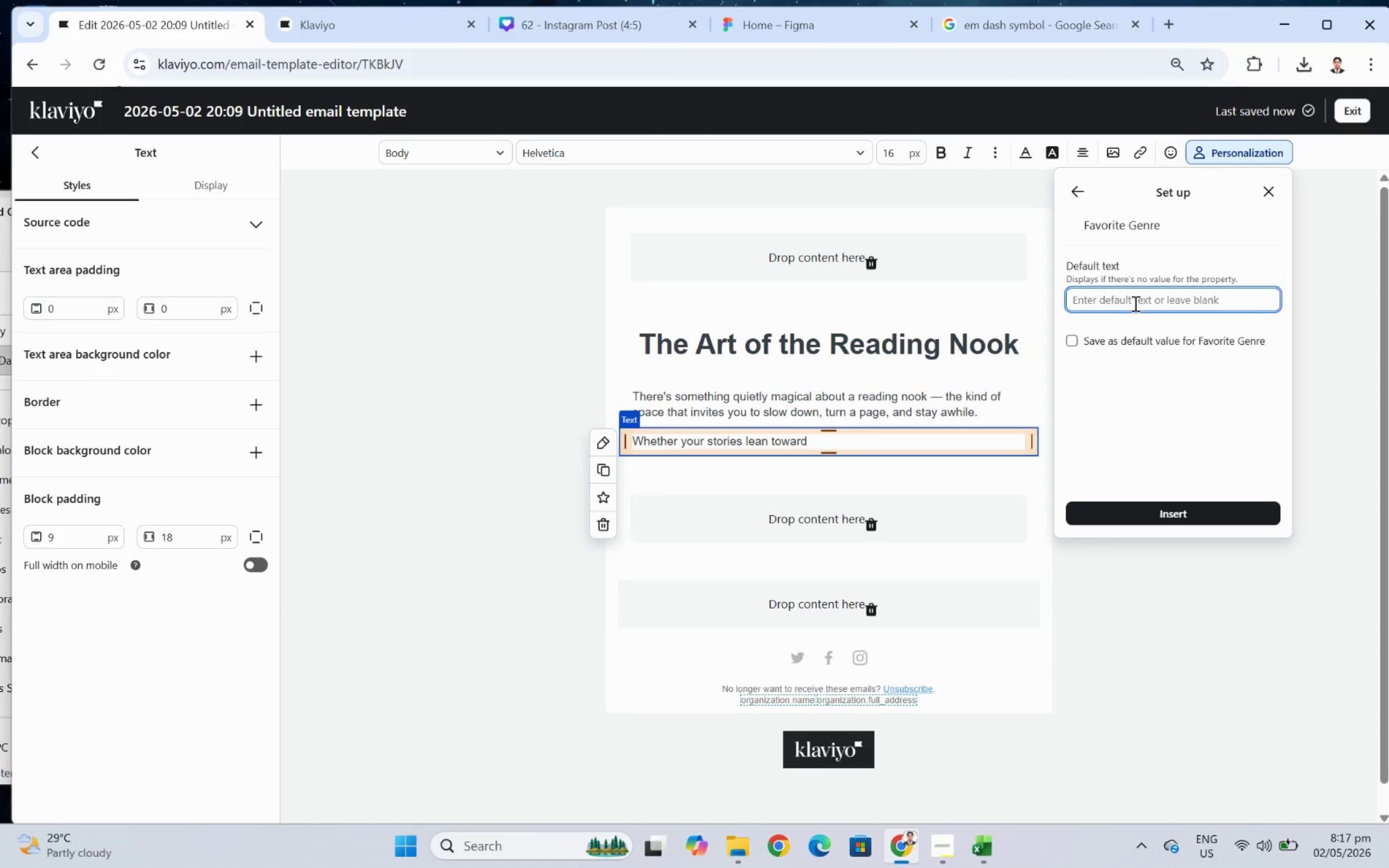 
type(timeless classics)
 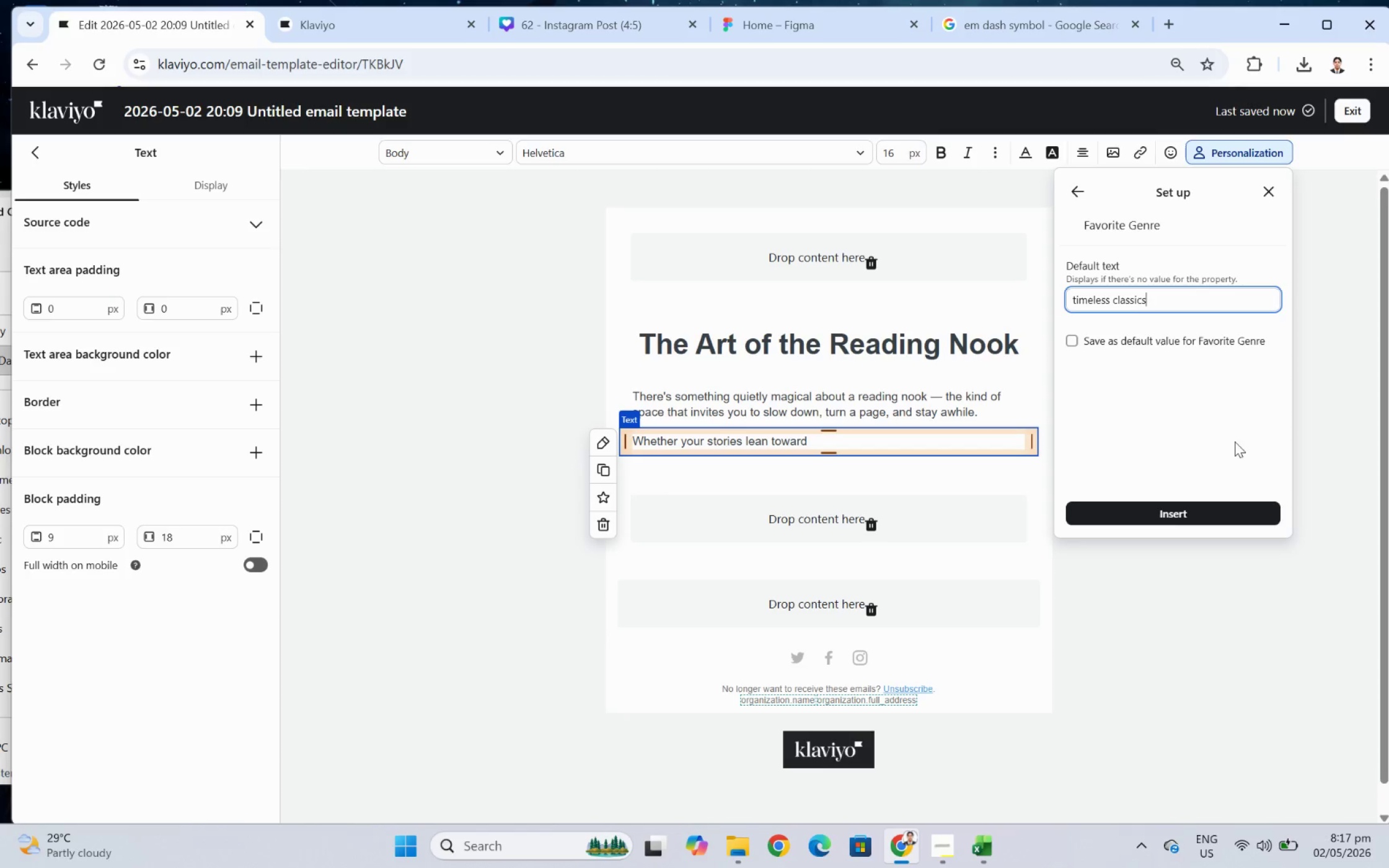 
left_click([1203, 514])
 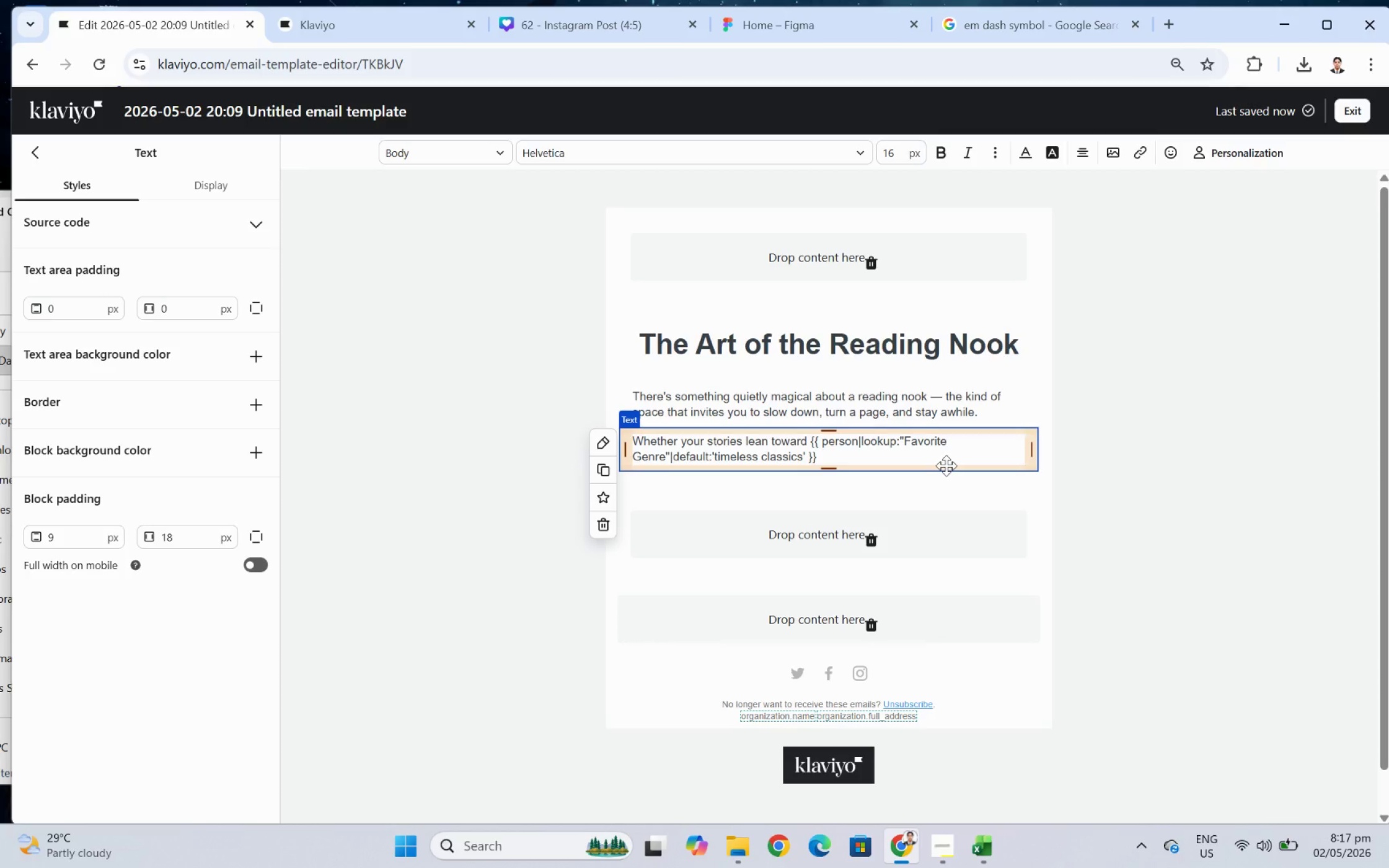 
wait(5.37)
 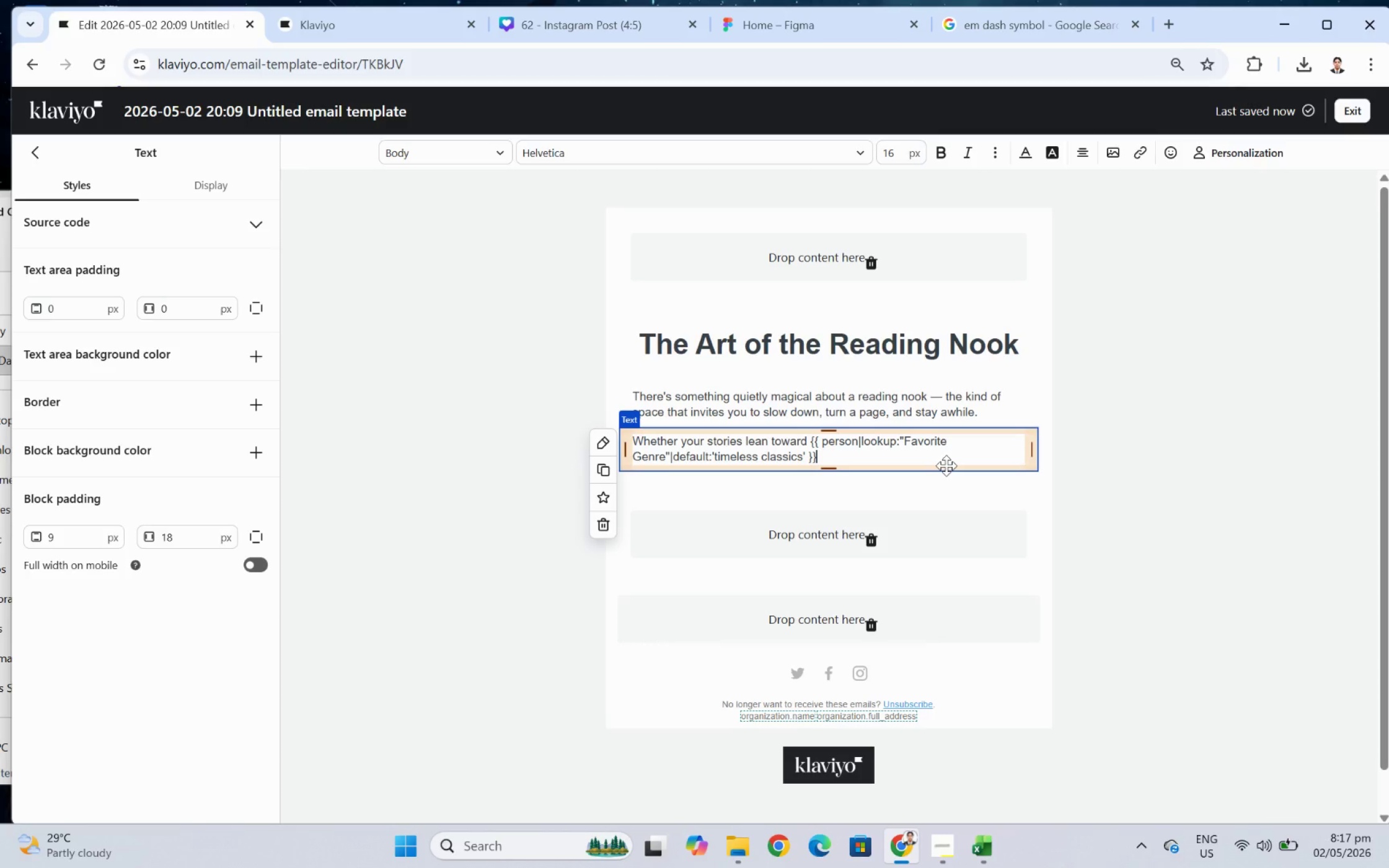 
type( or sp)
key(Backspace)
type(omething a little more adventurous, )
 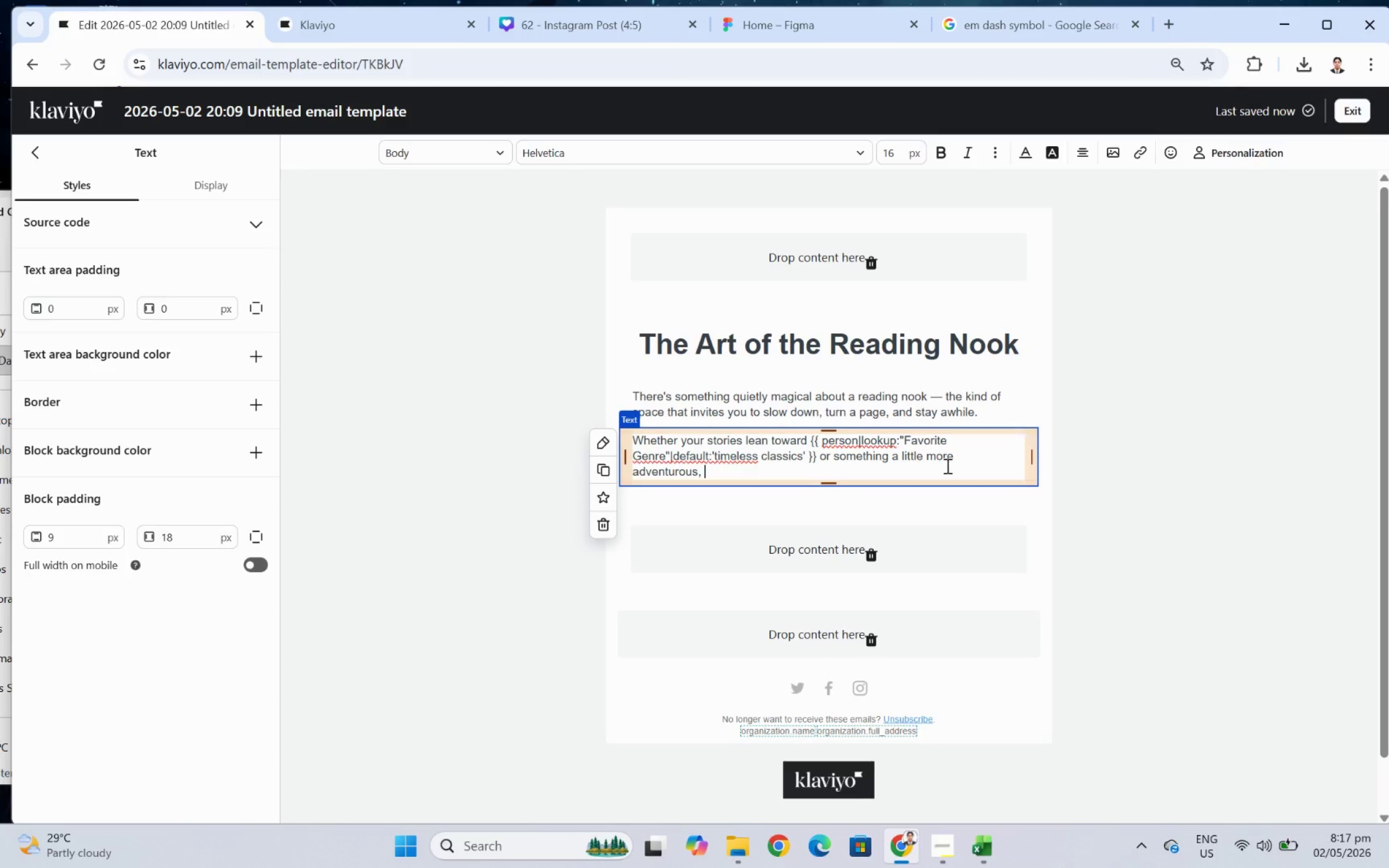 
type(the right atmosphere transforms reading into a ritual.)
 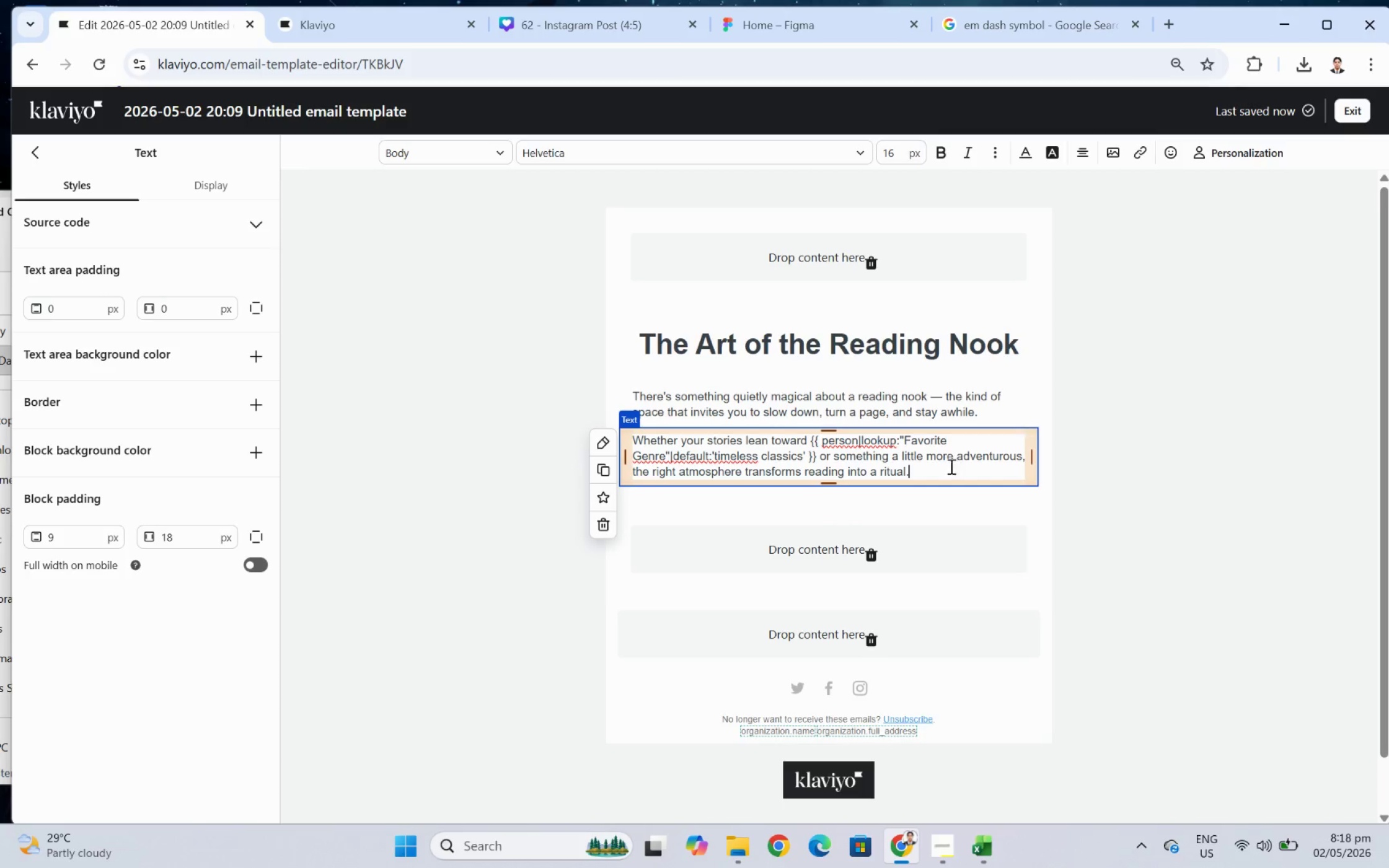 
left_click([1132, 517])
 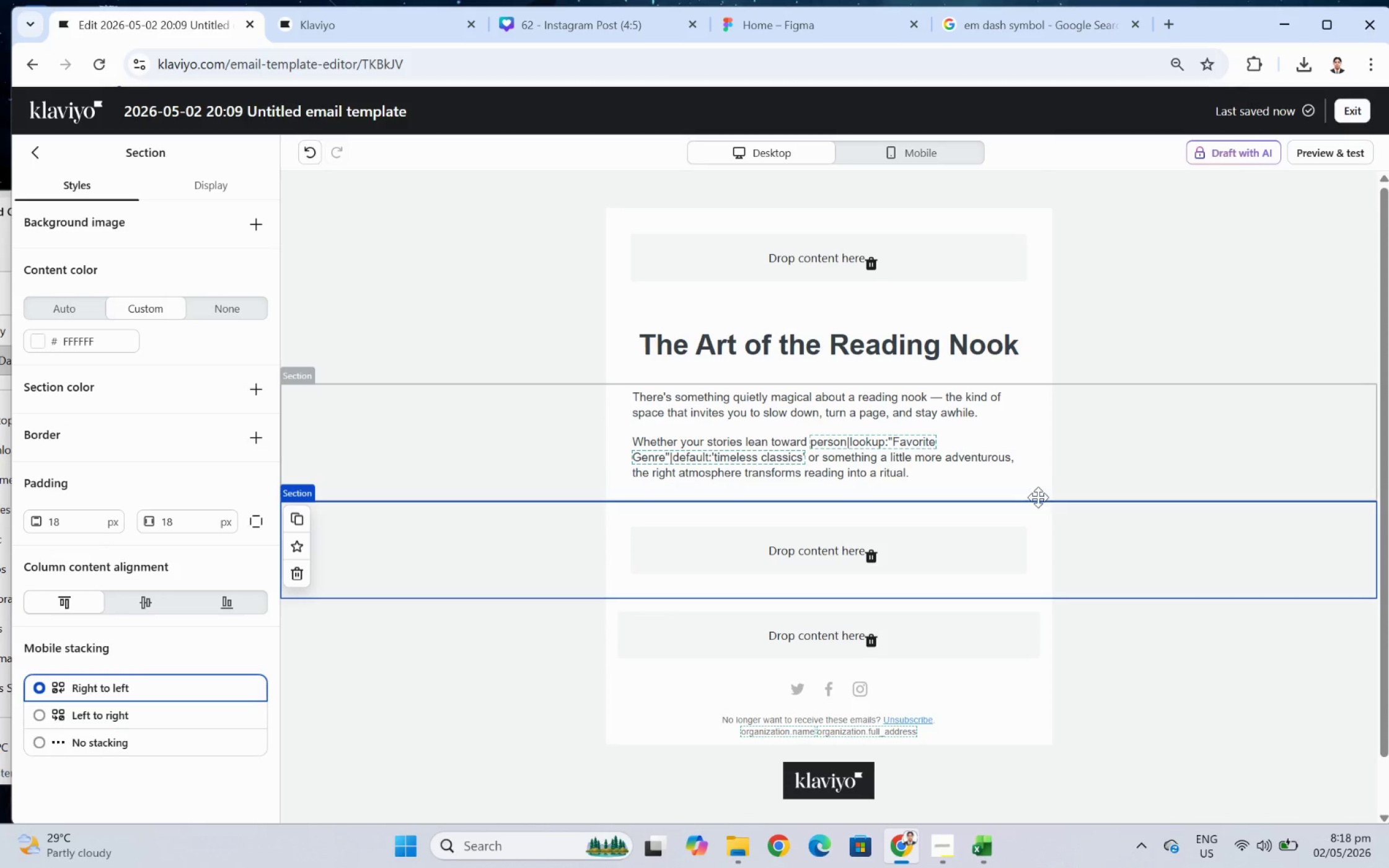 
left_click([1005, 468])
 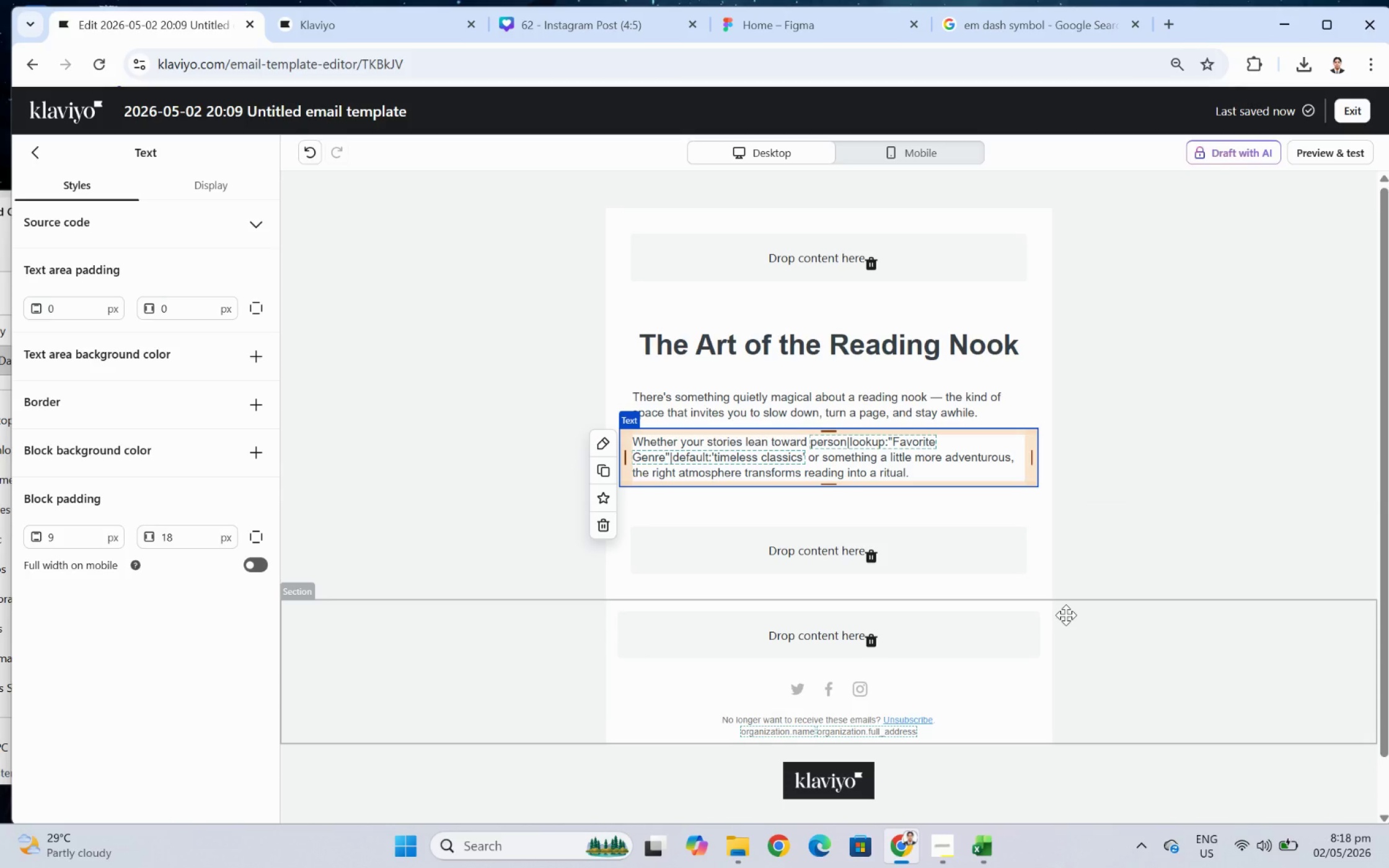 
wait(14.53)
 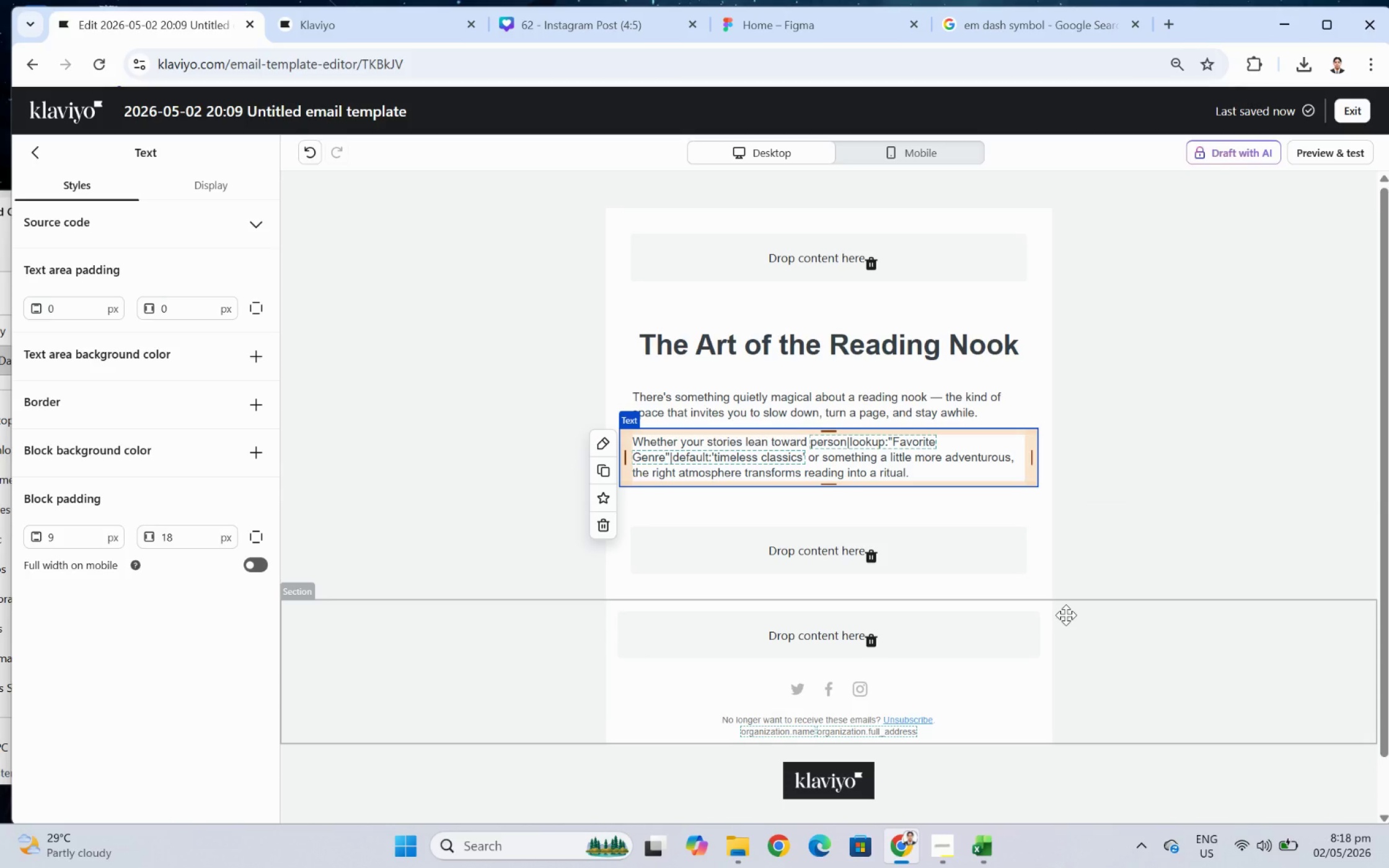 
left_click([1202, 546])
 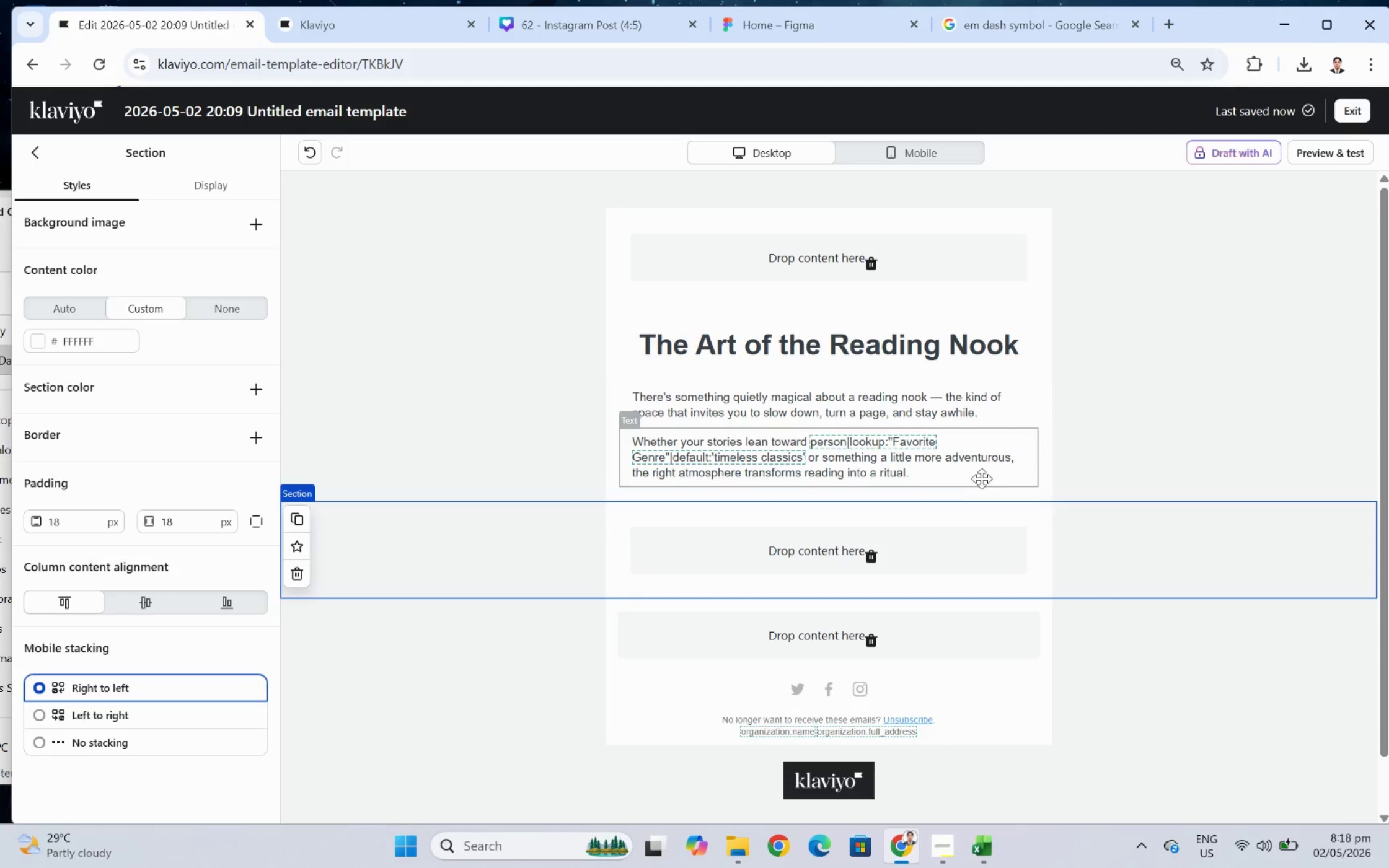 
left_click([977, 477])
 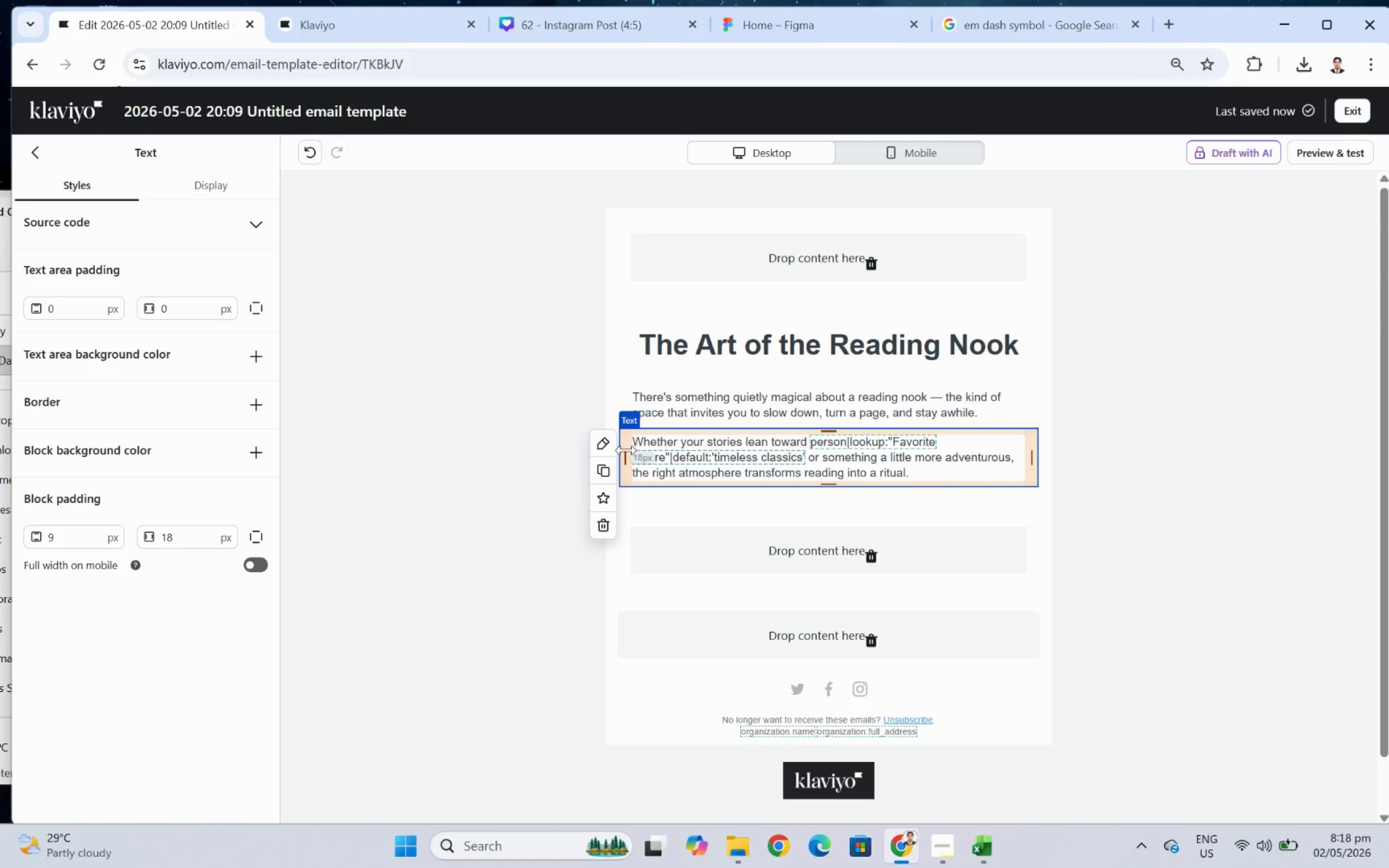 
left_click([606, 463])
 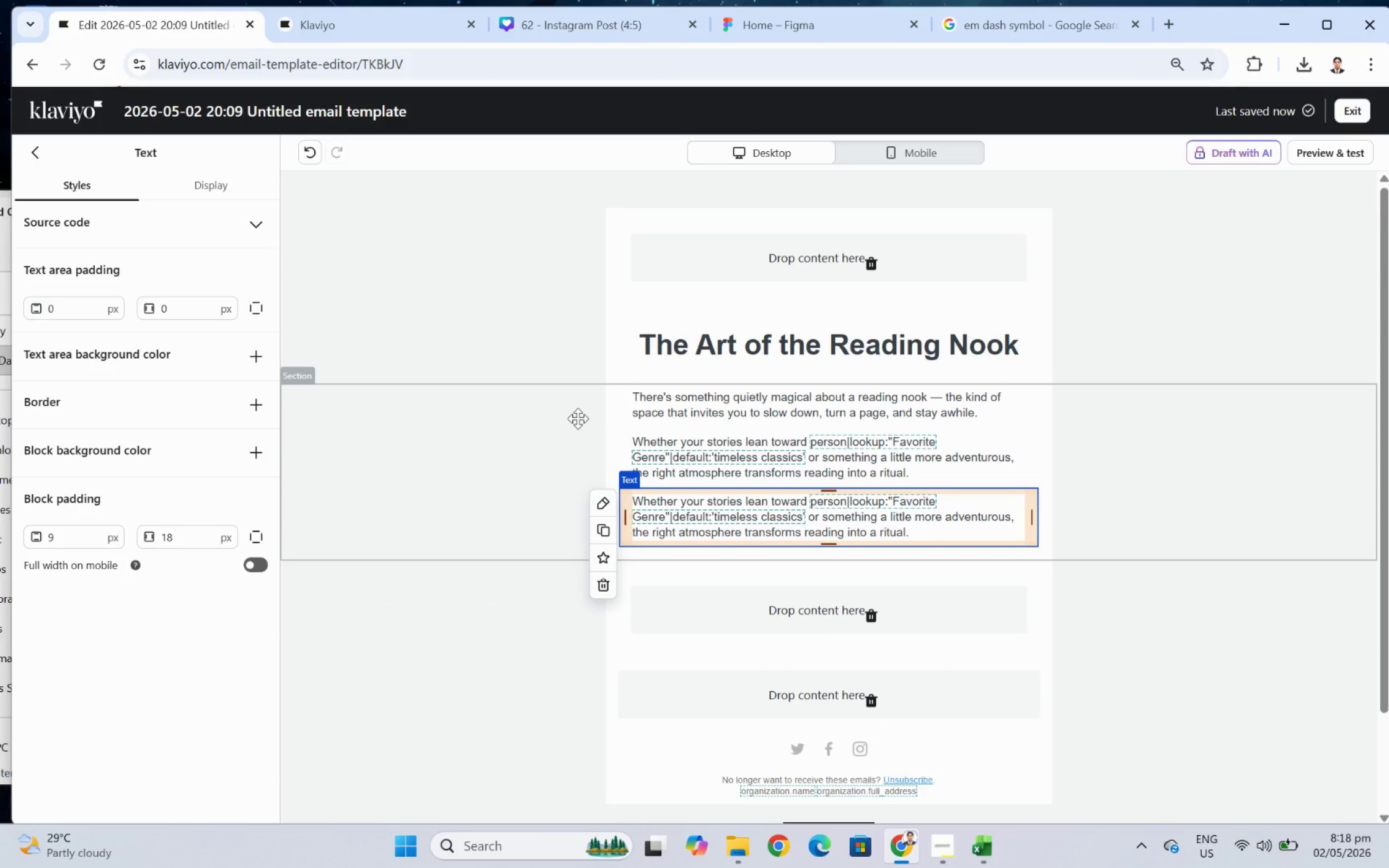 
wait(20.98)
 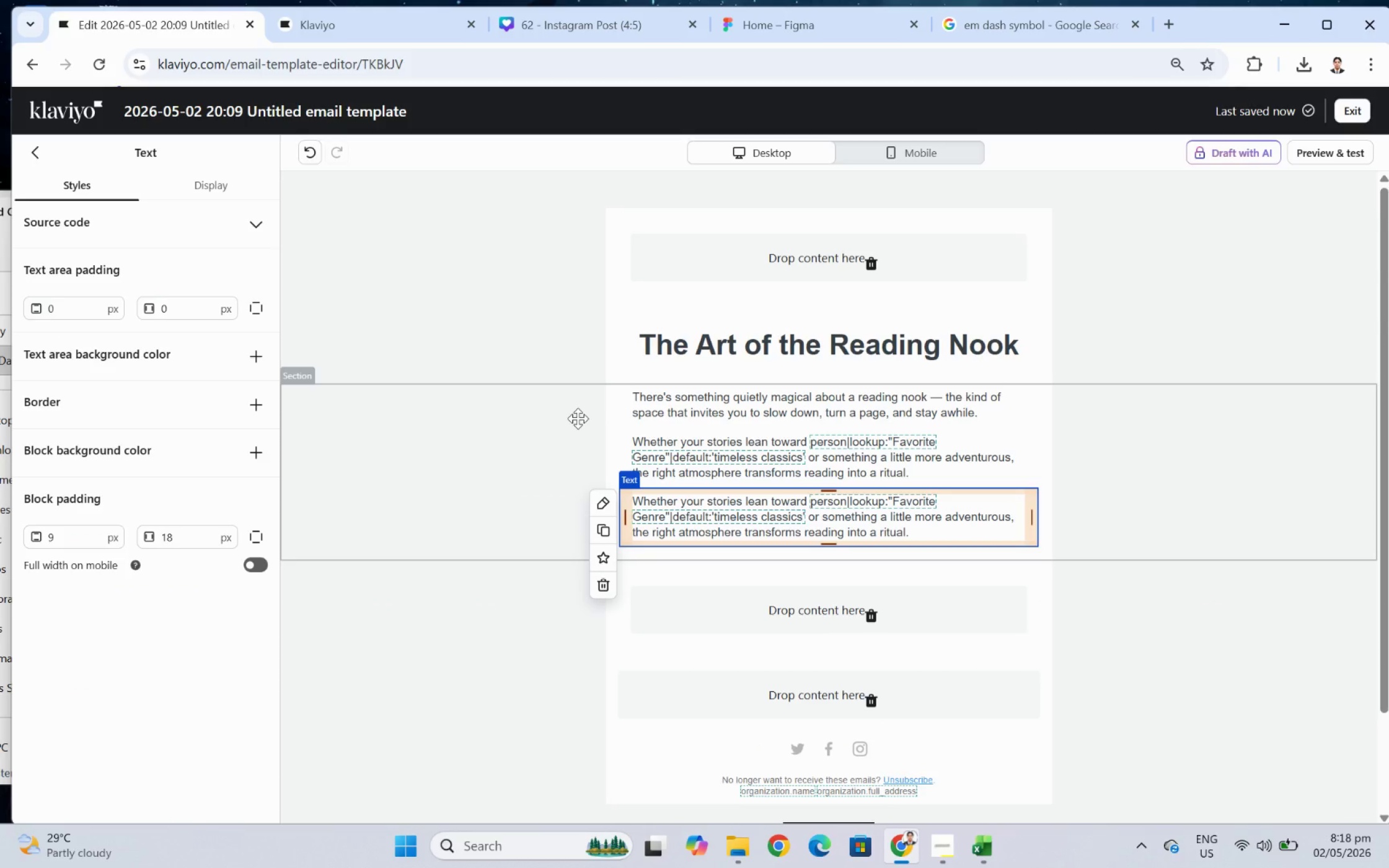 
left_click([911, 546])
 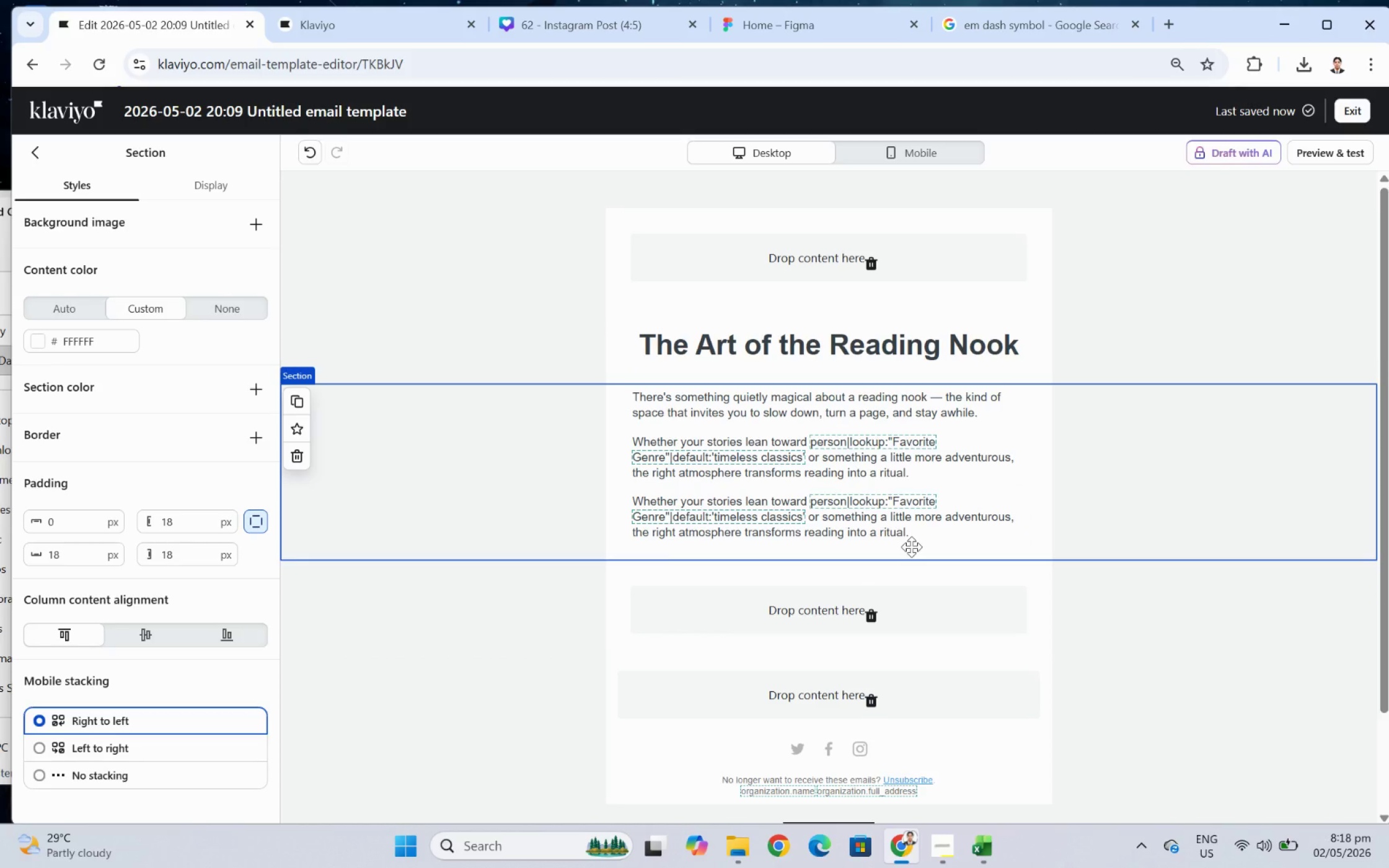 
wait(10.58)
 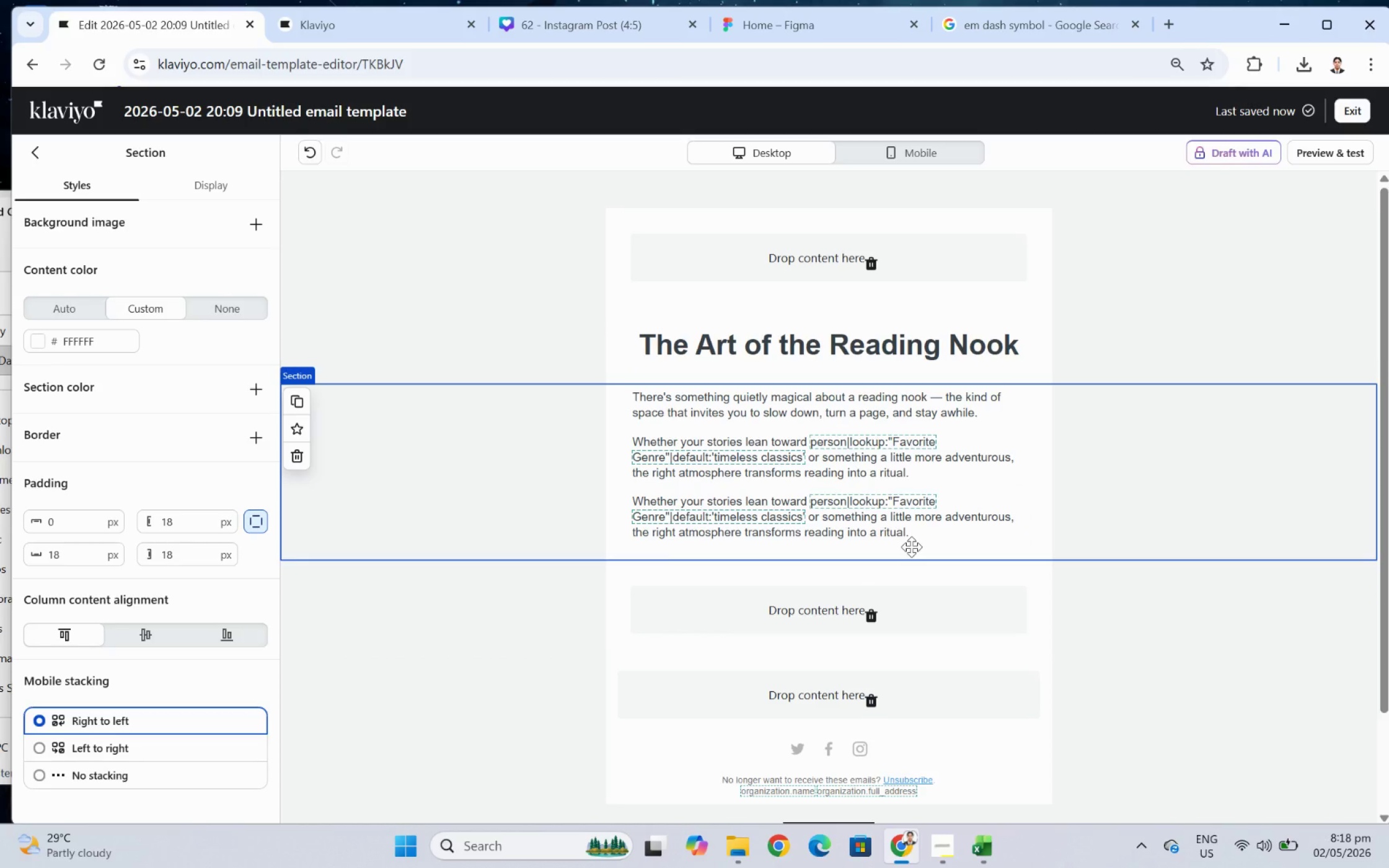 
left_click([911, 546])
 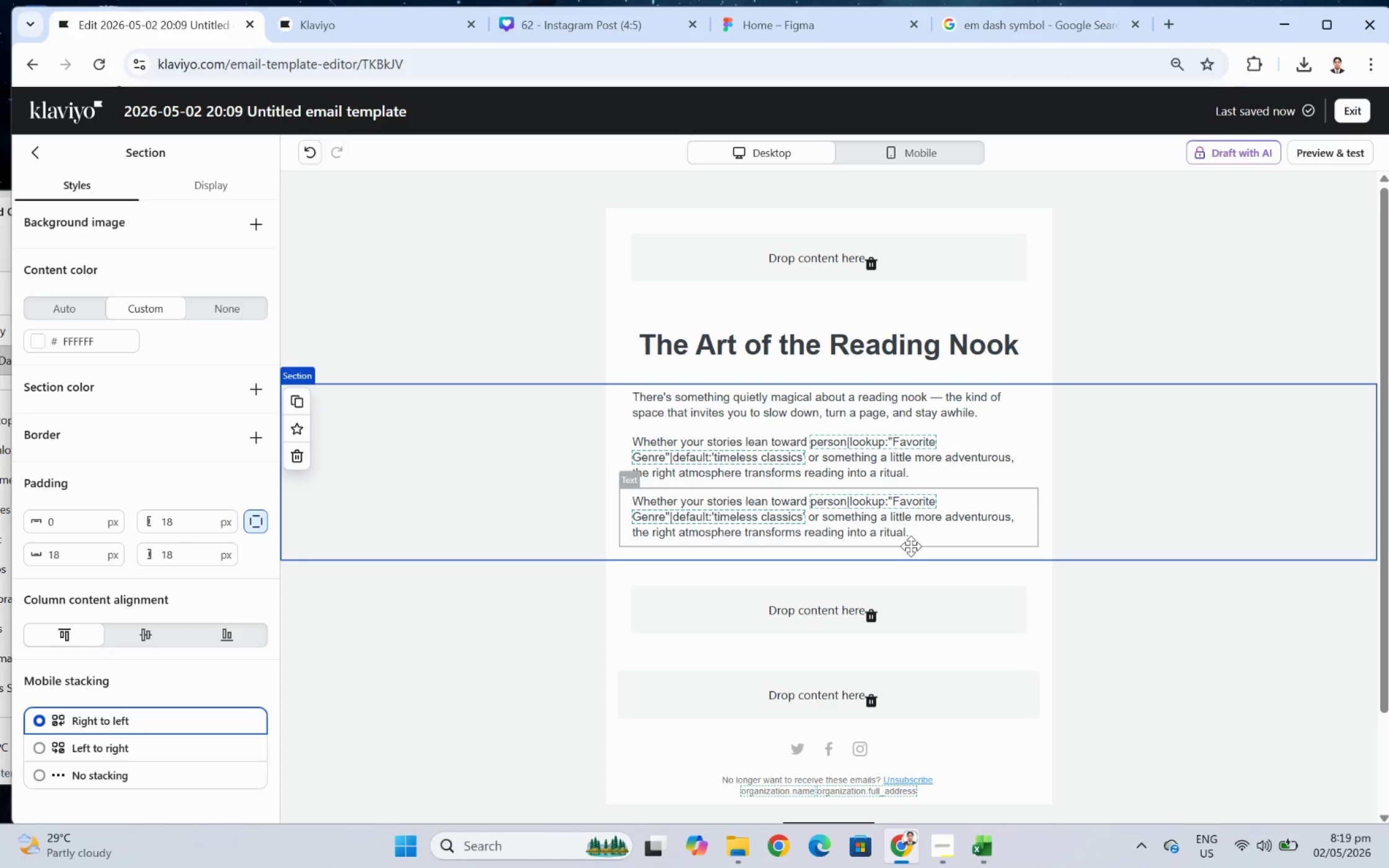 
wait(8.13)
 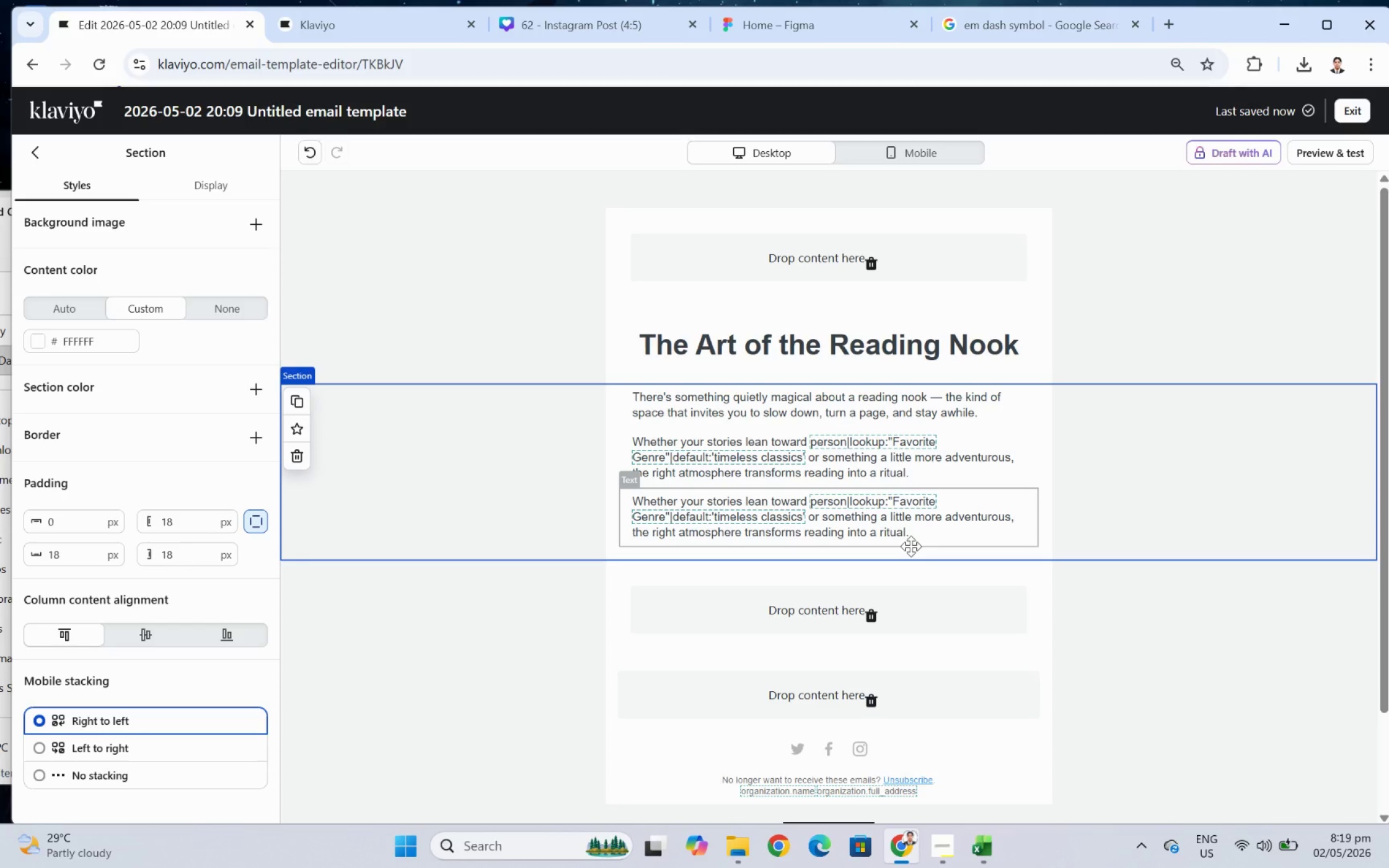 
left_click([911, 540])
 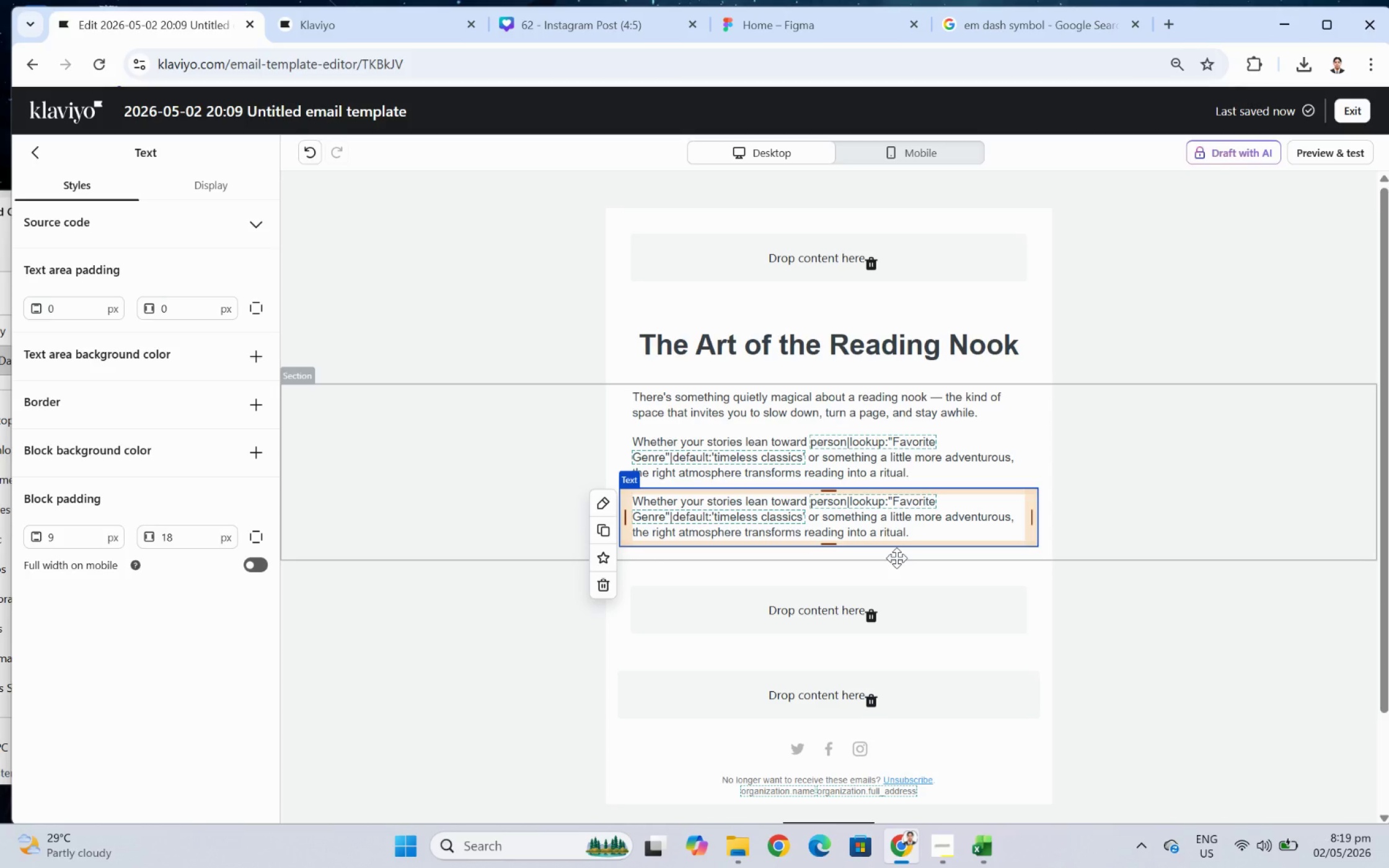 
wait(10.04)
 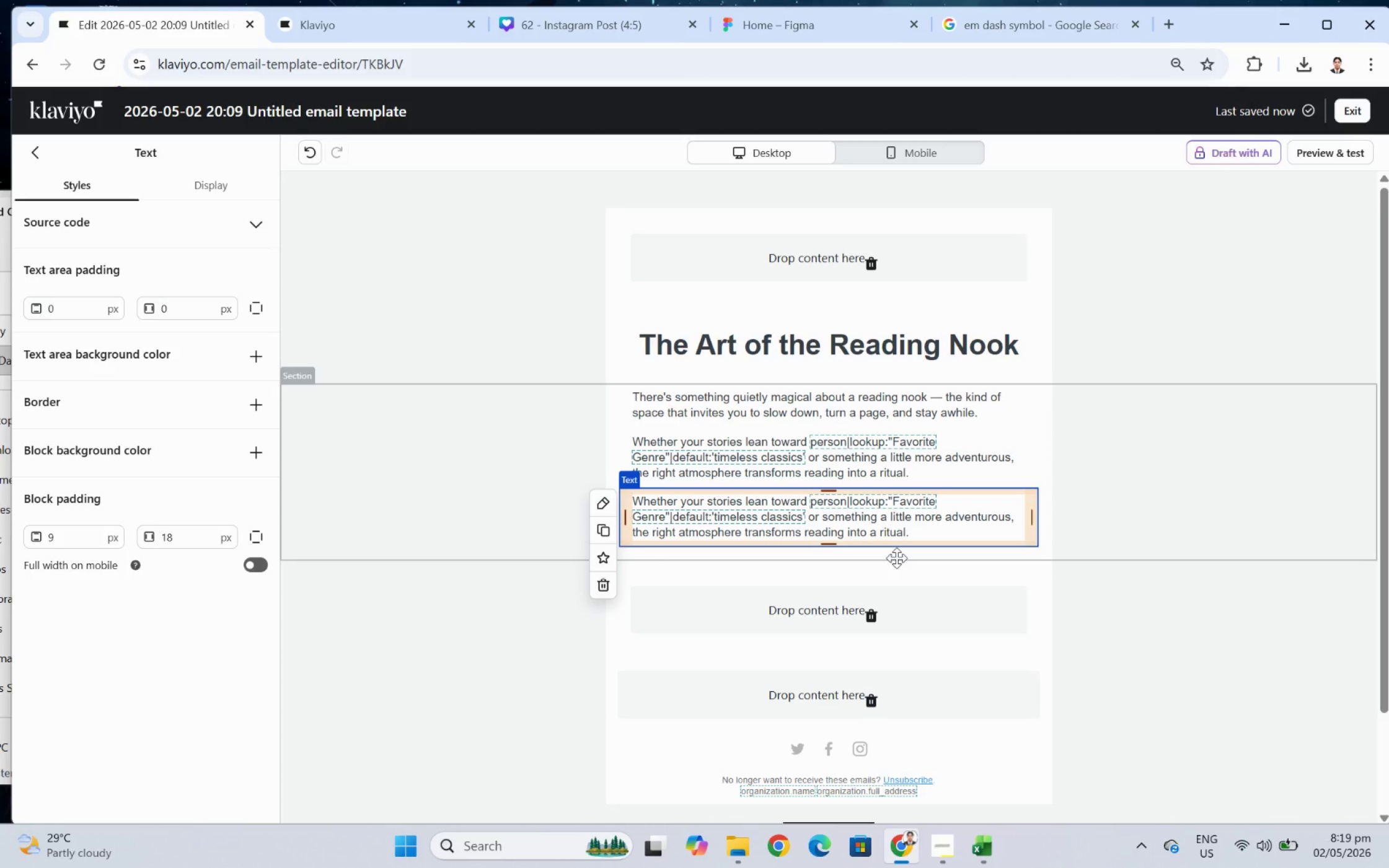 
left_click([1087, 638])
 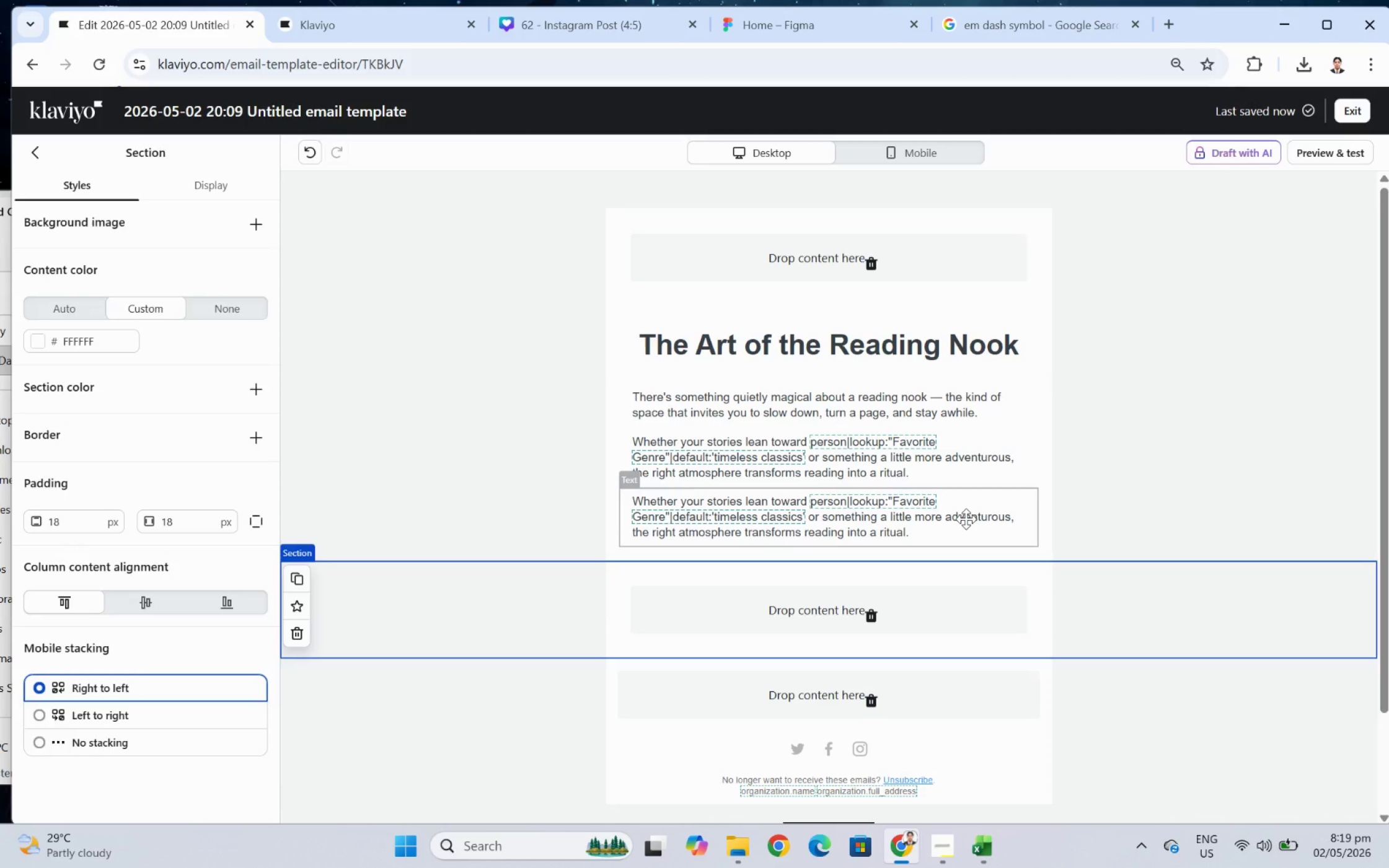 
double_click([966, 519])
 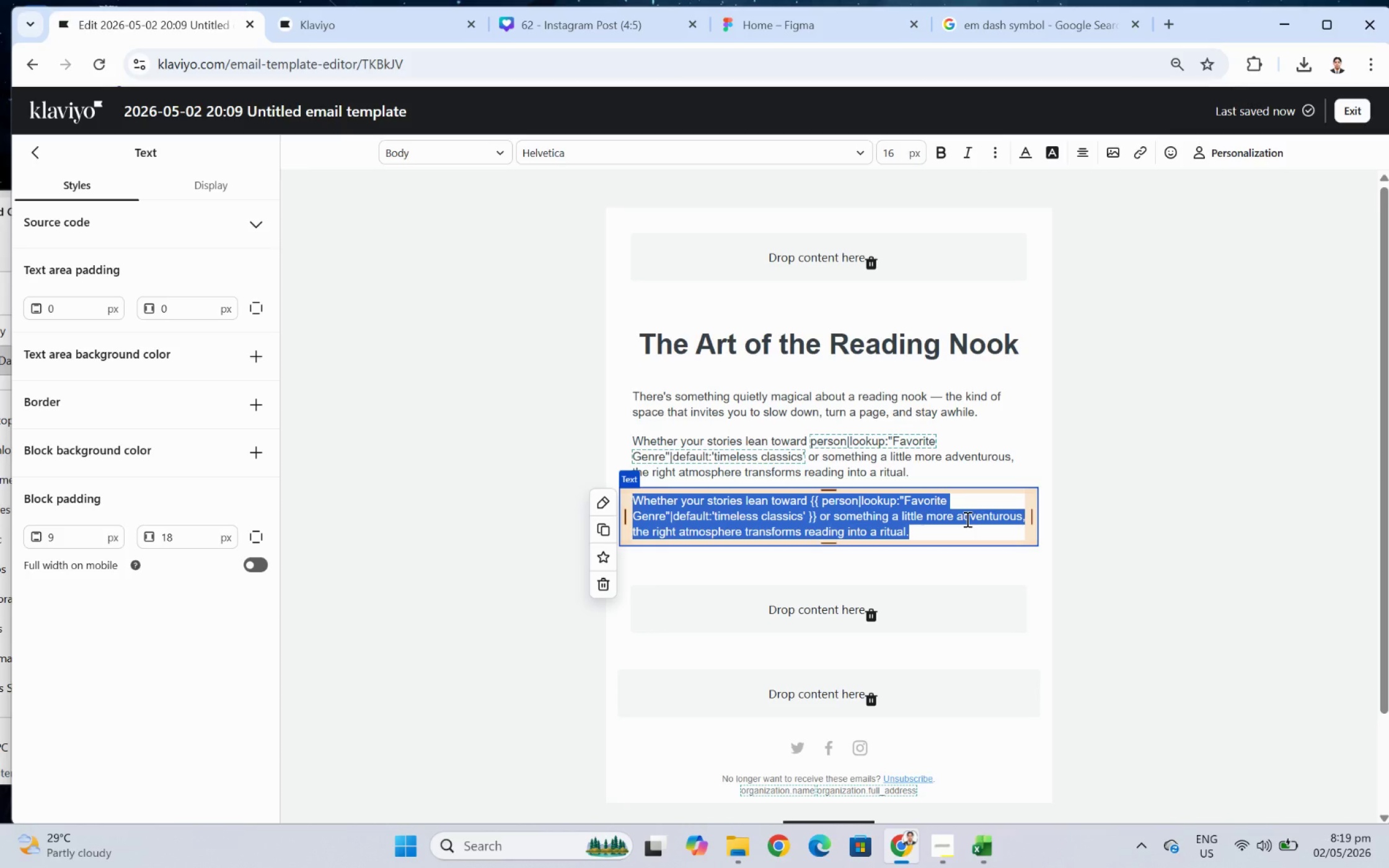 
key(Backspace)
 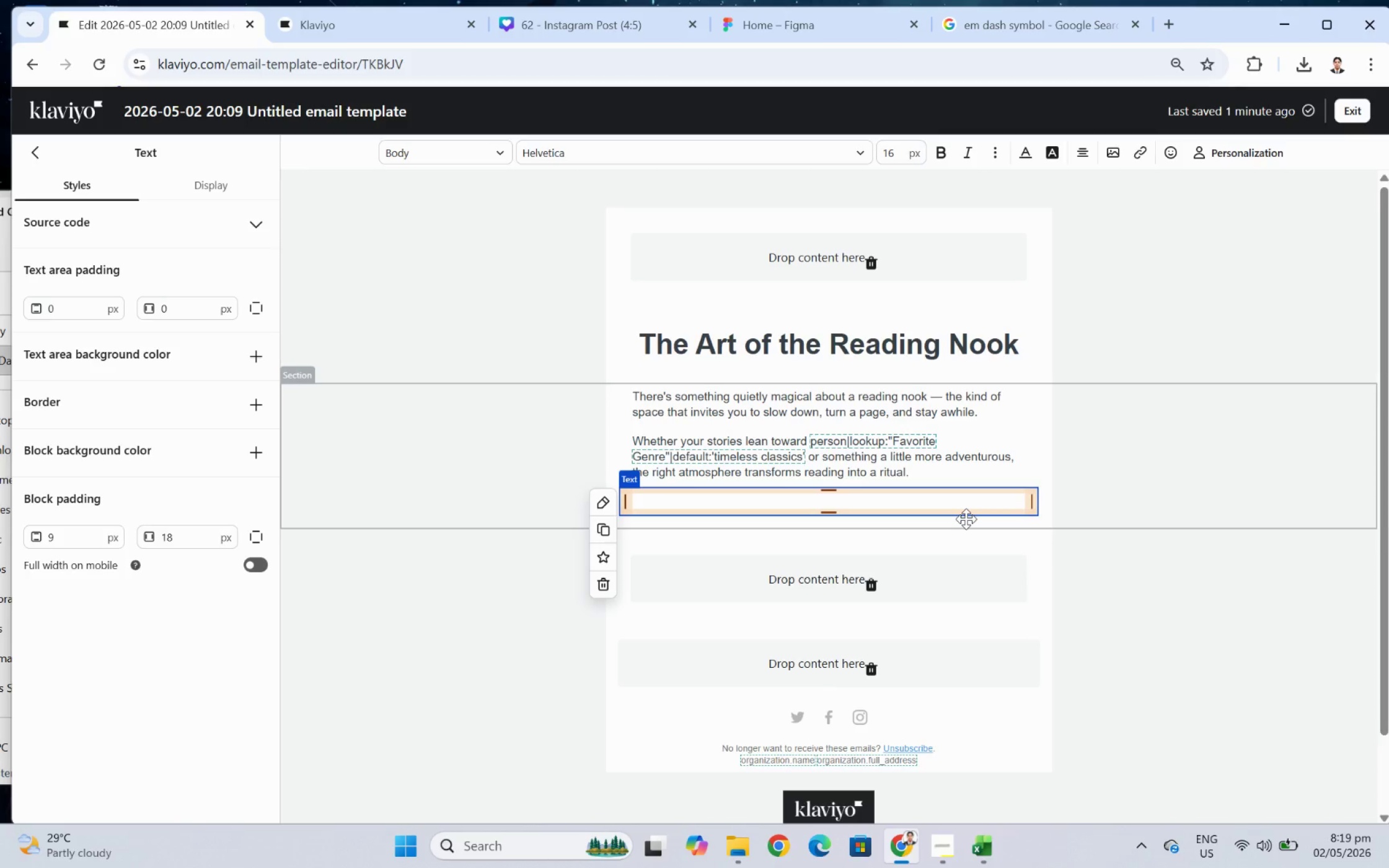 
wait(31.01)
 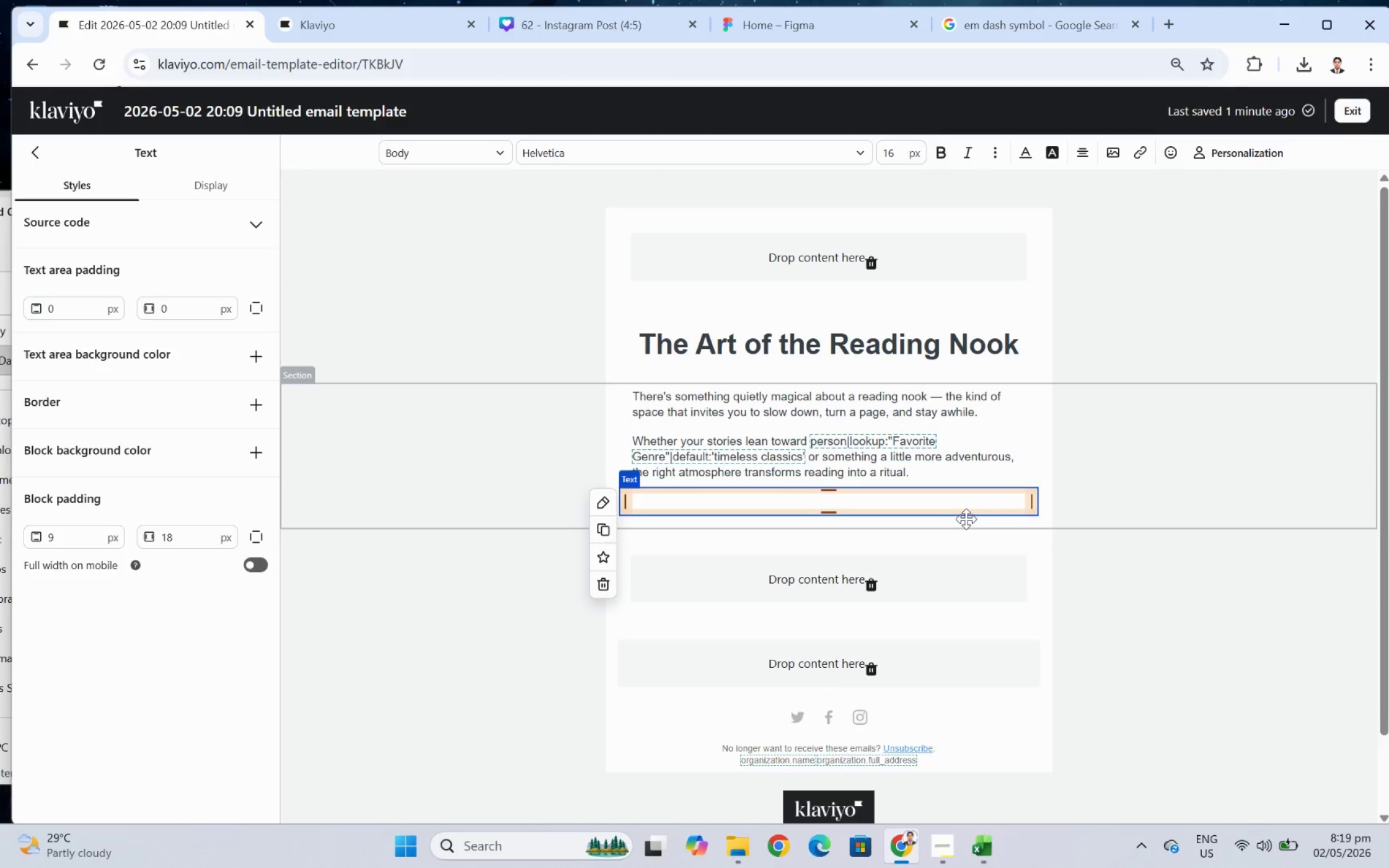 
type(Picture this: )
key(Backspace)
 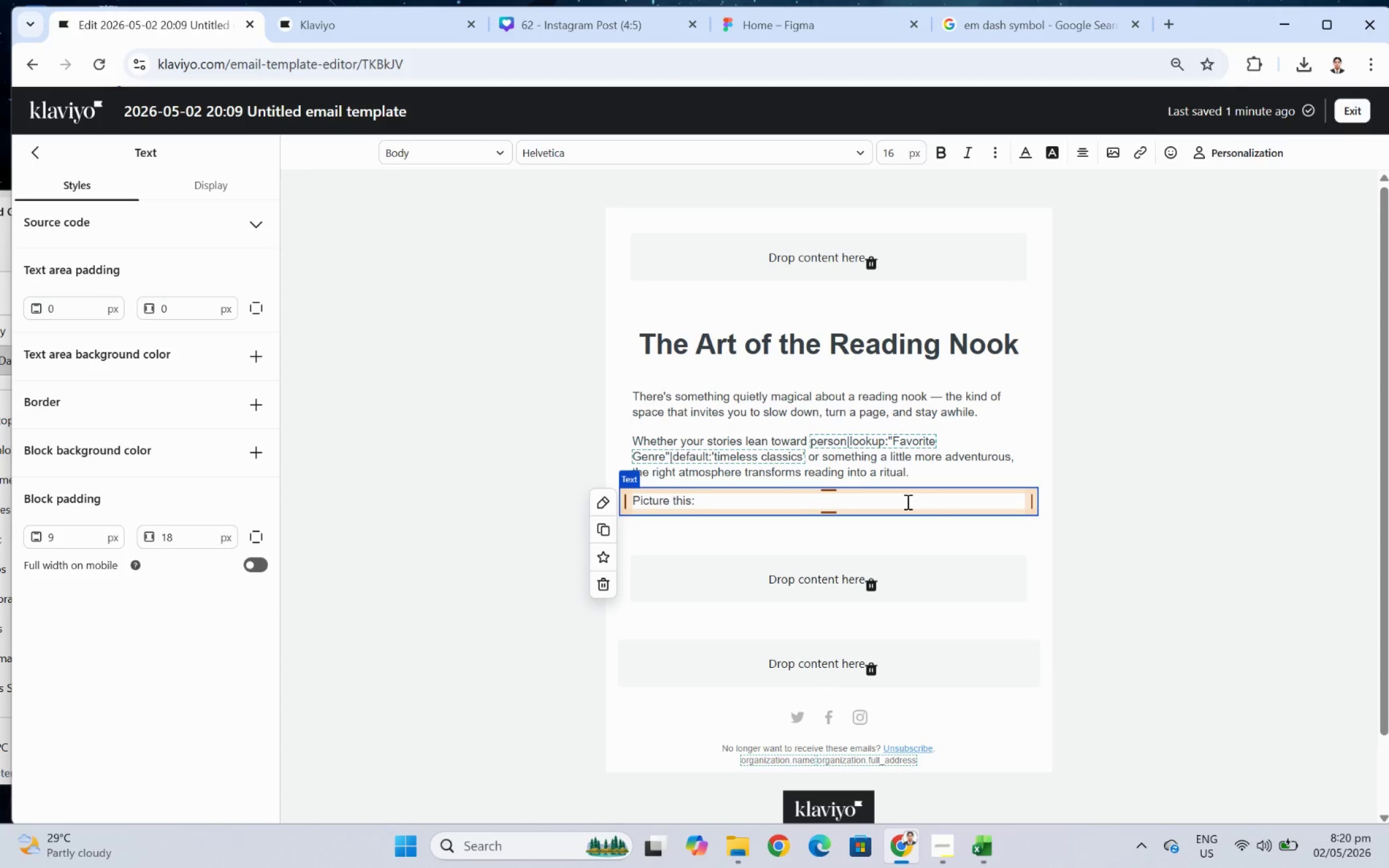 
key(Enter)
 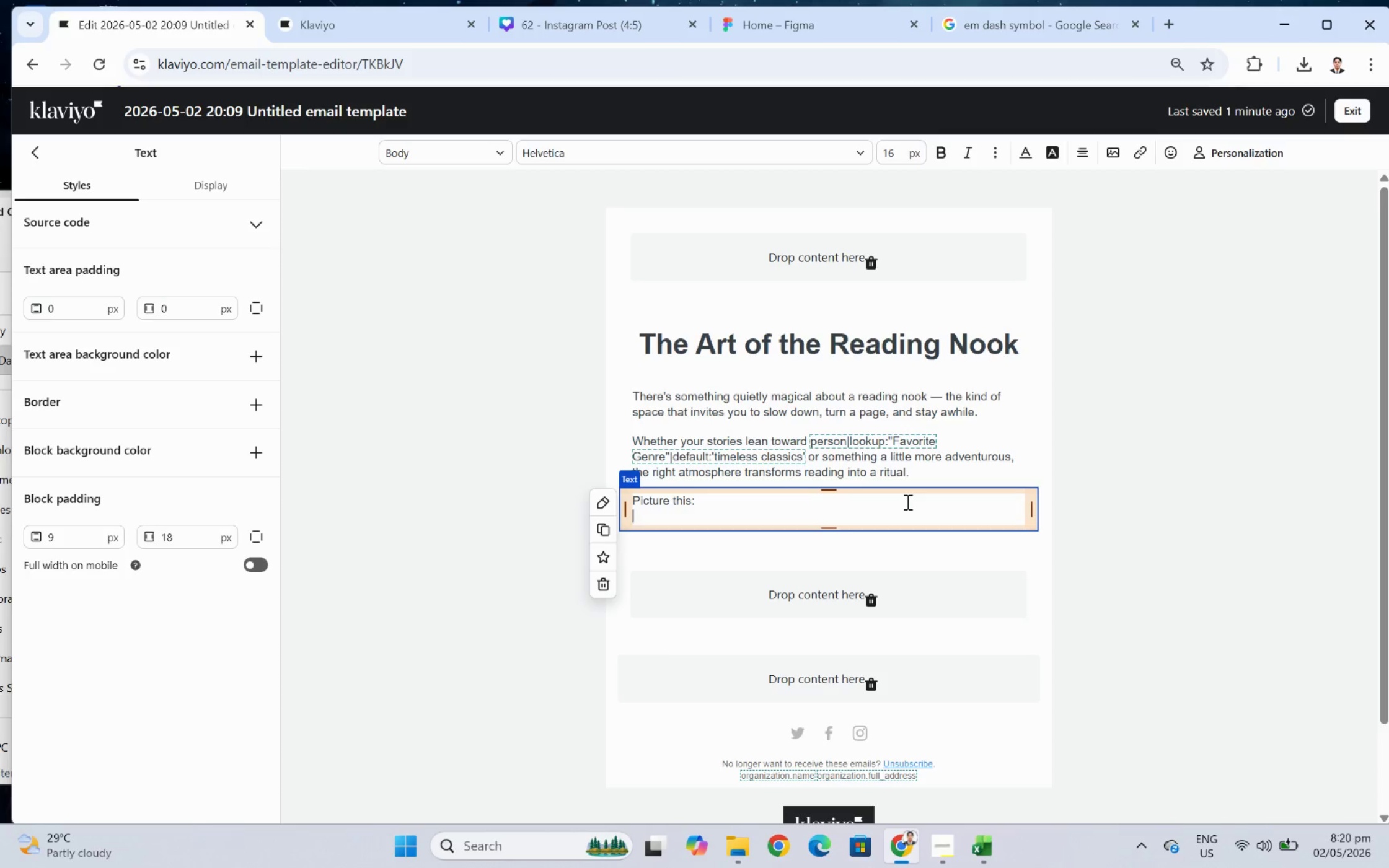 
type(A sof)
 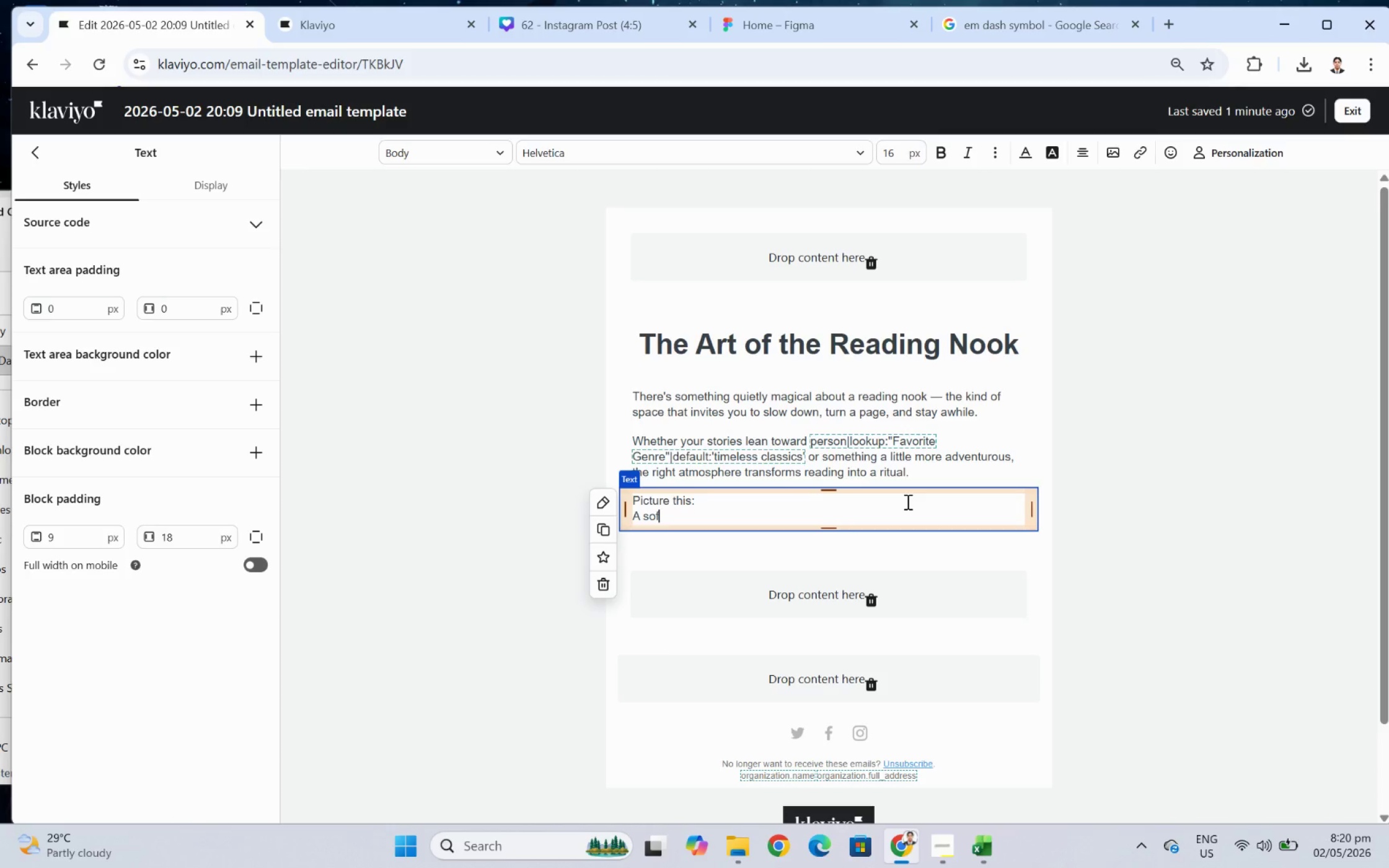 
type(t throw draped over your)
 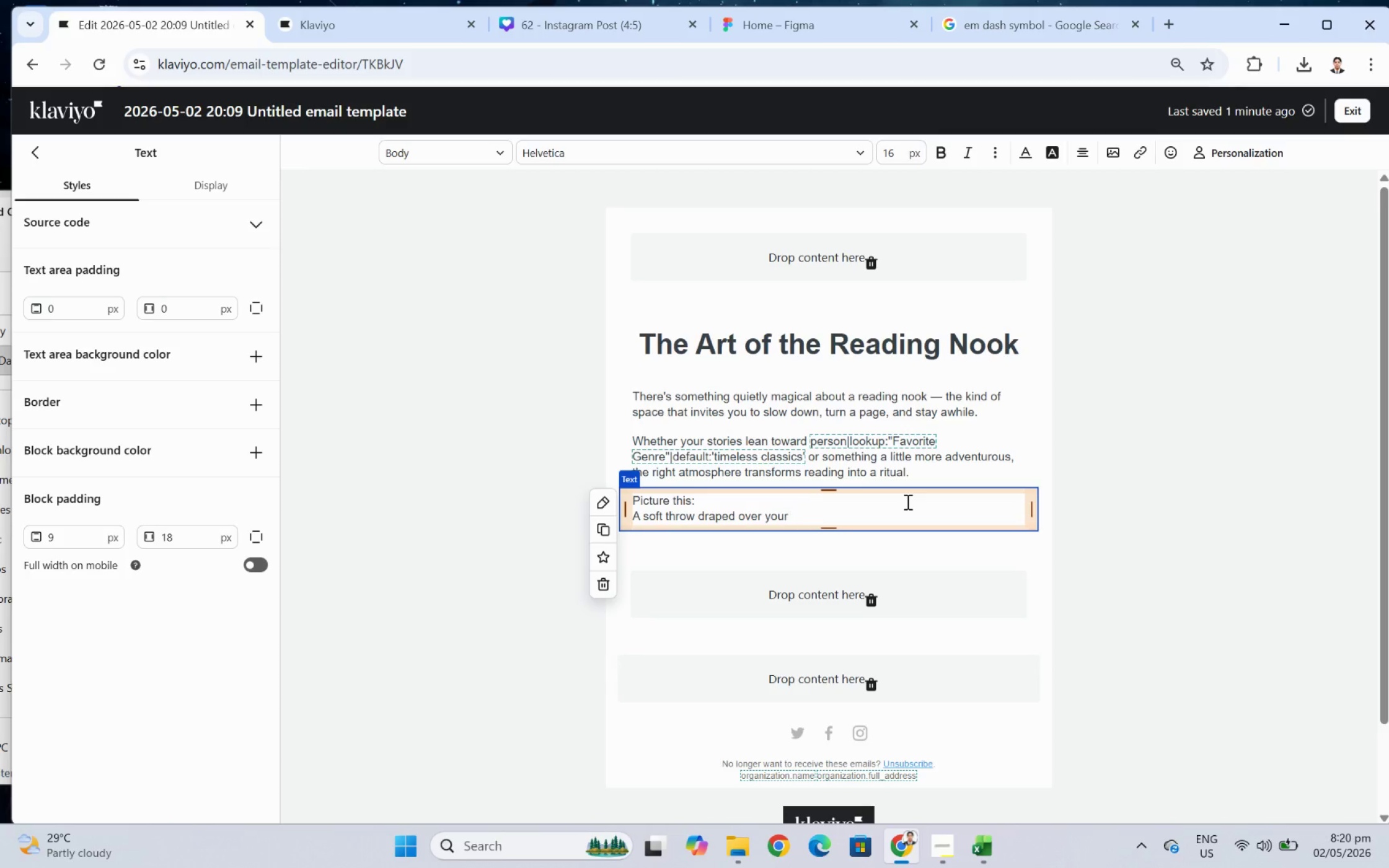 
type( favorite chair.)
 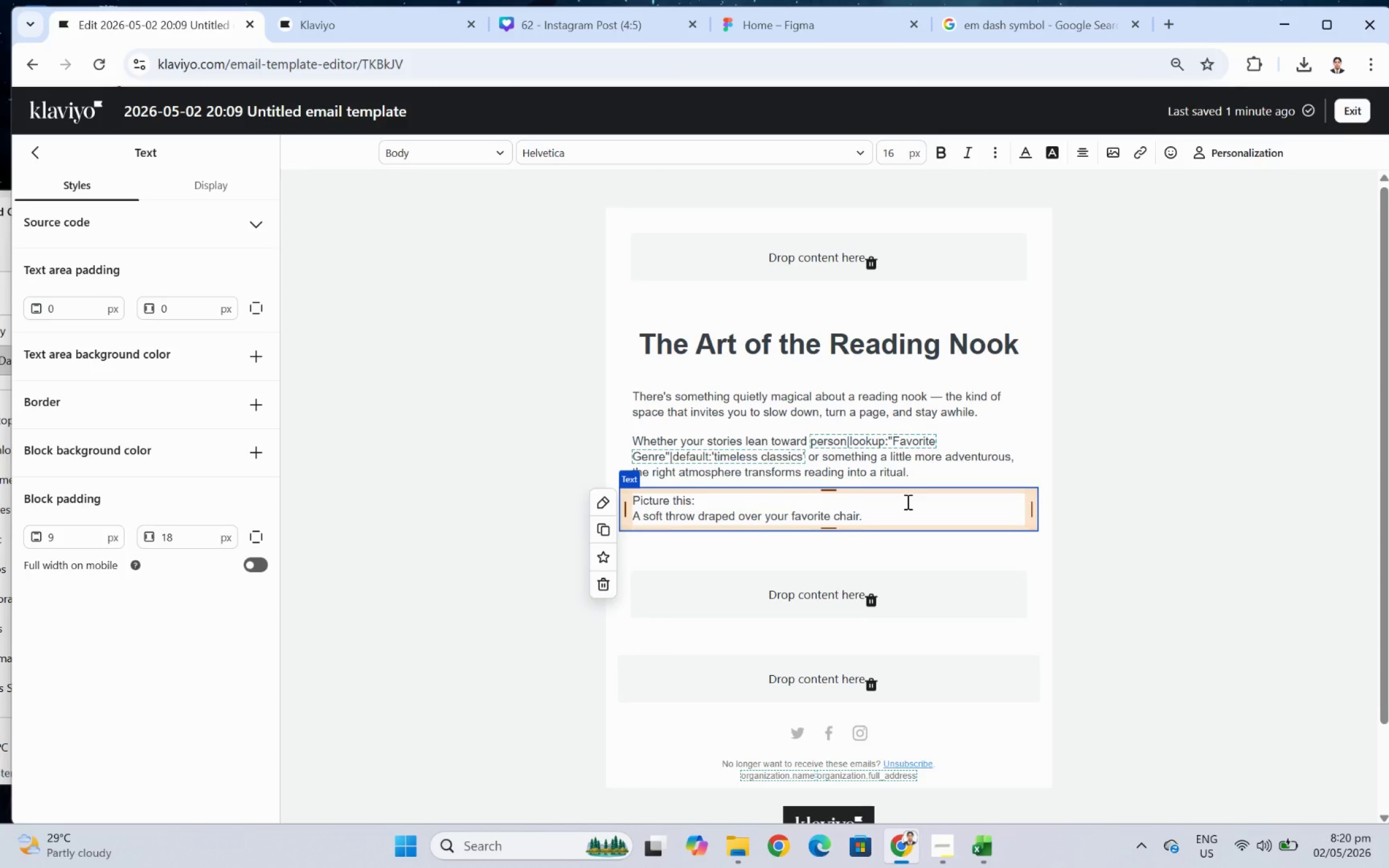 
key(Enter)
 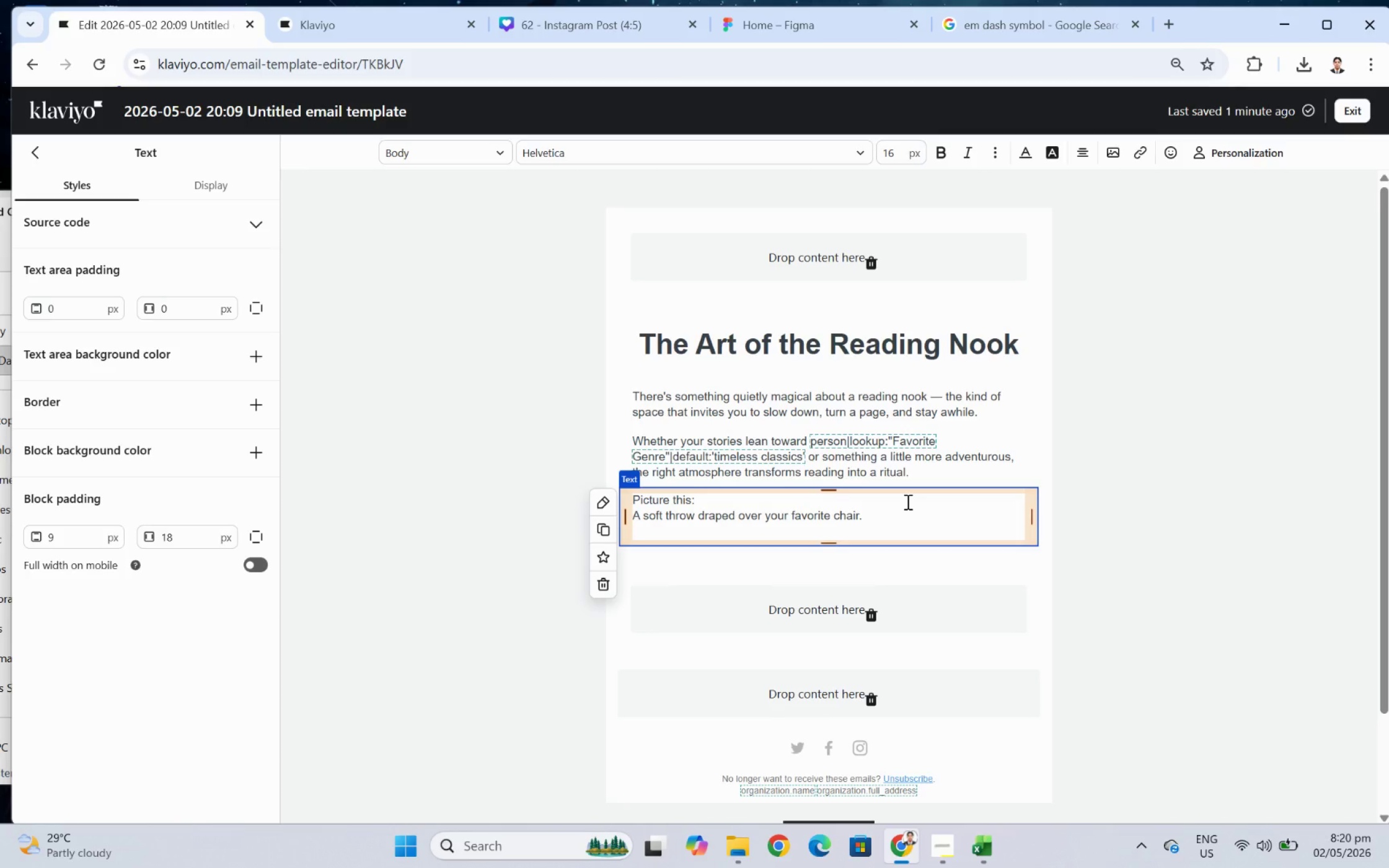 
wait(11.78)
 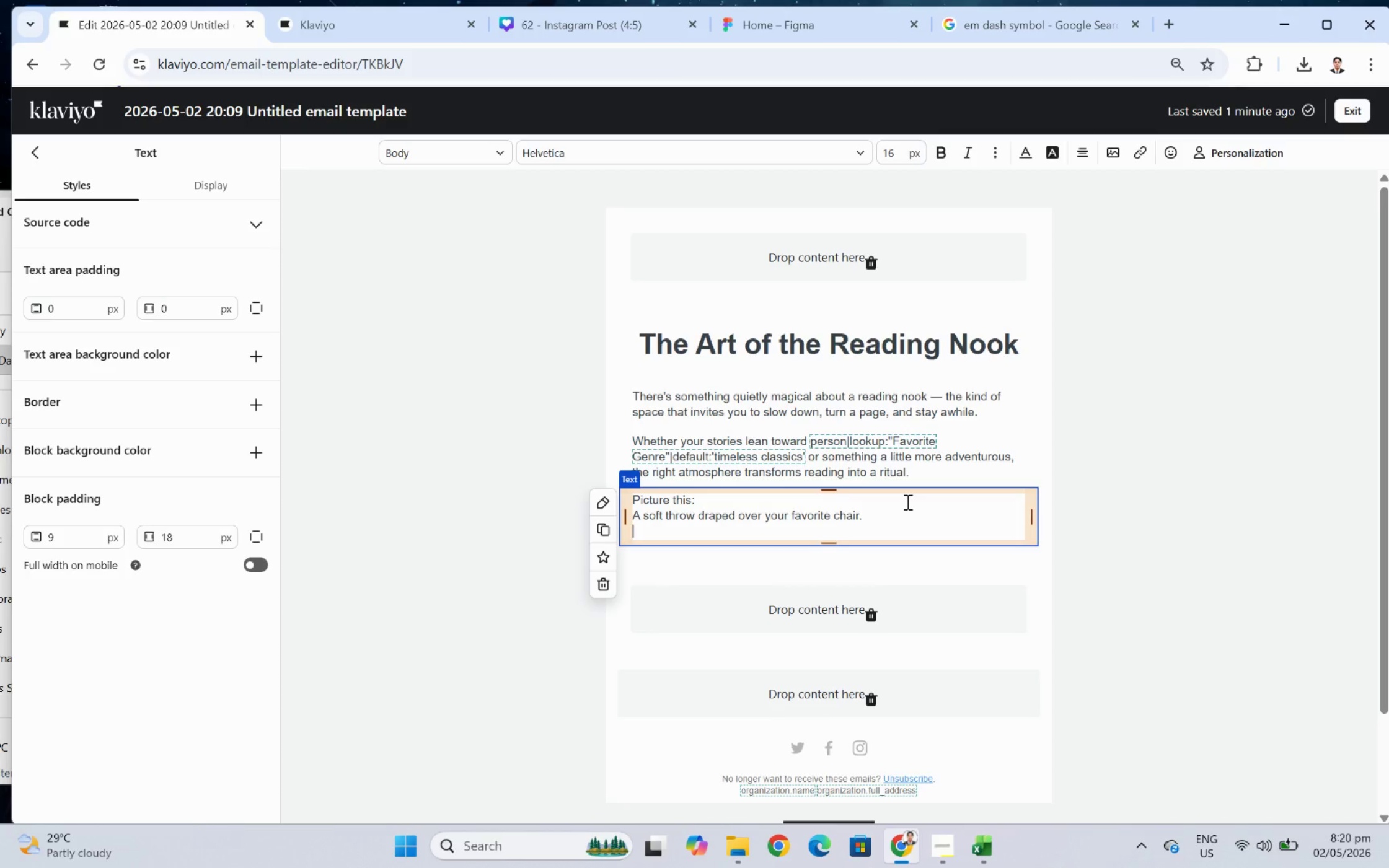 
type(A candle flick)
 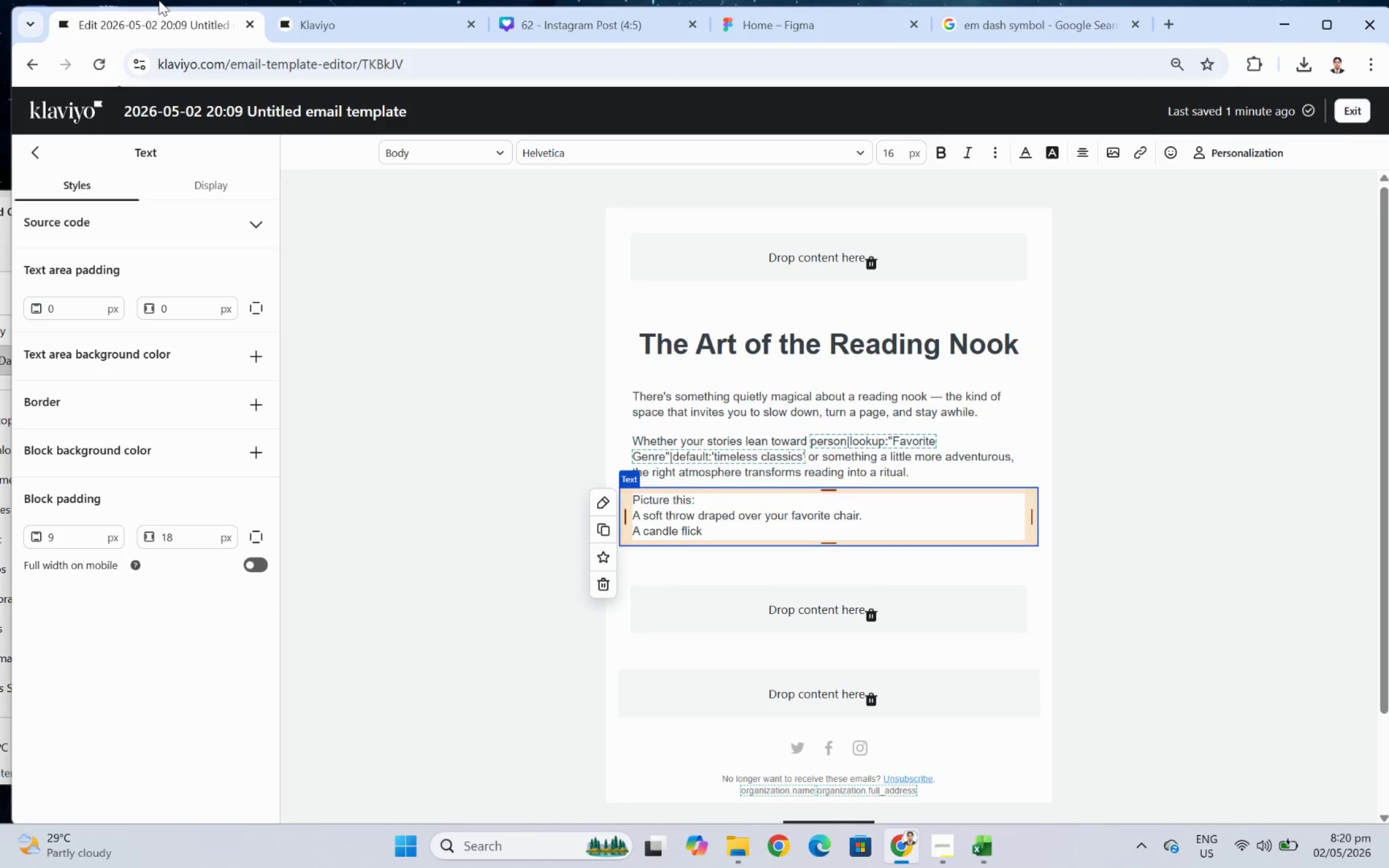 
type(ering)
 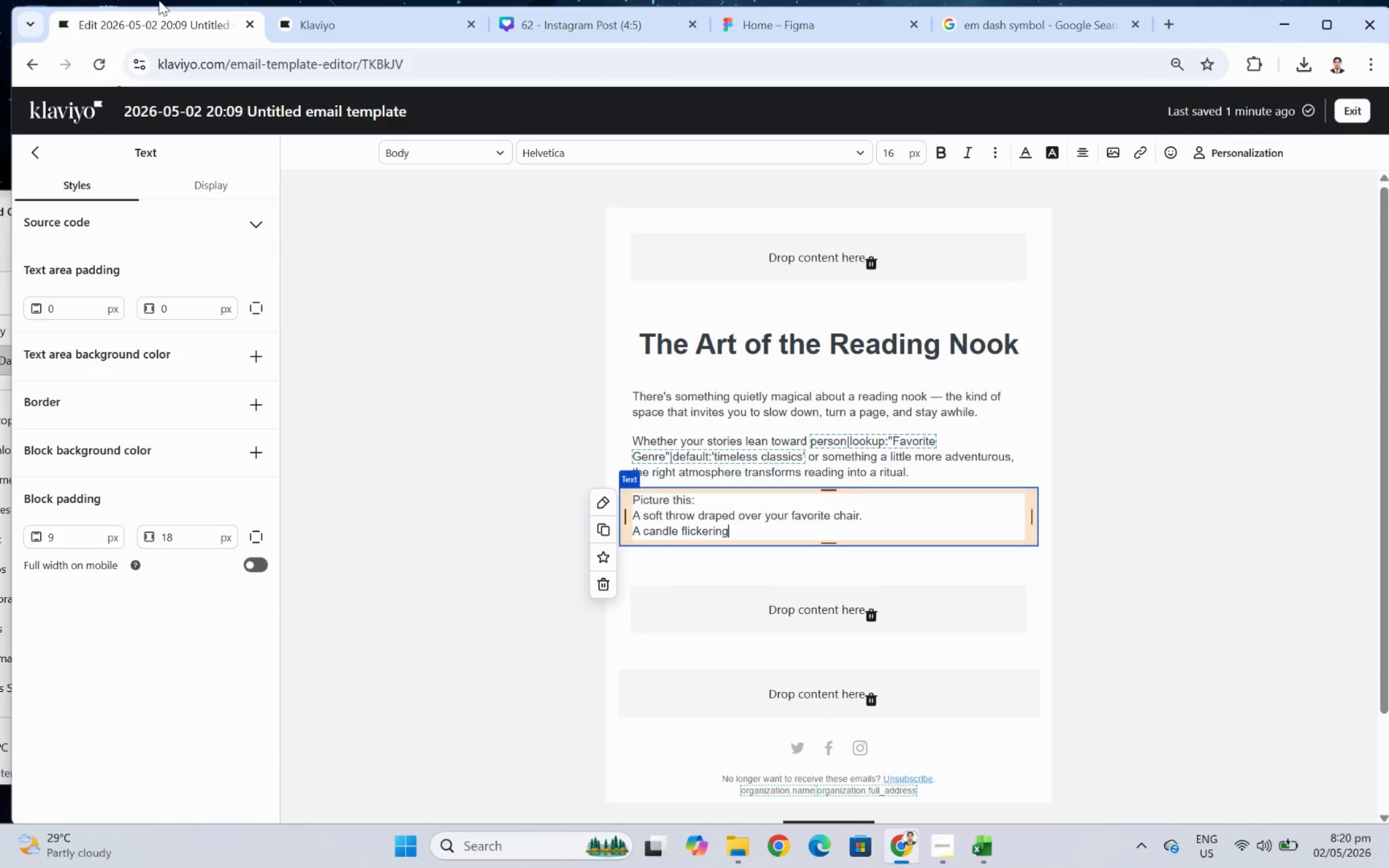 
wait(8.16)
 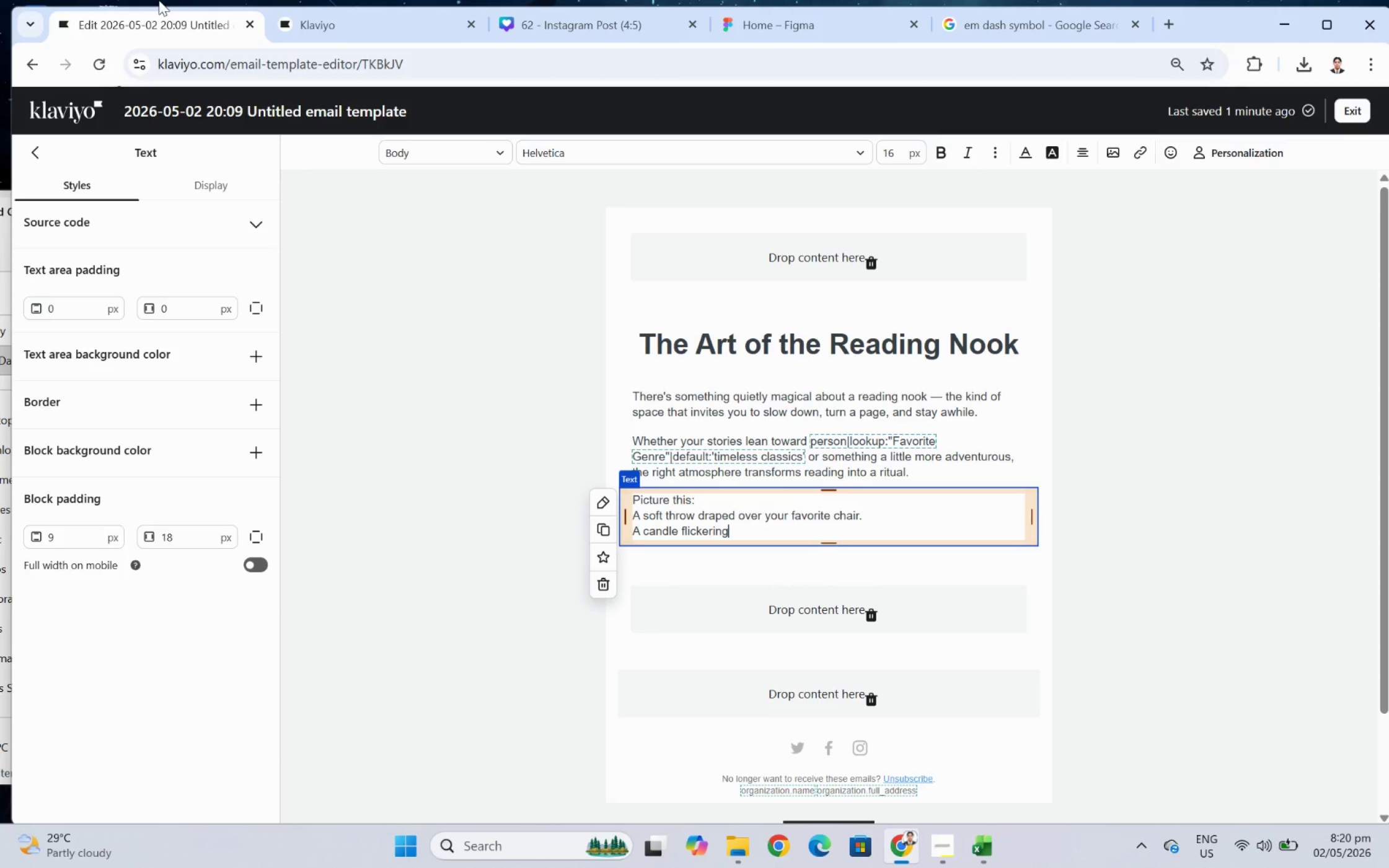 
key(Space)
 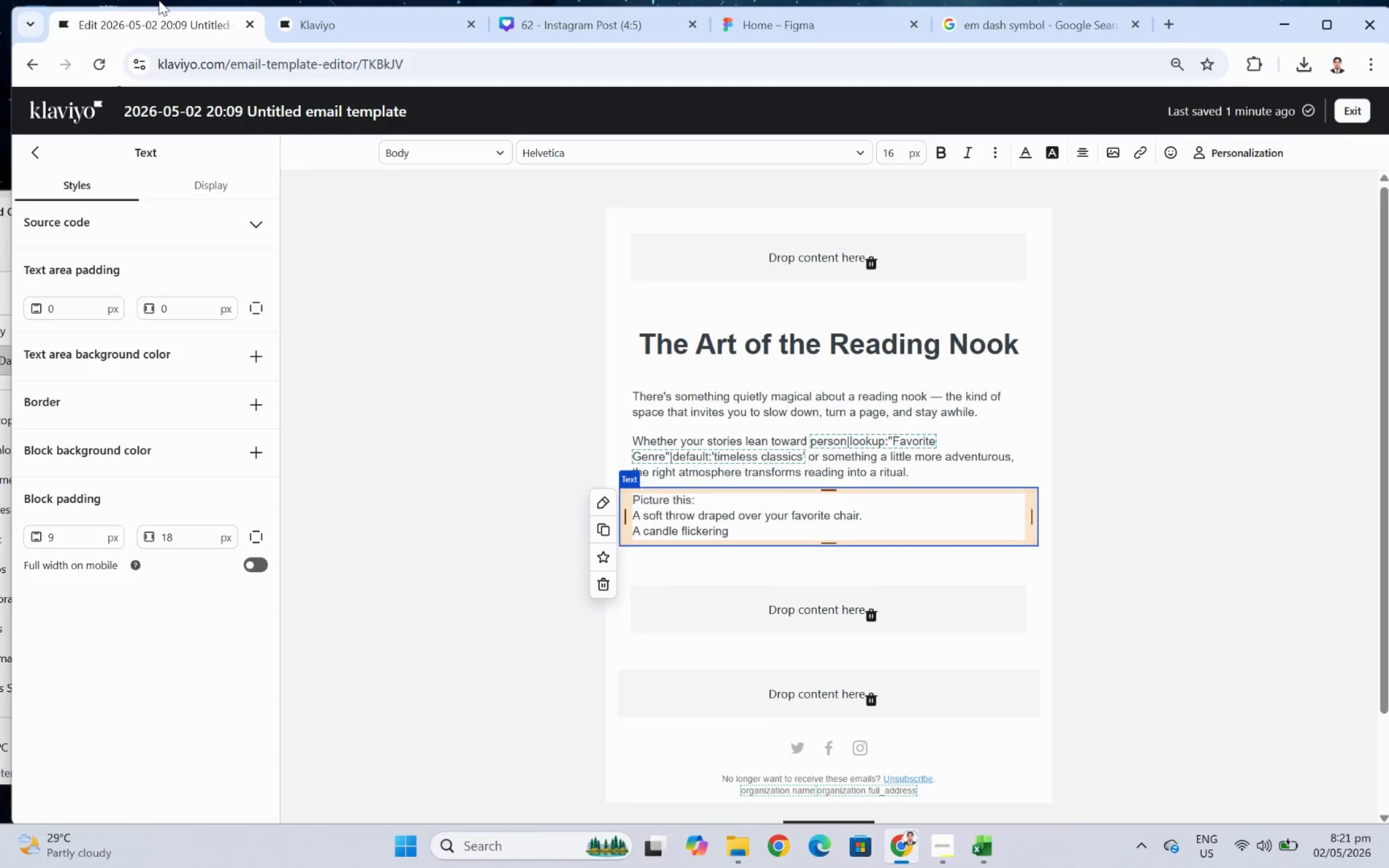 
wait(17.35)
 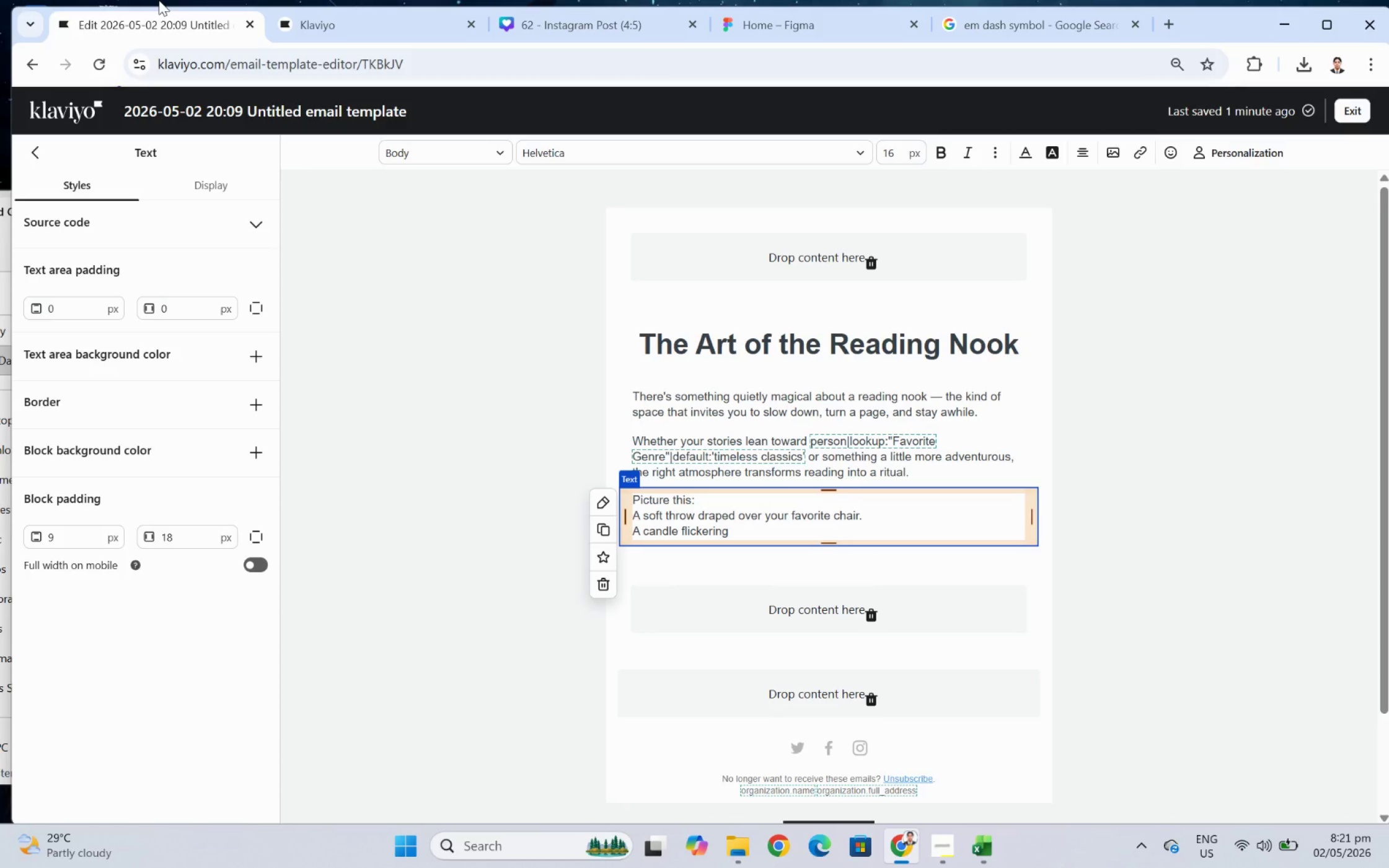 
key(Space)
 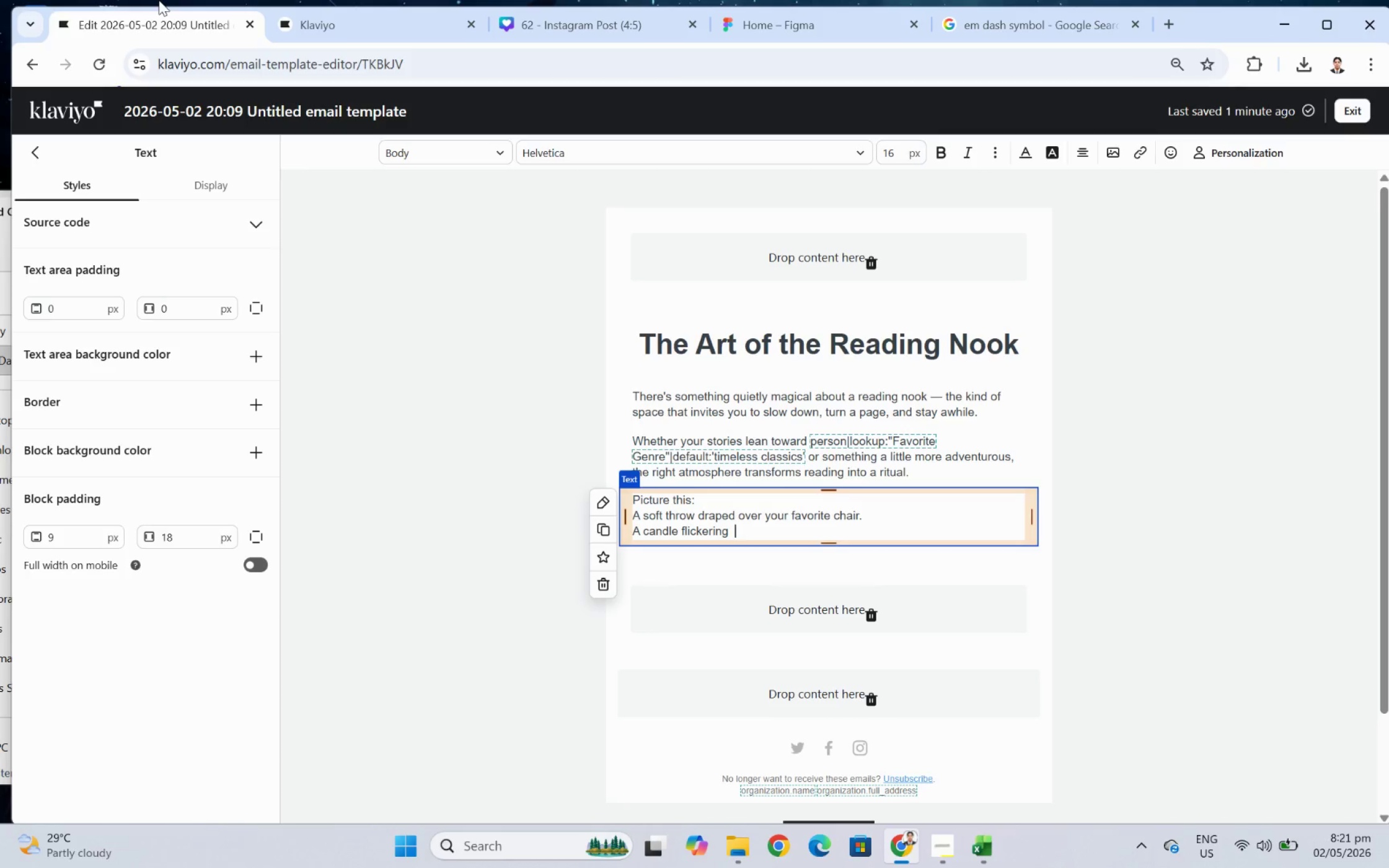 
key(Backspace)
type(gently beside you.)
 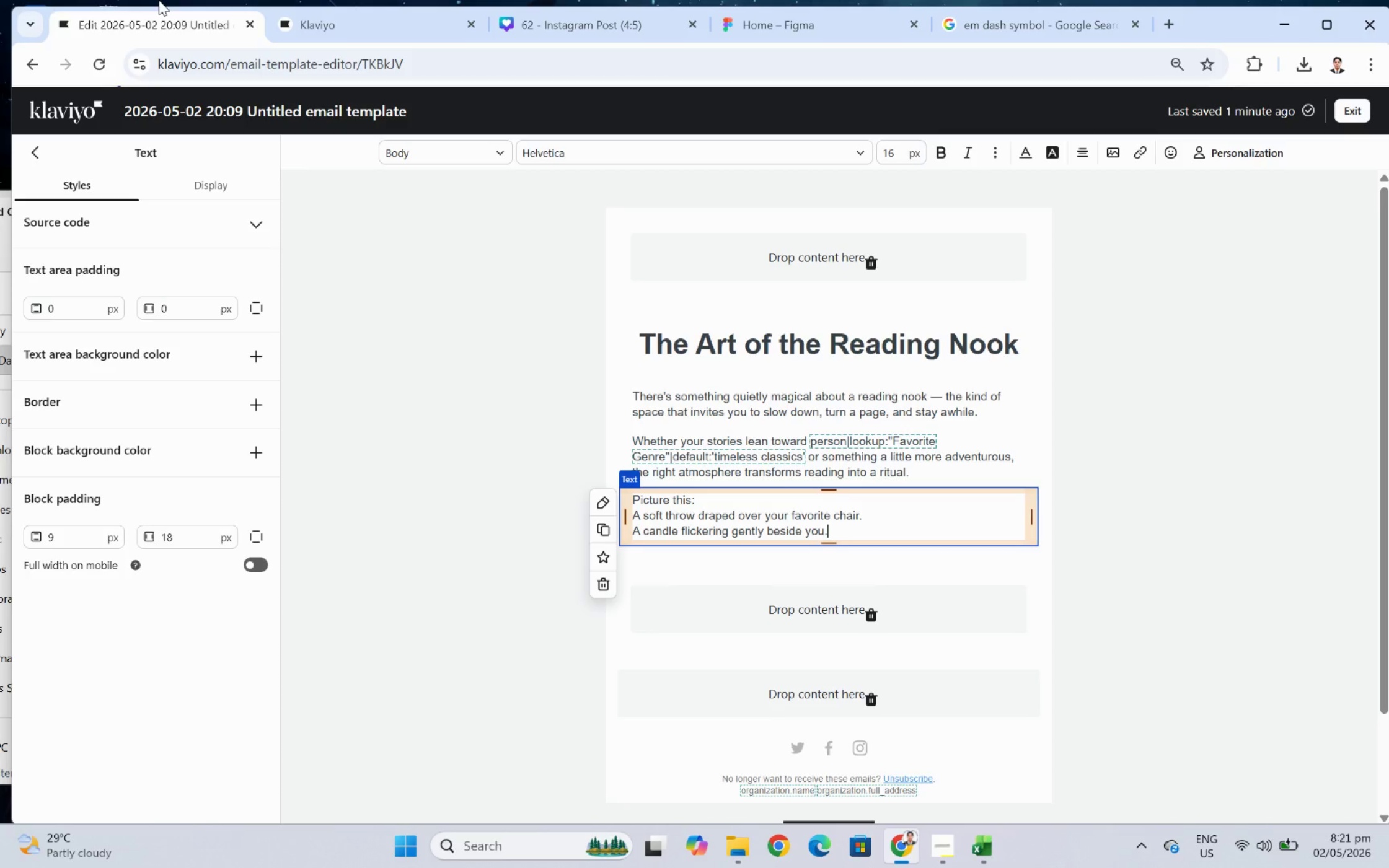 
key(Enter)
 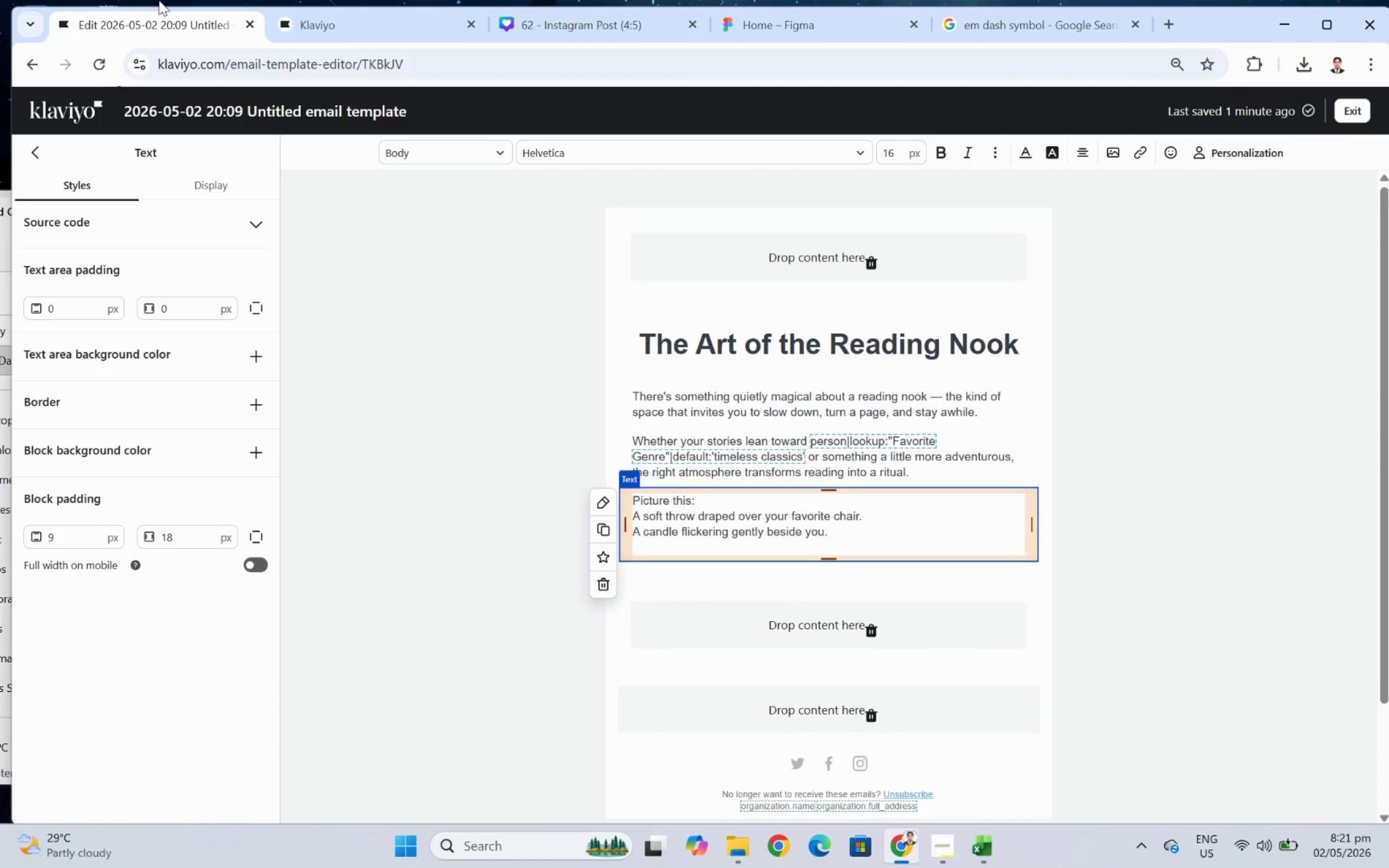 
type(A stack of books that feel like they've been waiting just)
 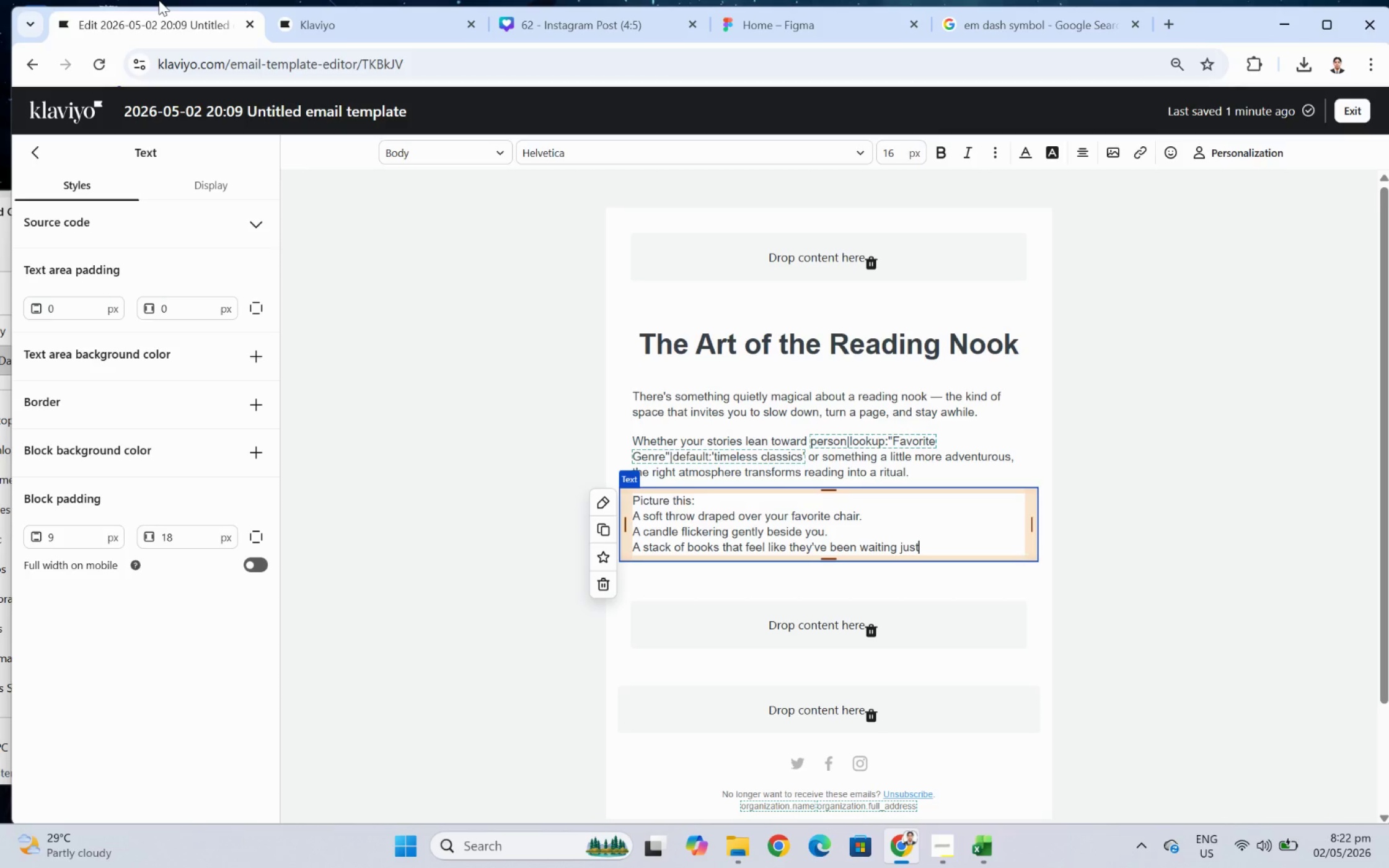 
wait(5.65)
 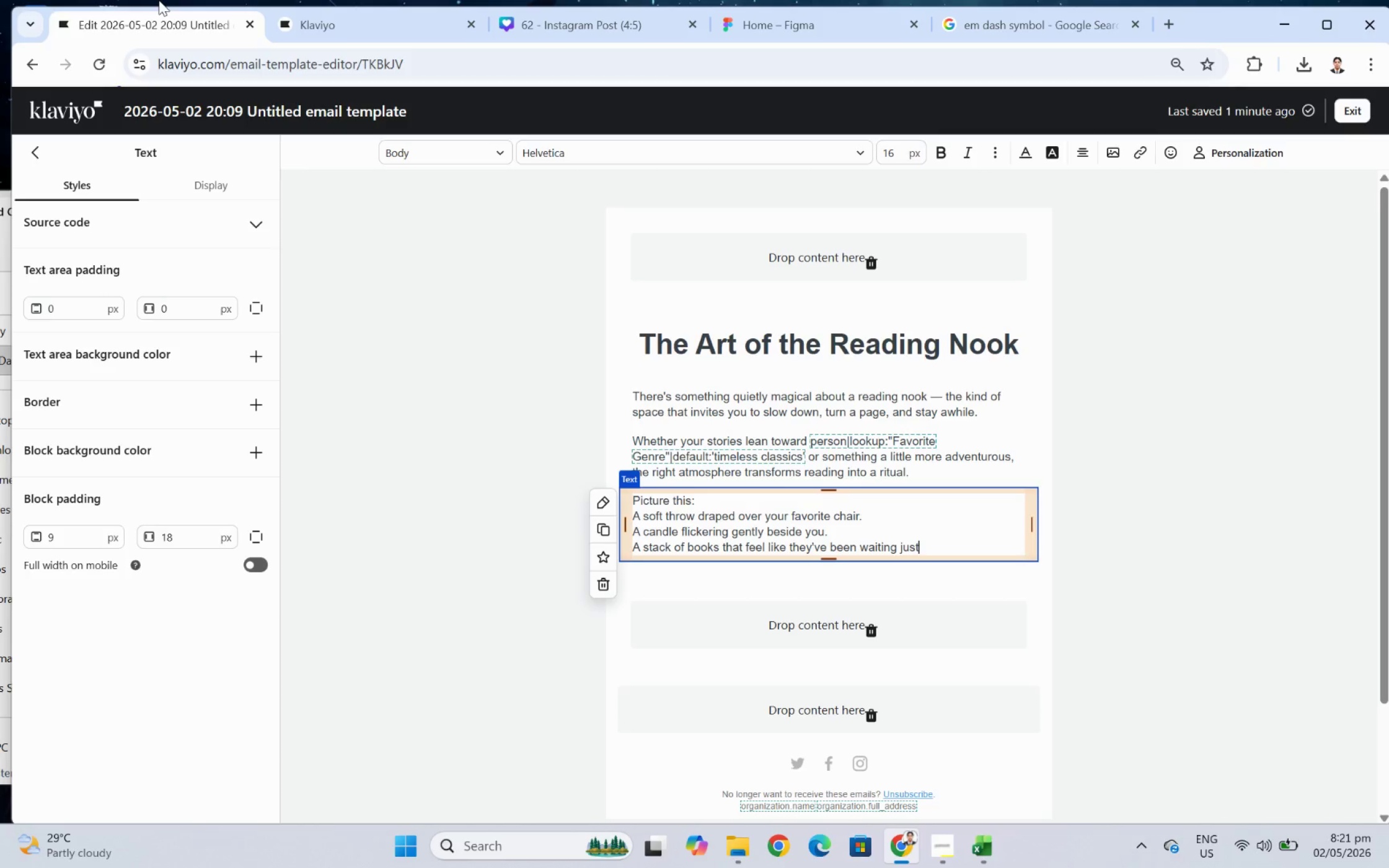 
type(for you)
 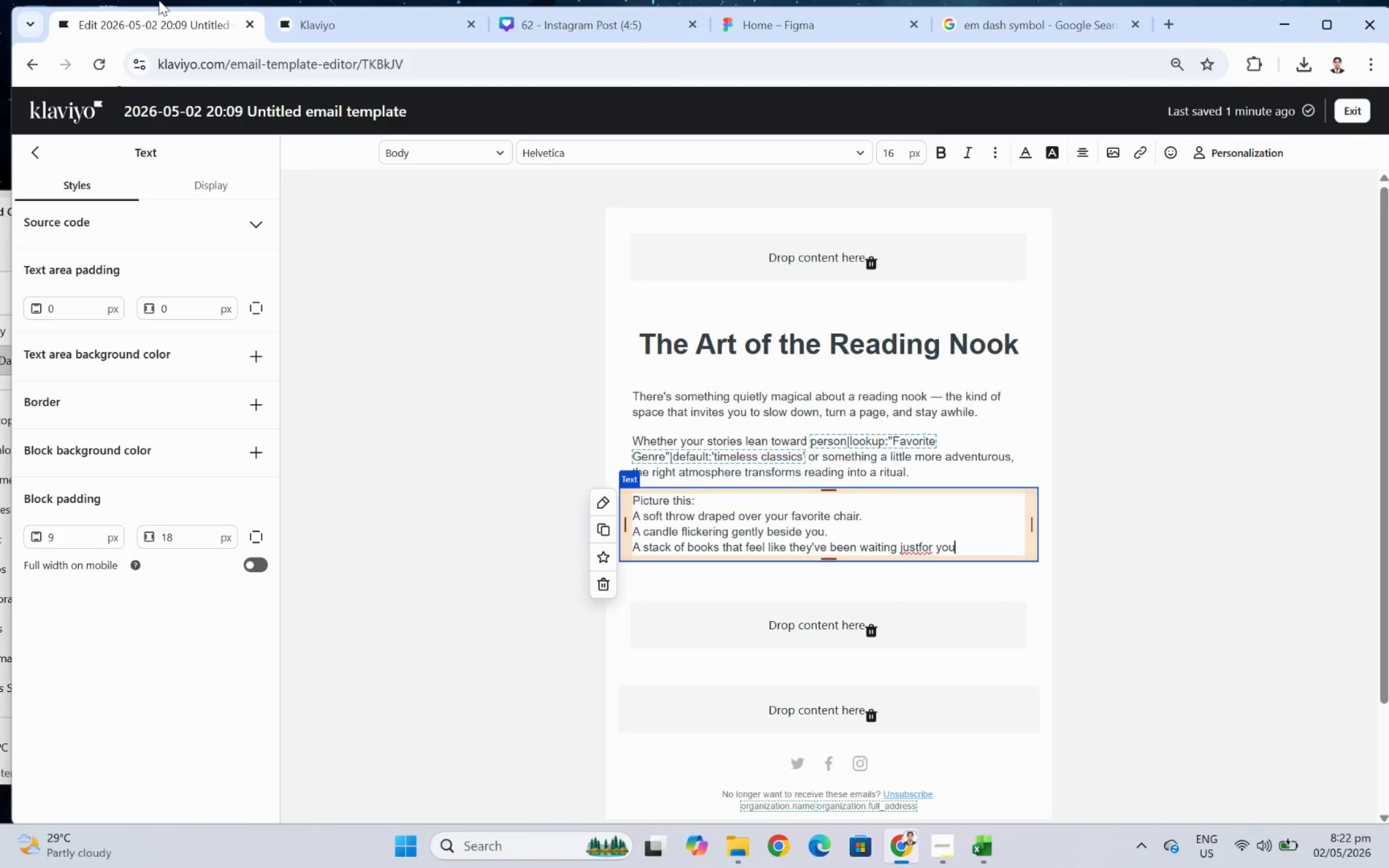 
key(Period)
 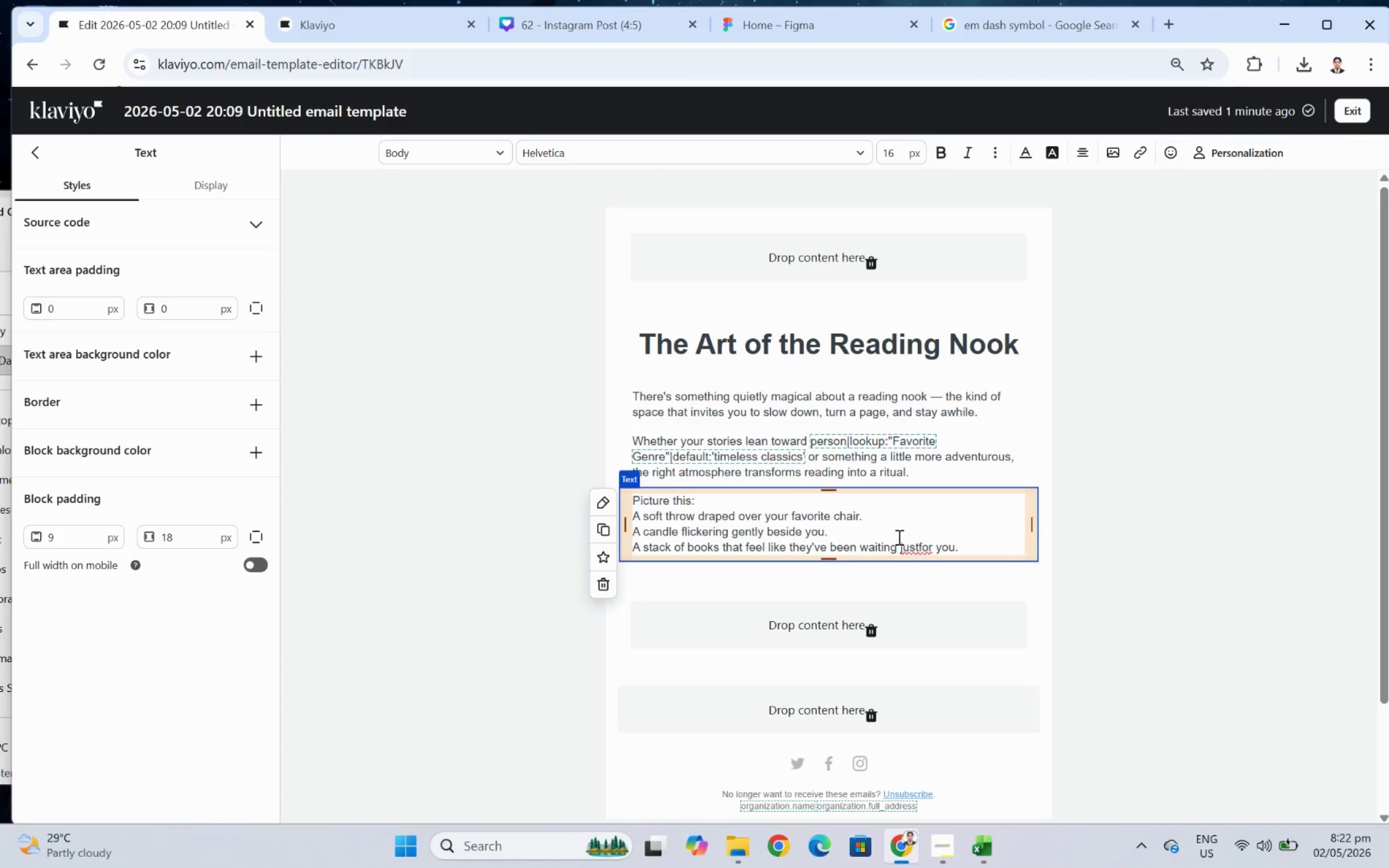 
left_click([919, 544])
 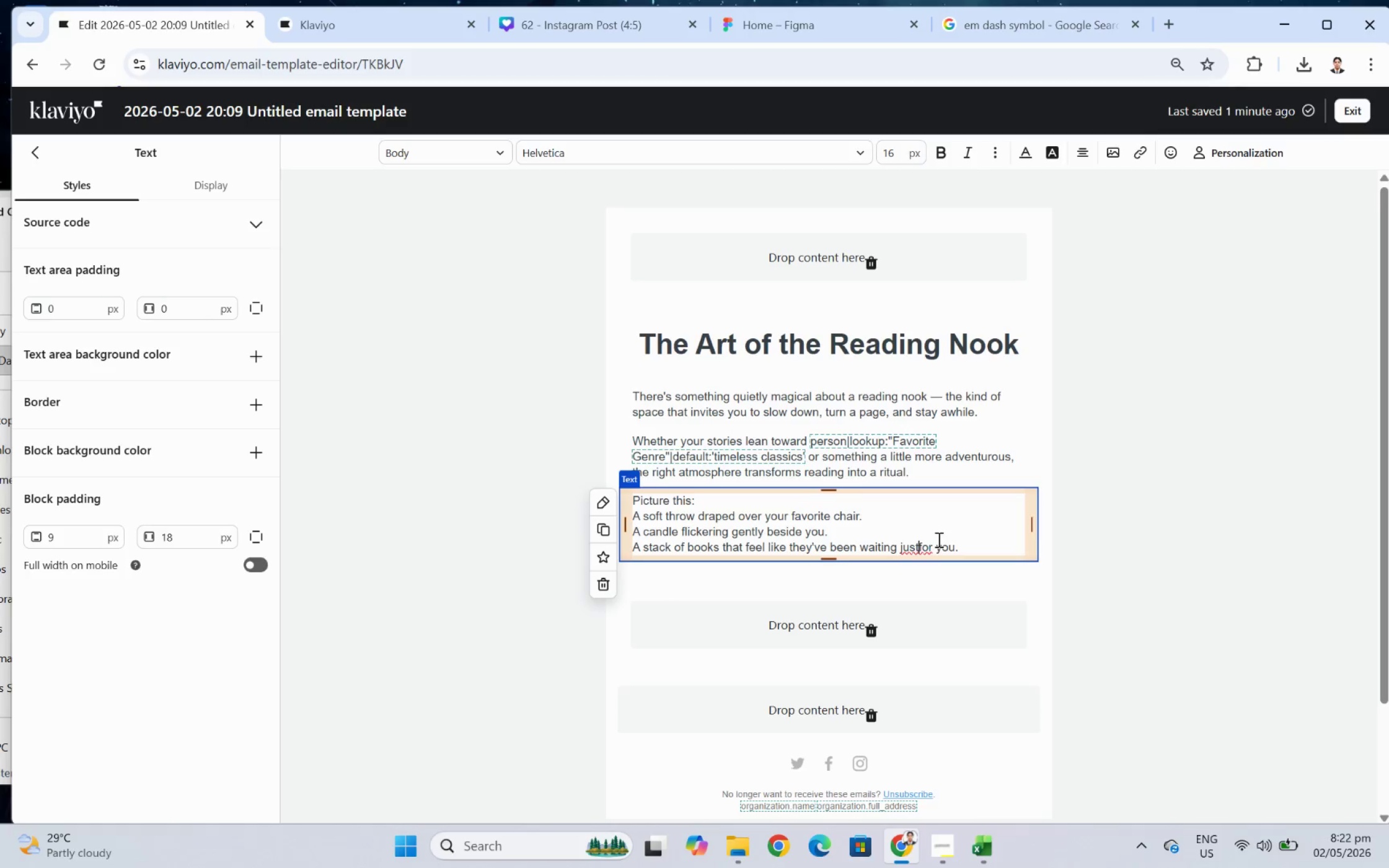 
key(Space)
 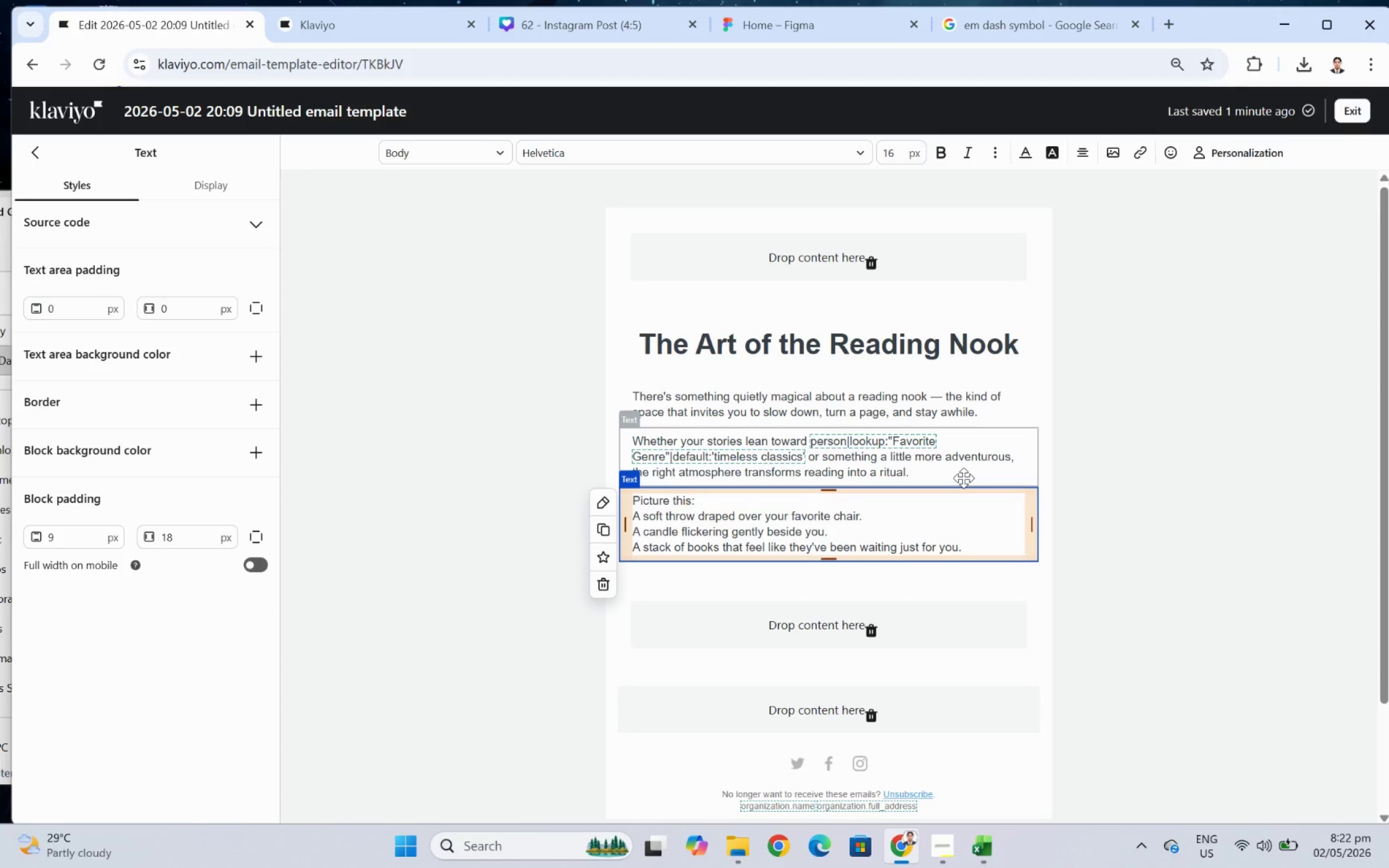 
wait(15.26)
 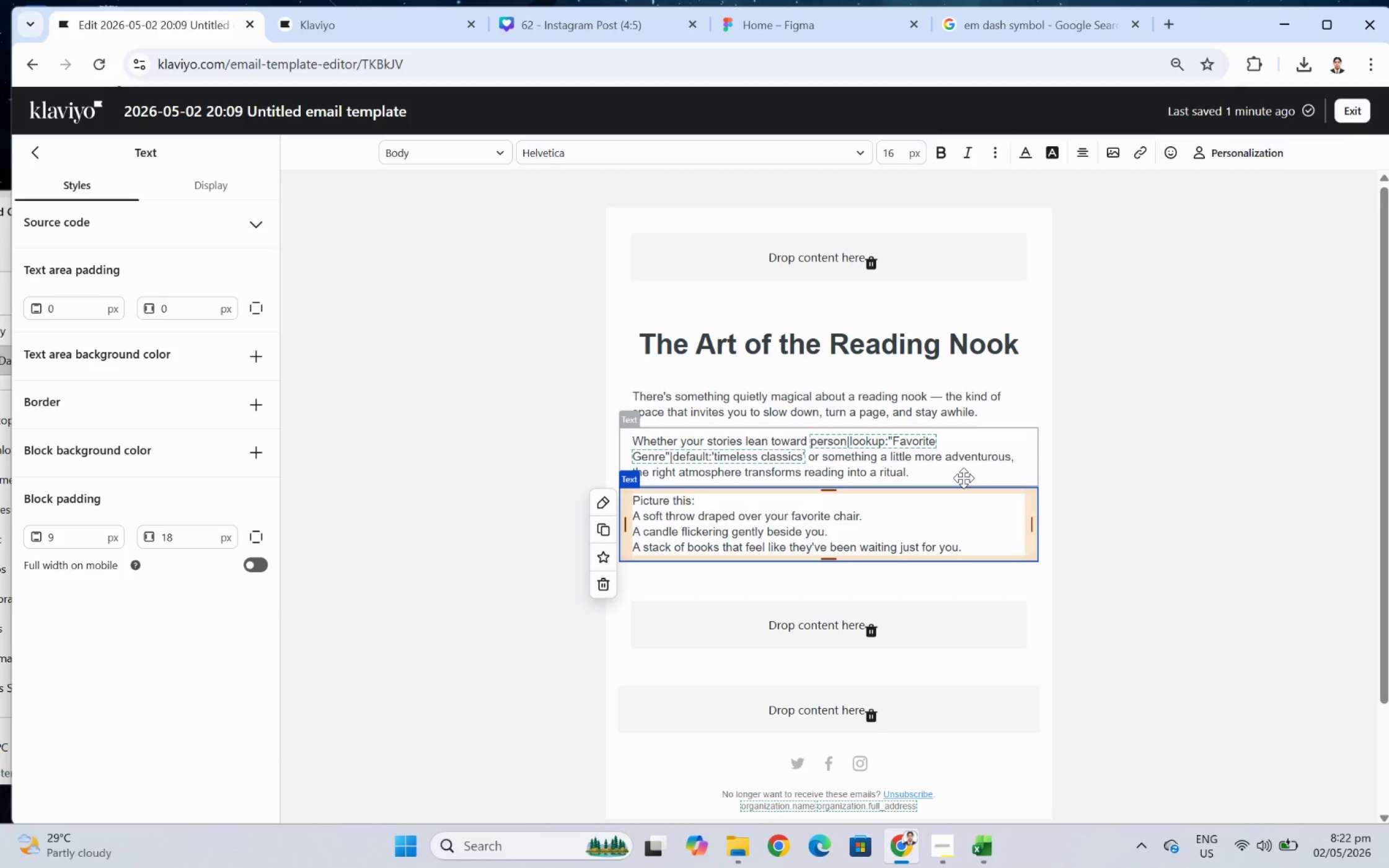 
left_click([1108, 566])
 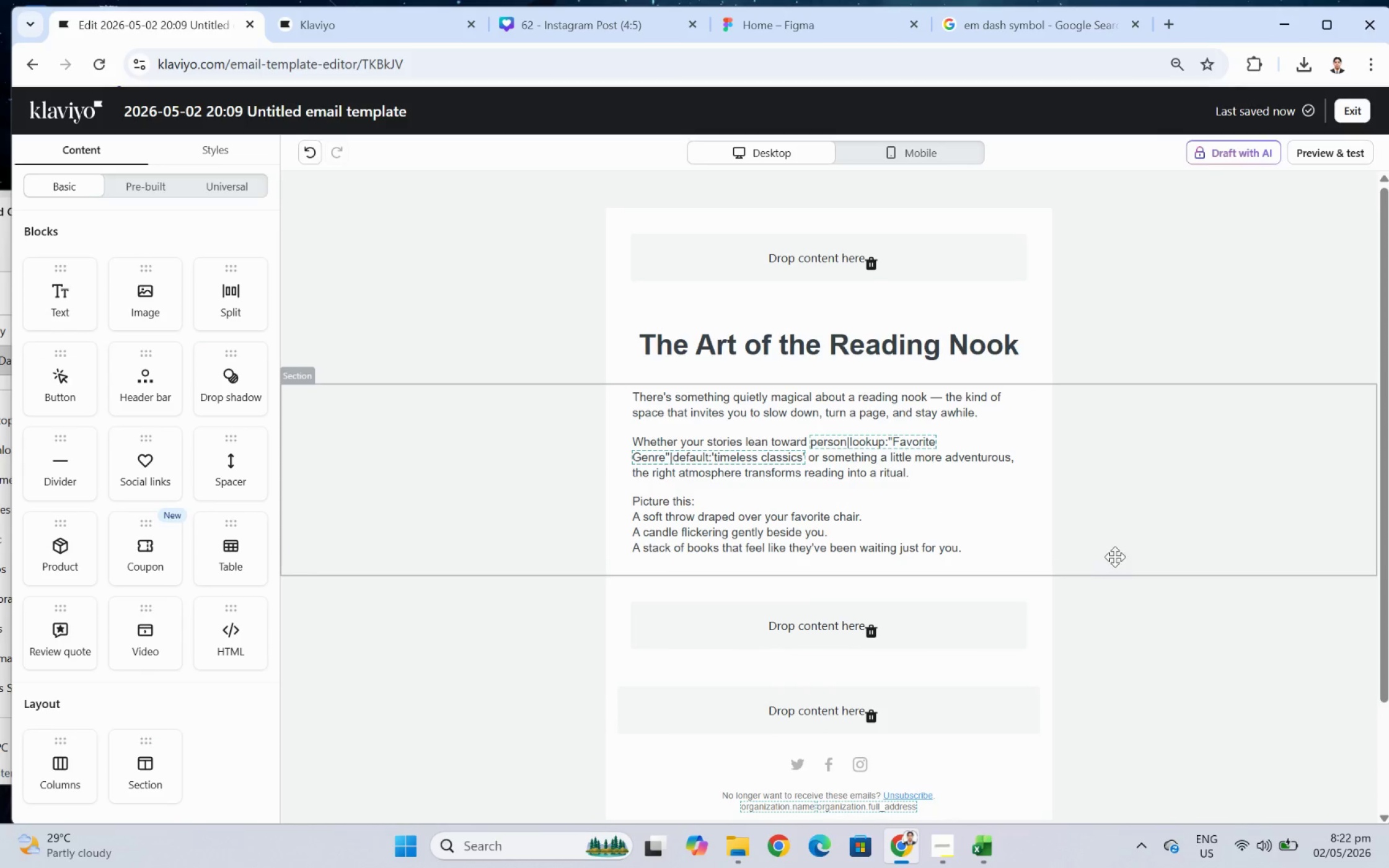 
wait(8.12)
 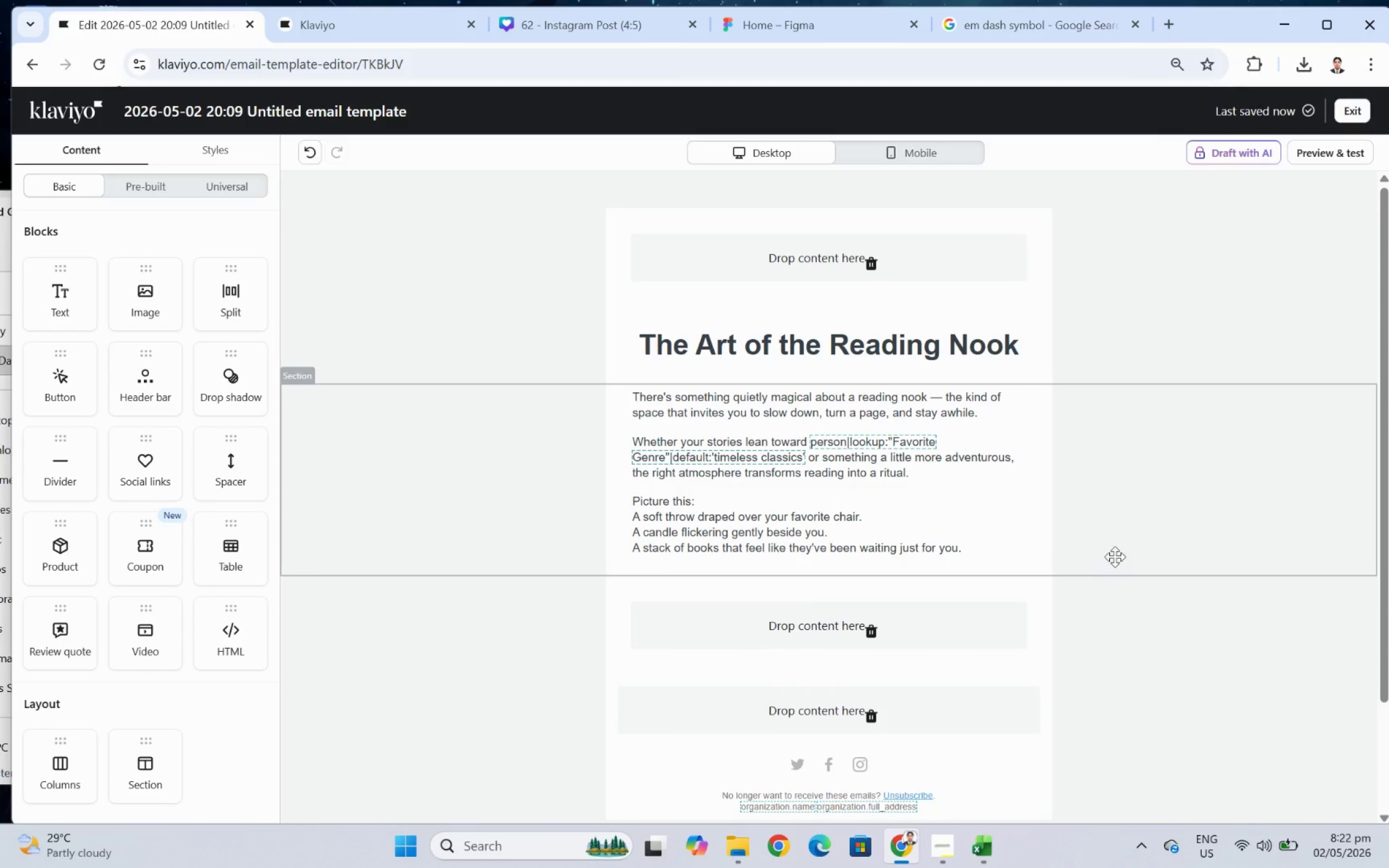 
double_click([940, 531])
 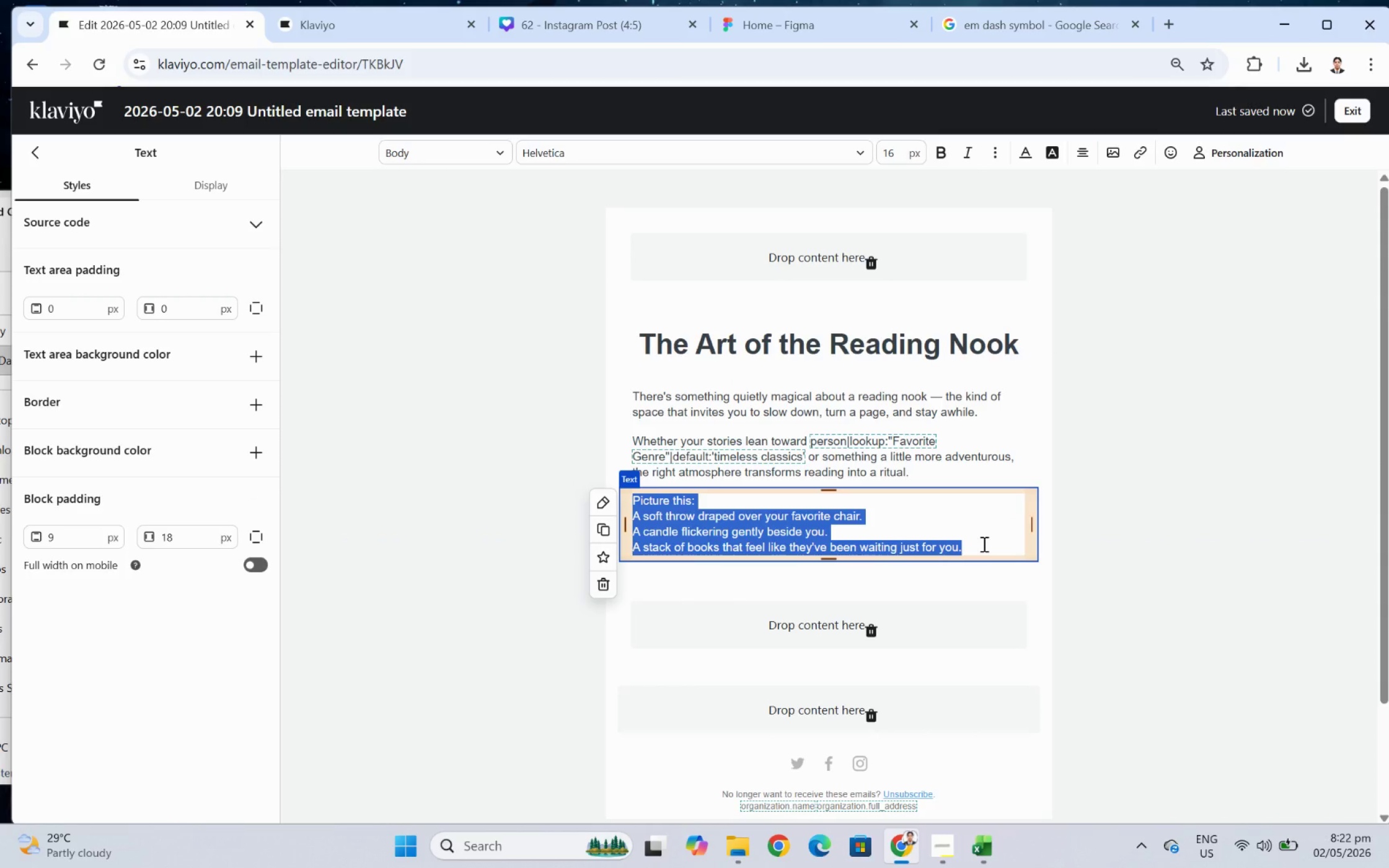 
left_click([984, 550])
 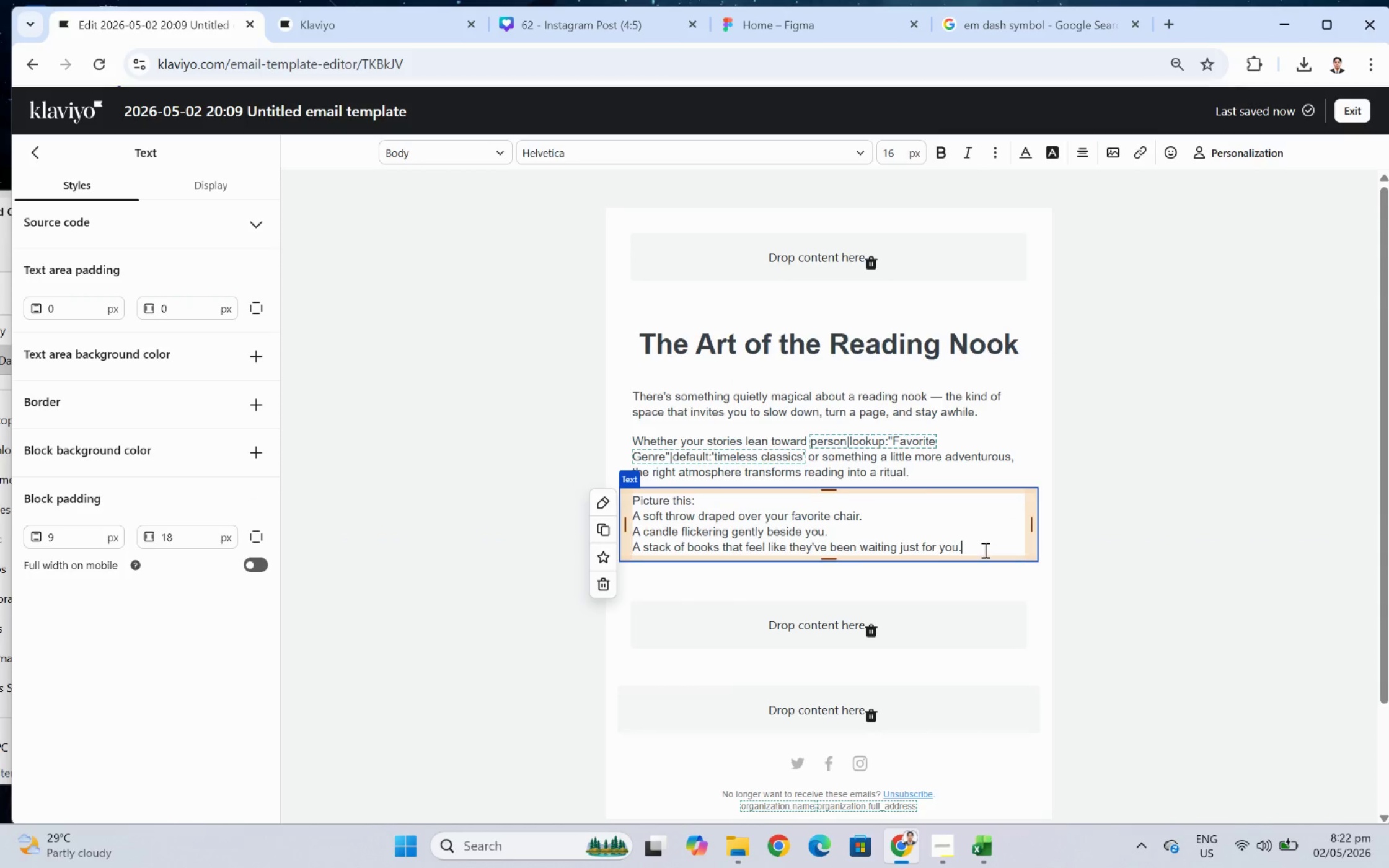 
left_click_drag(start_coordinate=[984, 550], to_coordinate=[625, 516])
 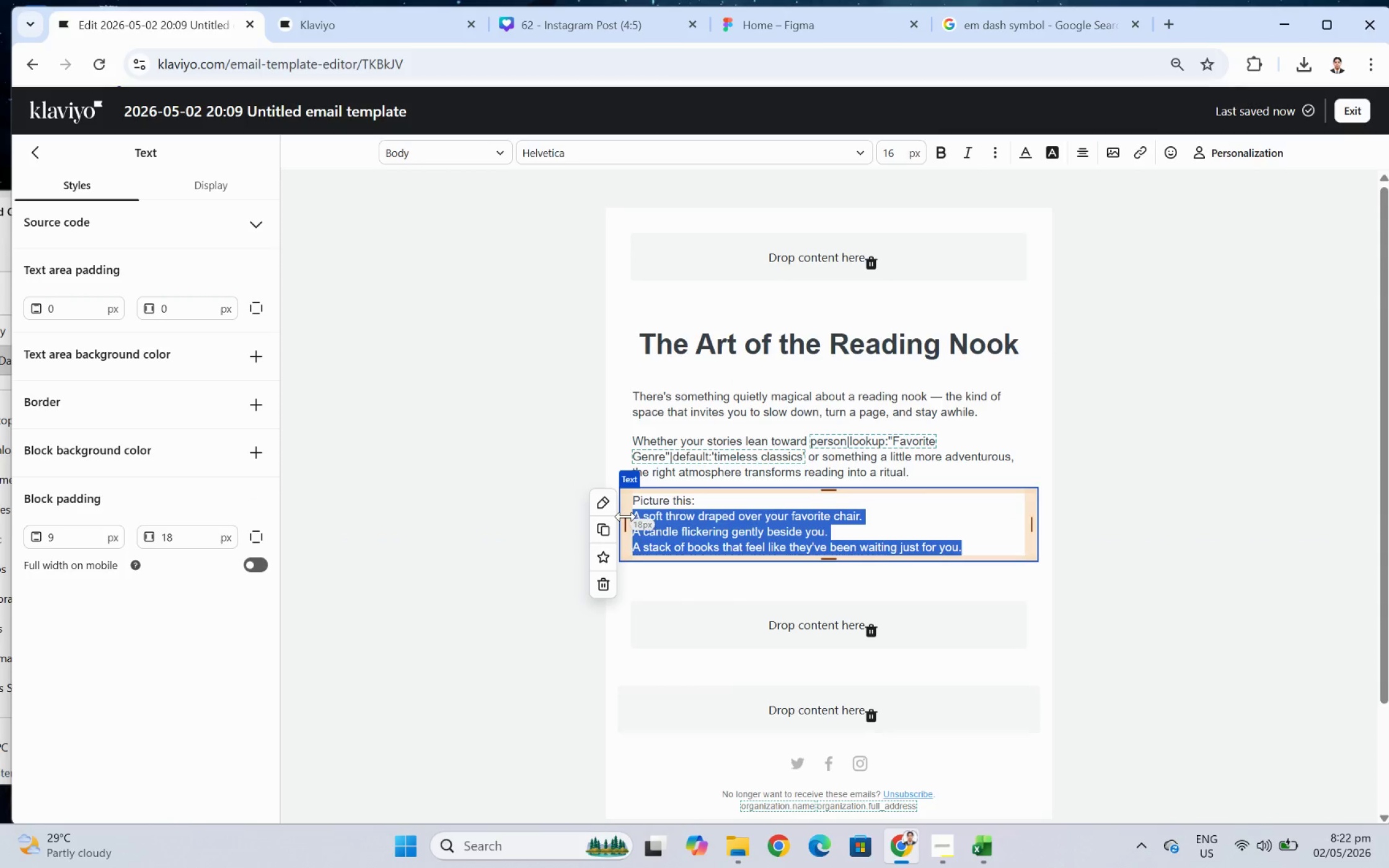 
key(Control+X)
 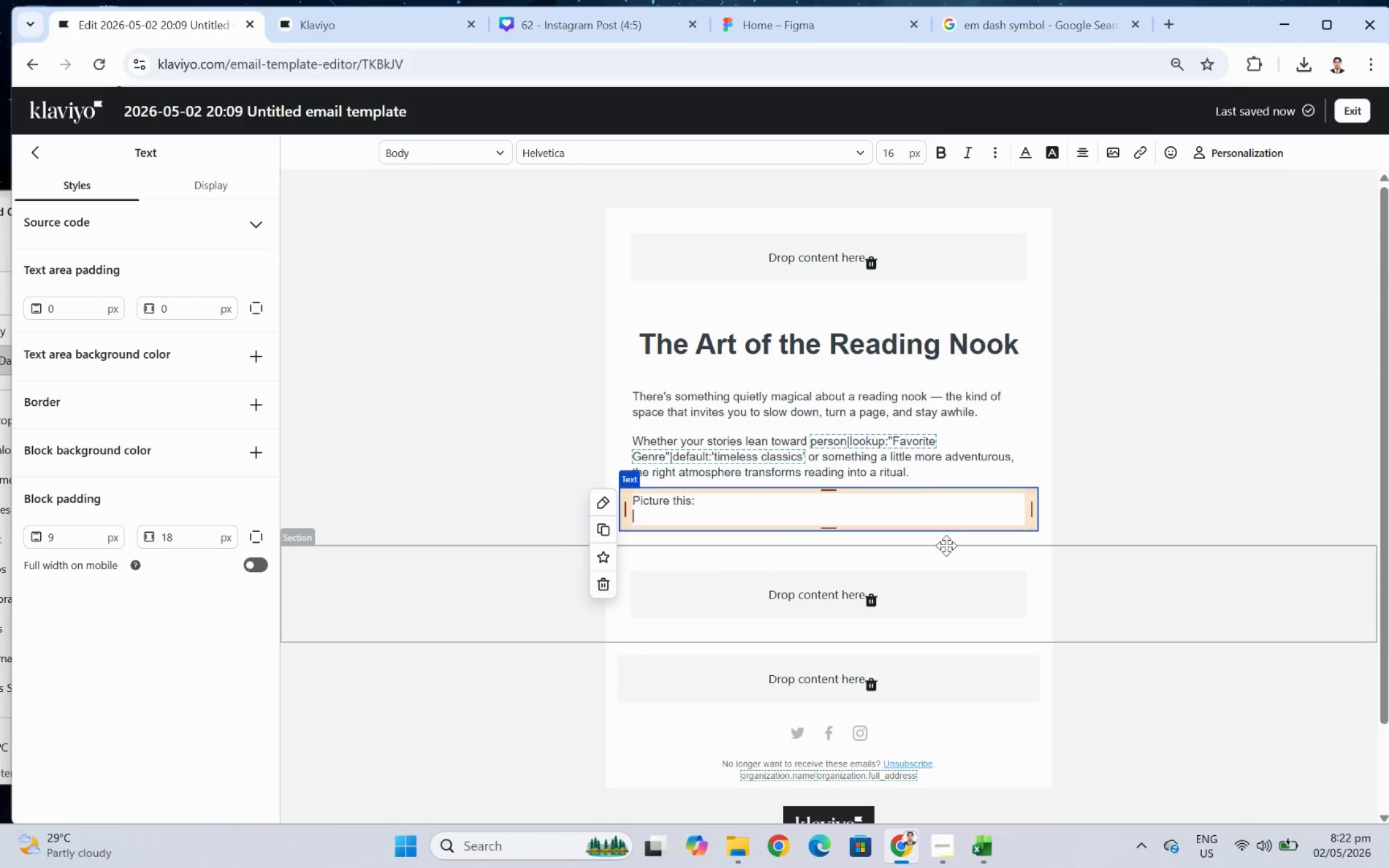 
key(Backspace)
 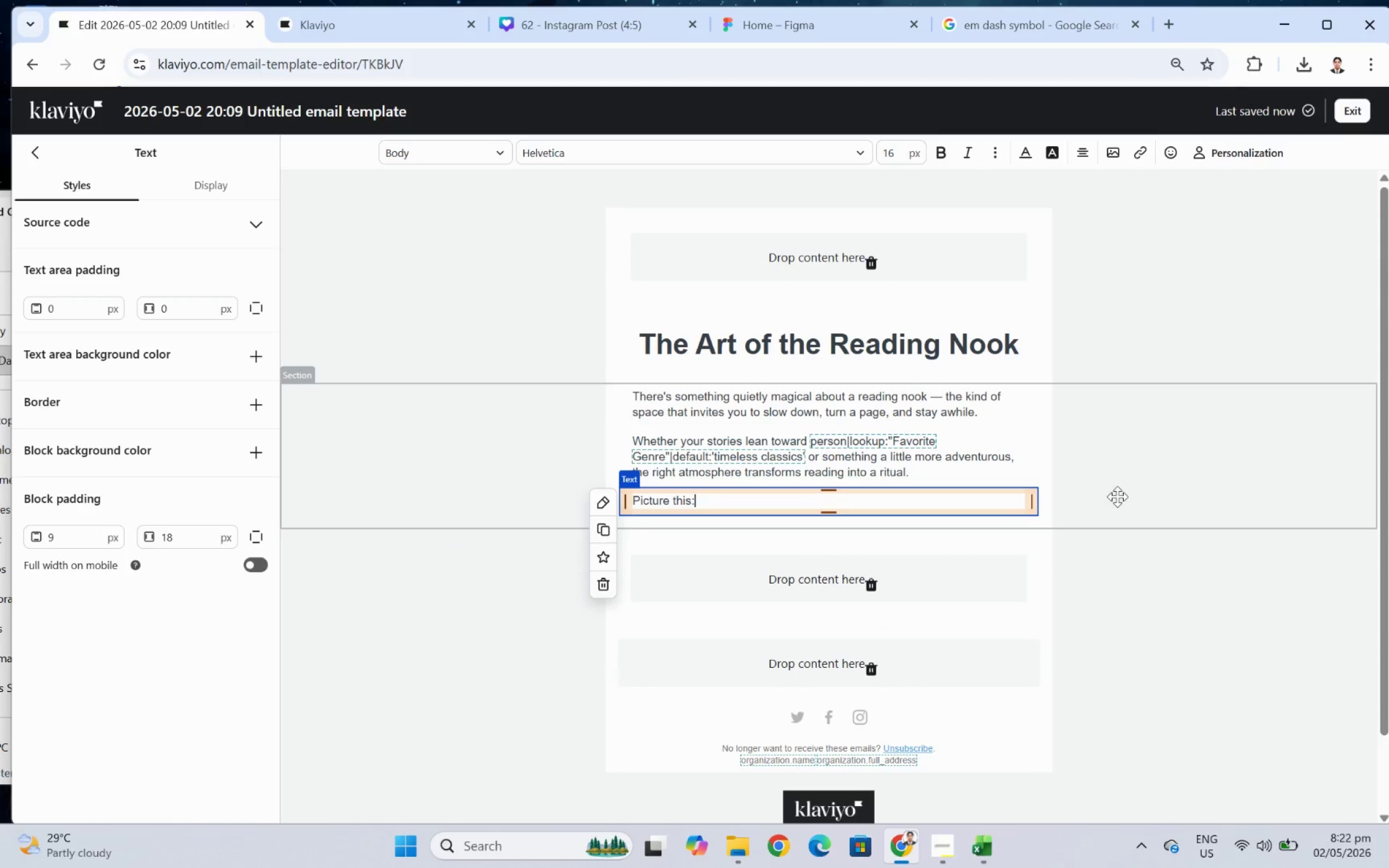 
left_click([1120, 495])
 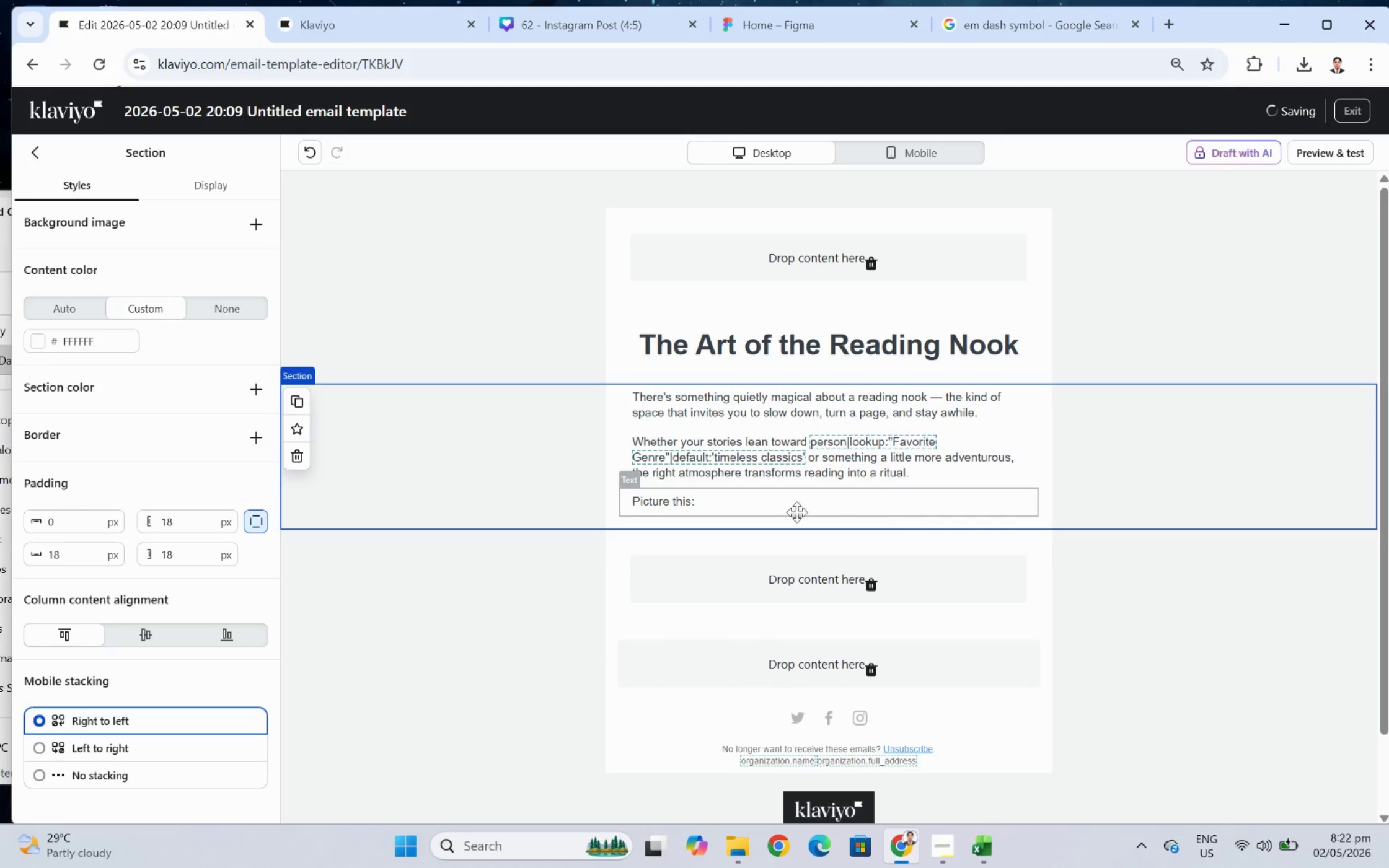 
left_click([773, 502])
 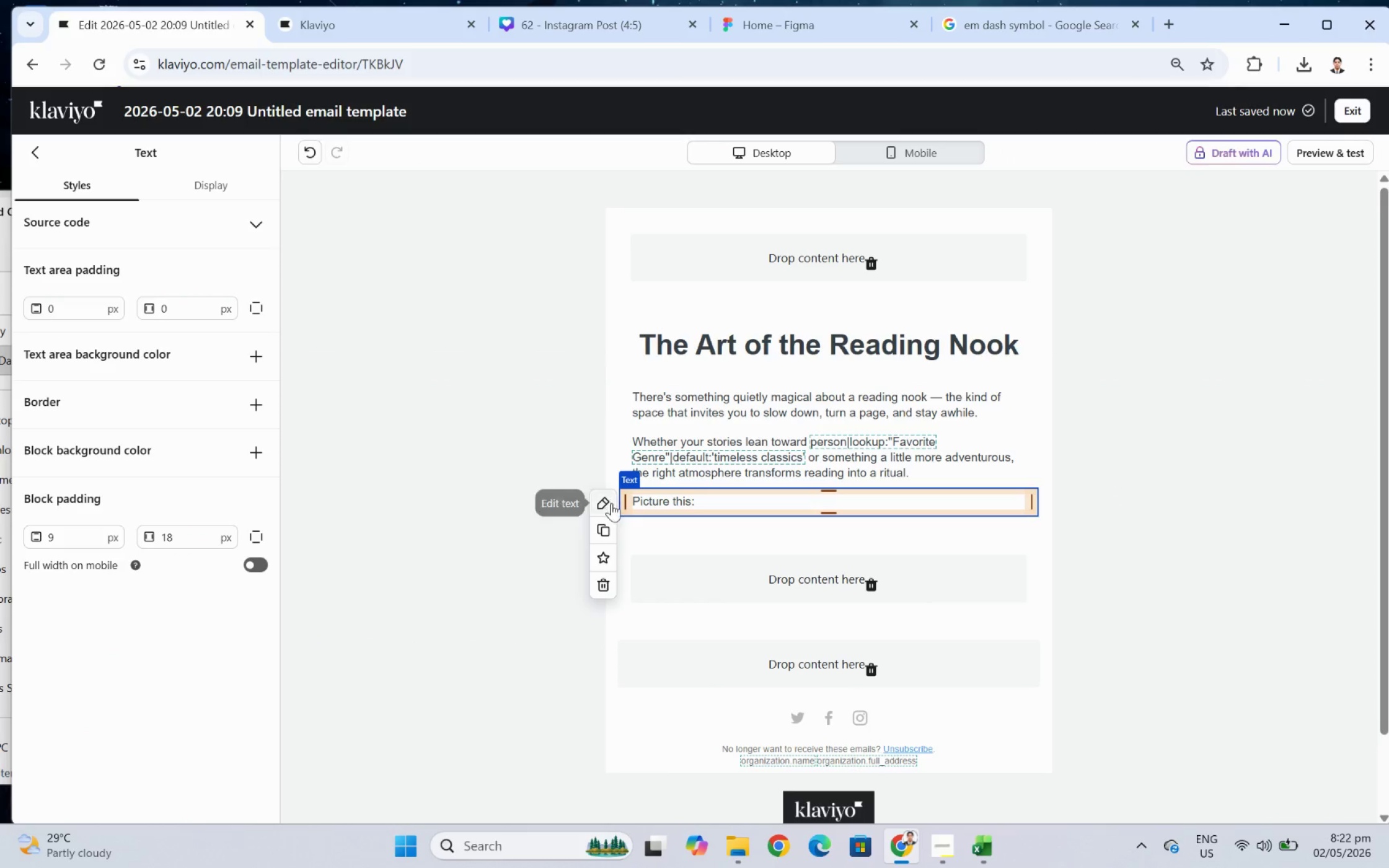 
left_click([611, 514])
 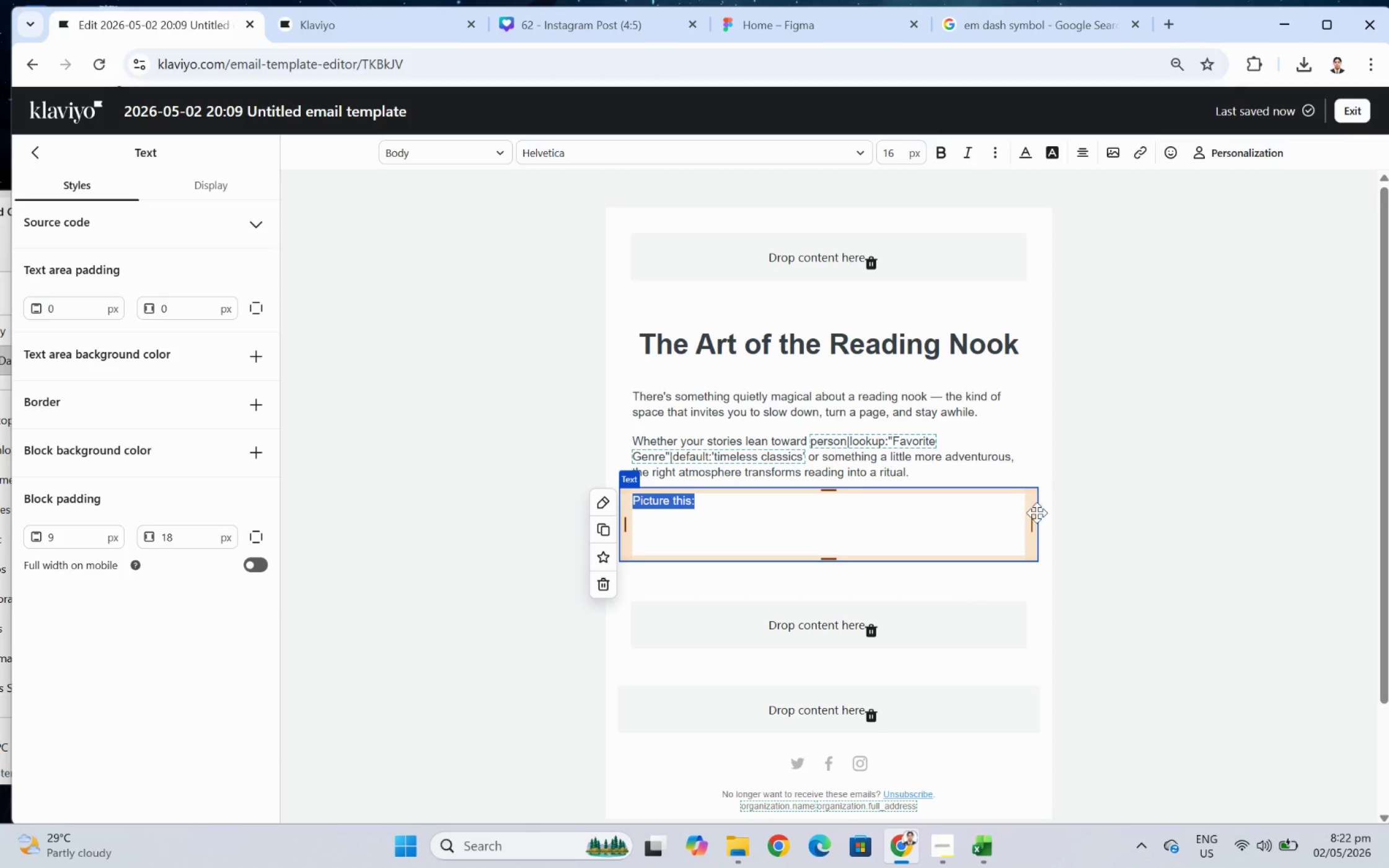 
left_click([1146, 511])
 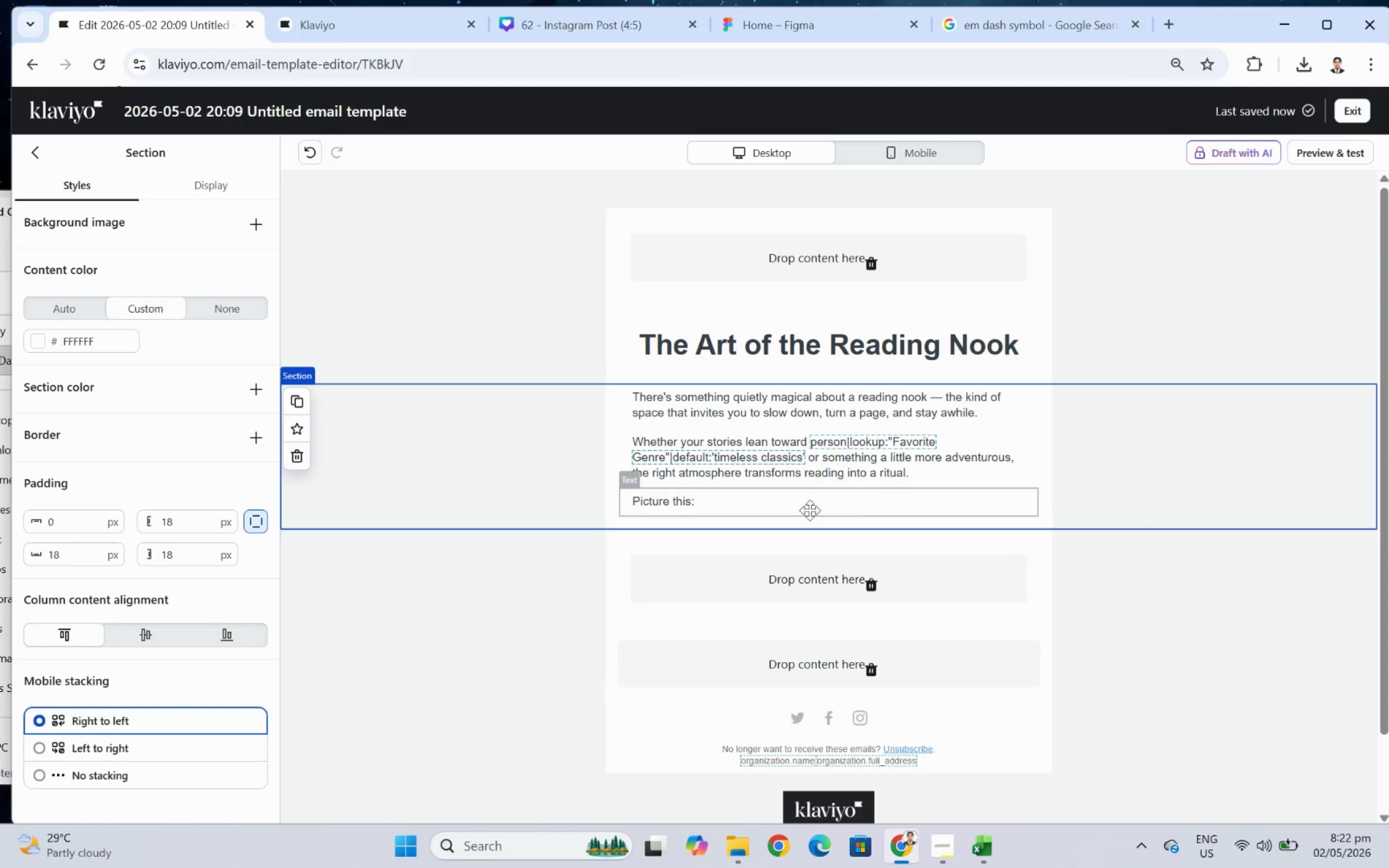 
left_click([759, 507])
 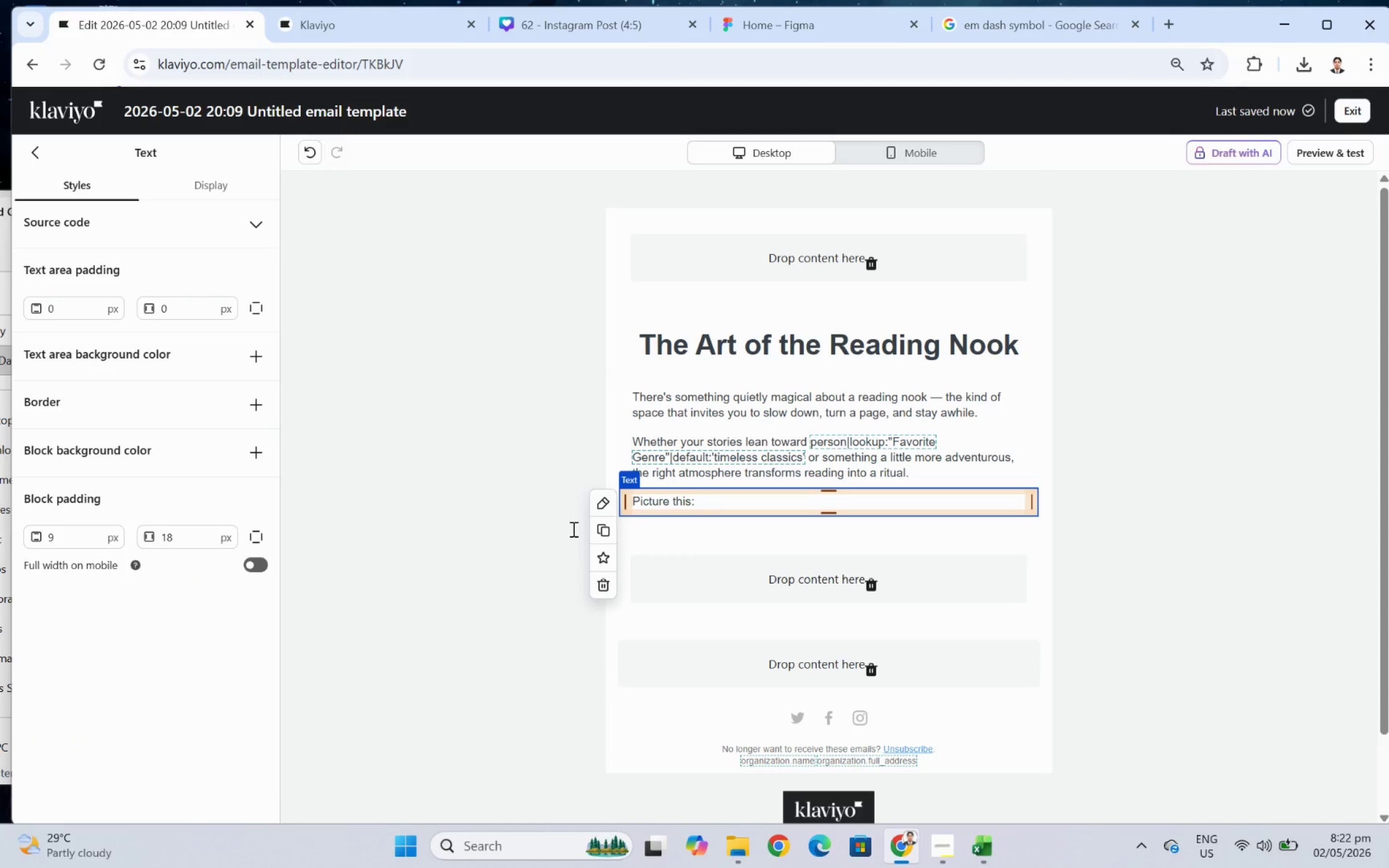 
left_click([597, 529])
 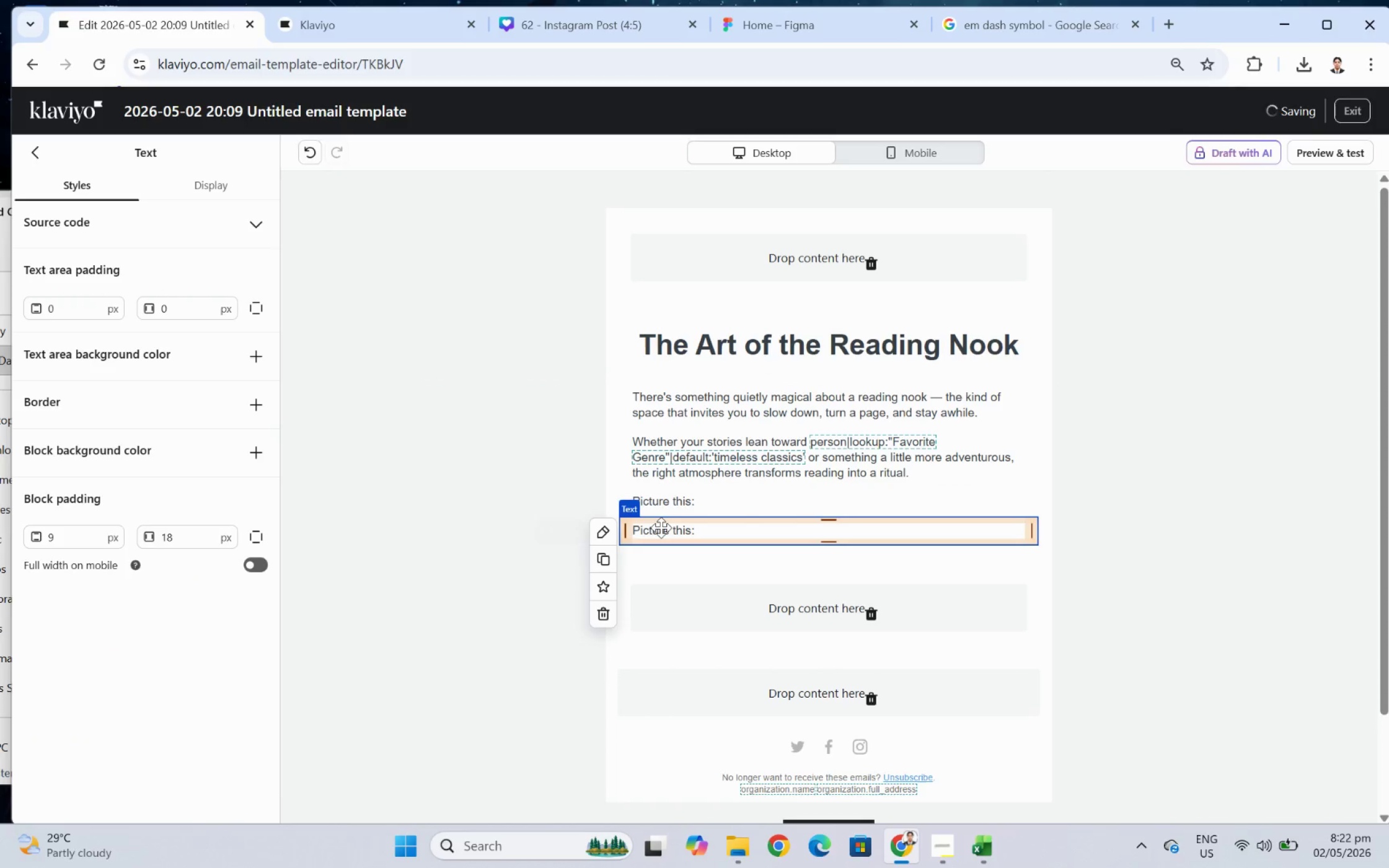 
double_click([664, 528])
 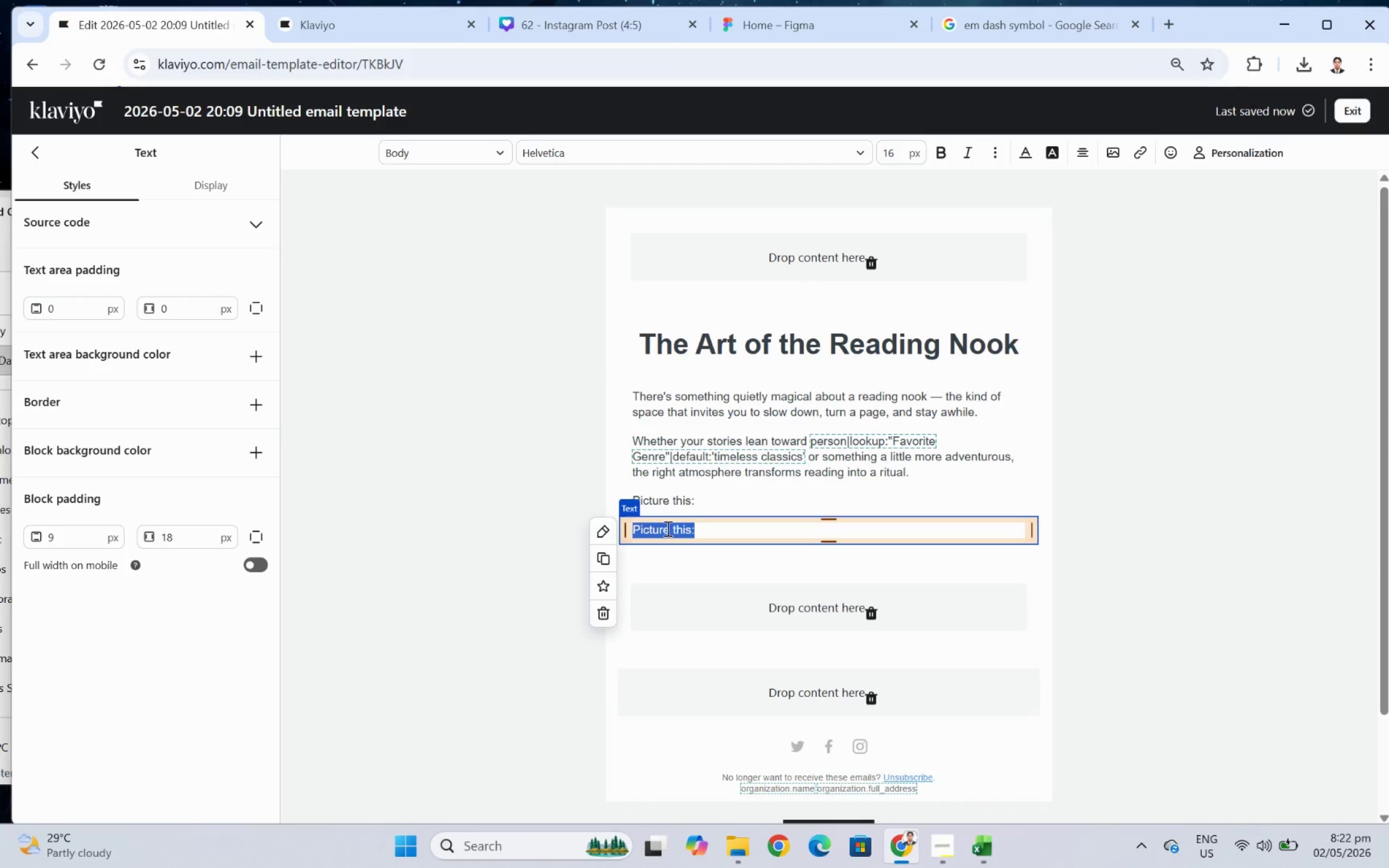 
key(Control+V)
 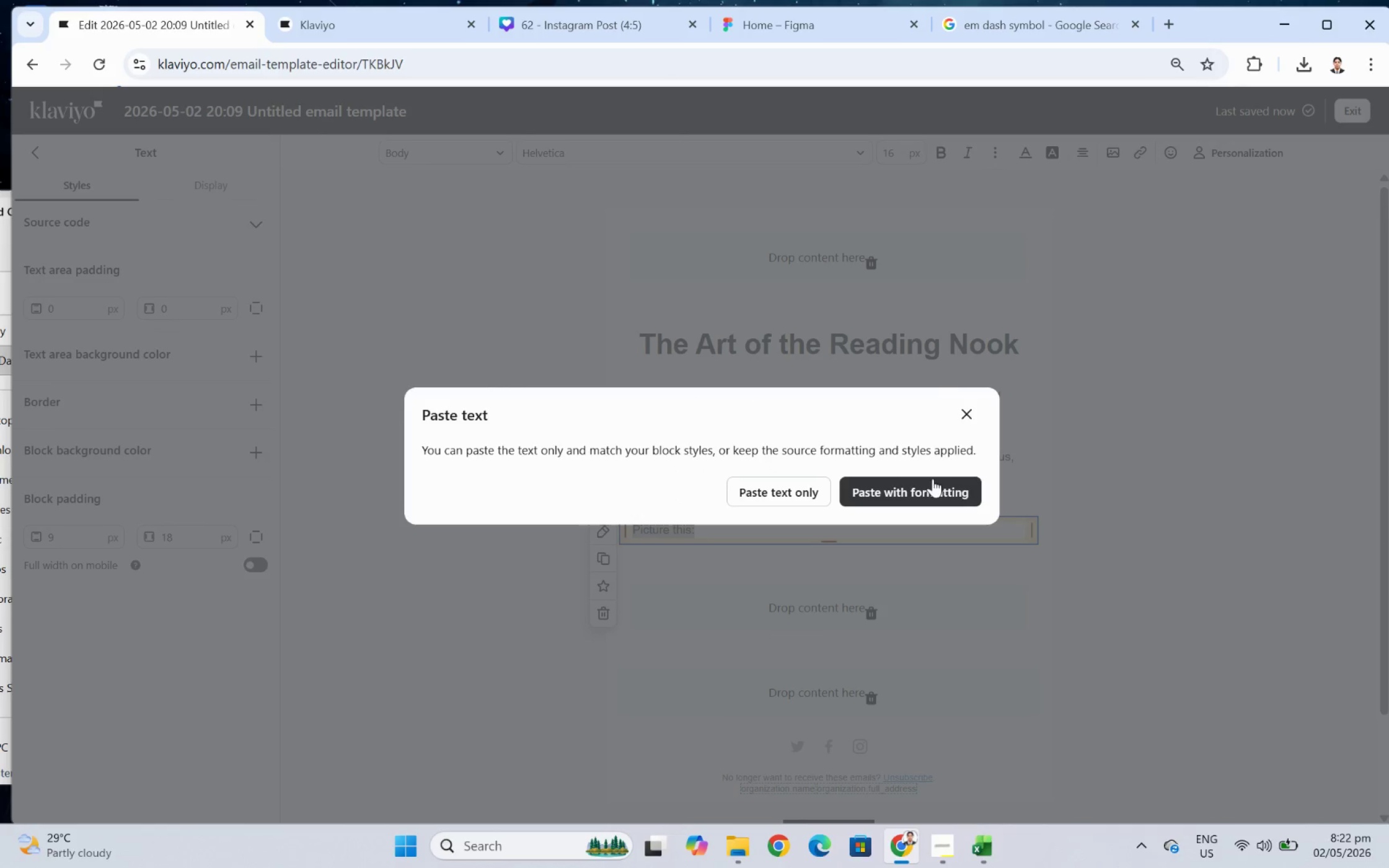 
left_click([1206, 620])
 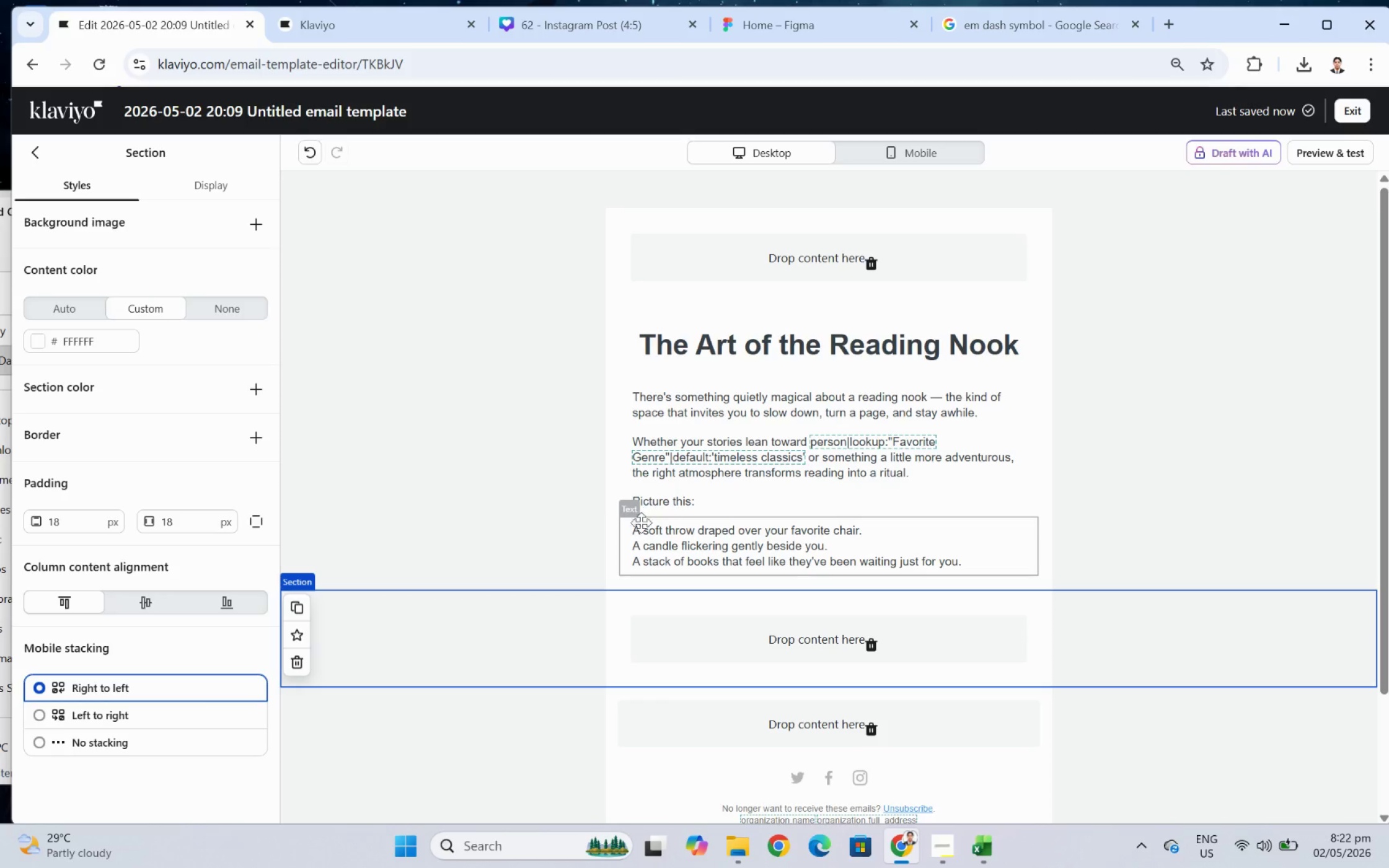 
left_click([648, 501])
 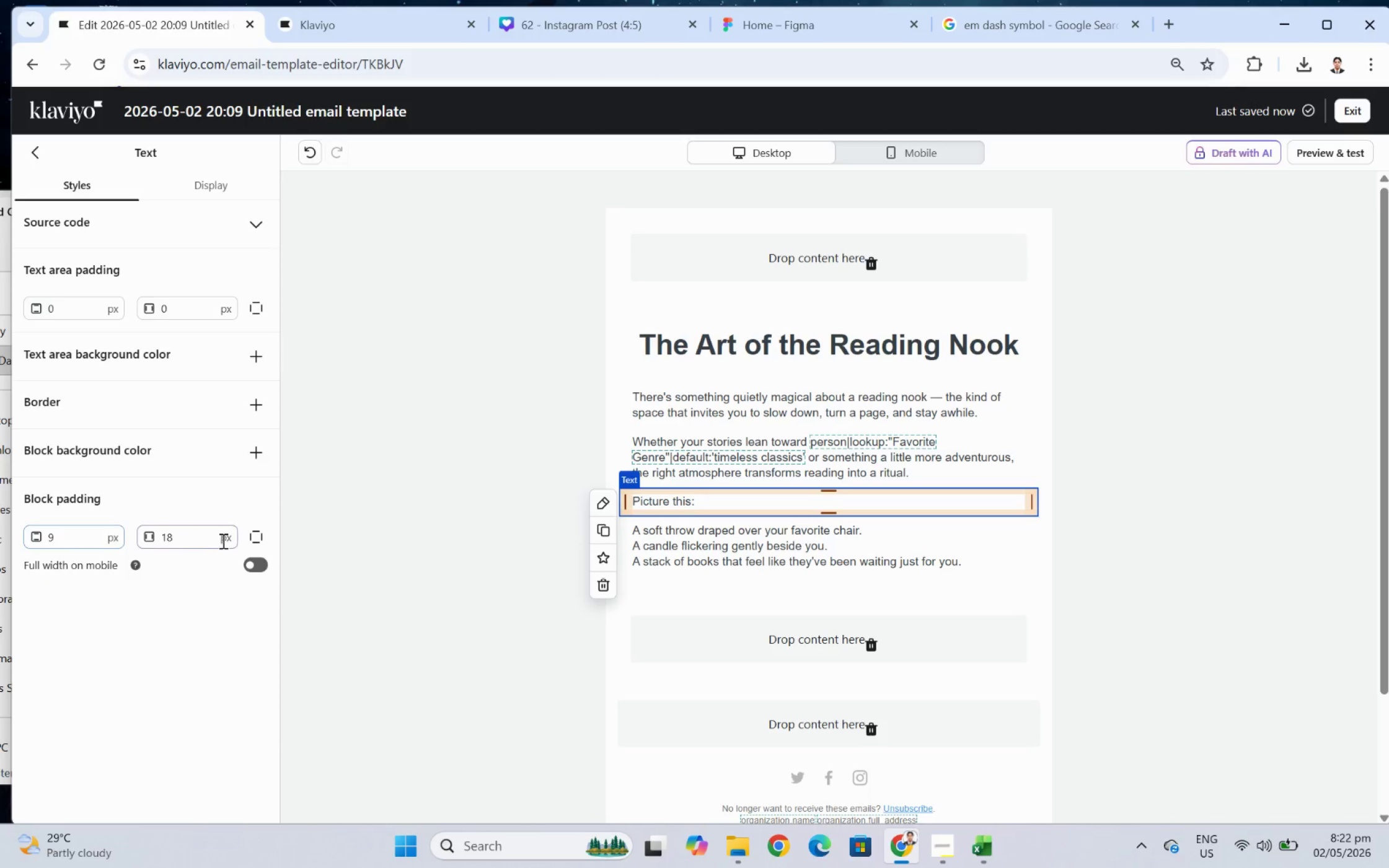 
left_click([252, 537])
 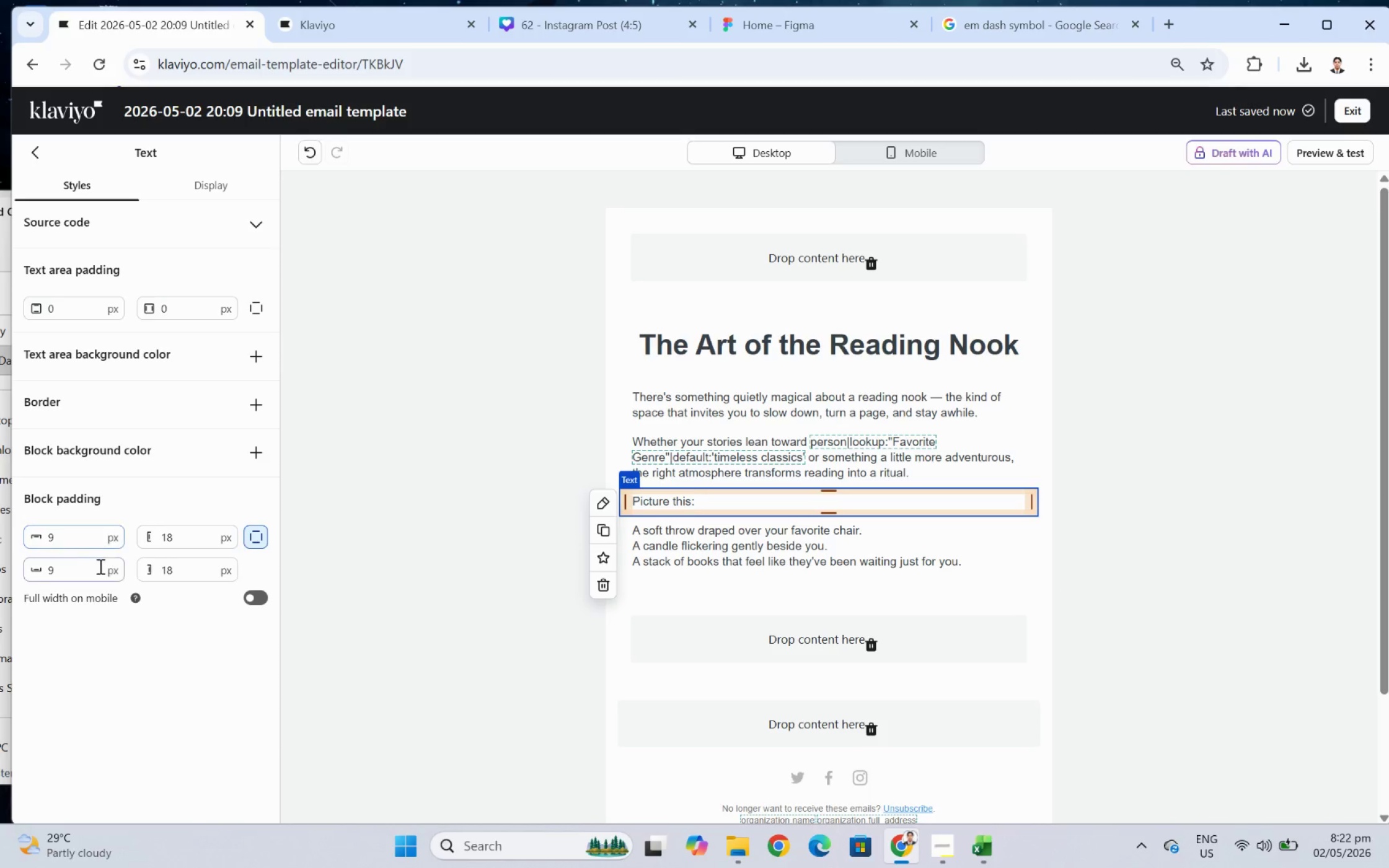 
double_click([87, 574])
 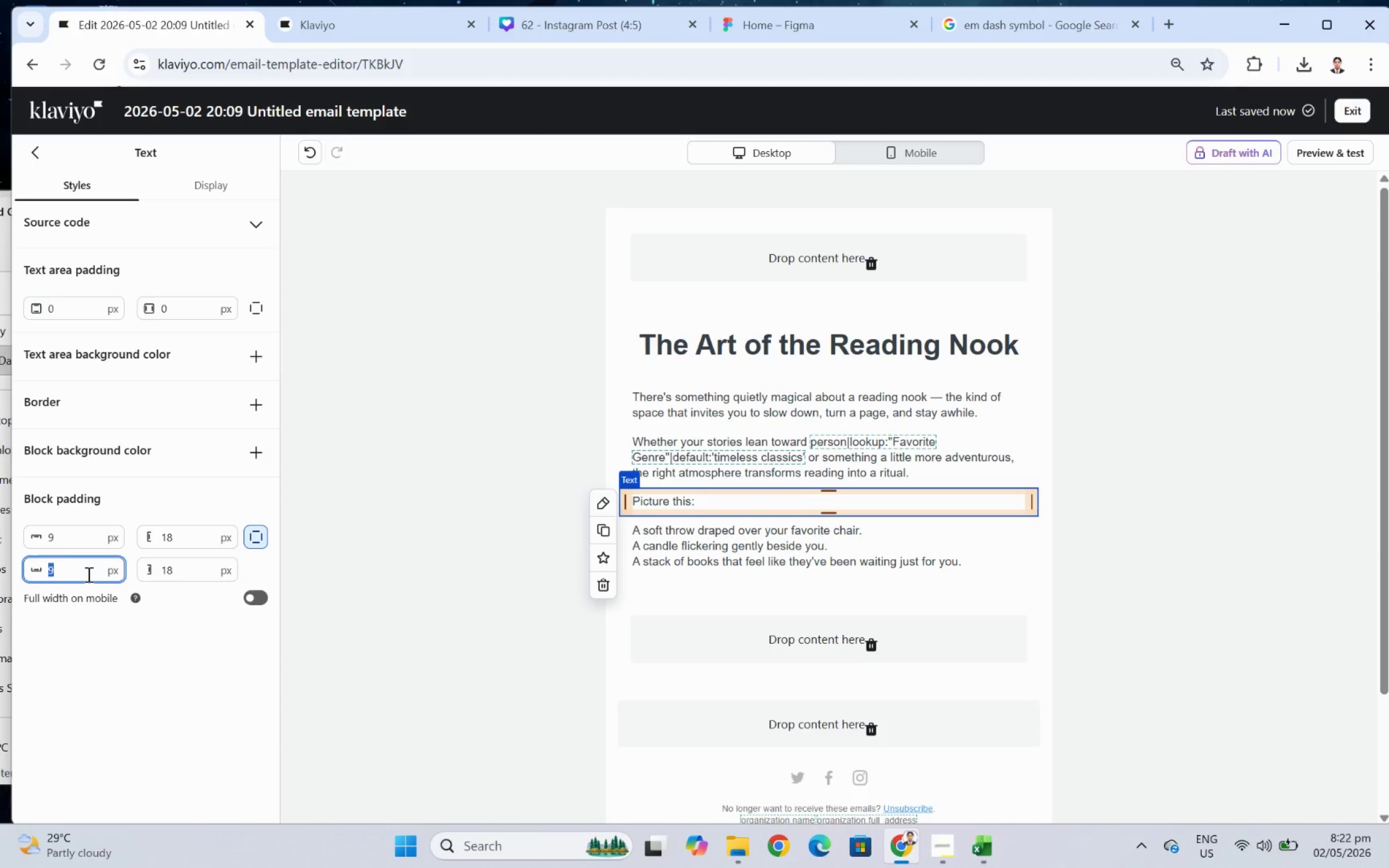 
key(Numpad0)
 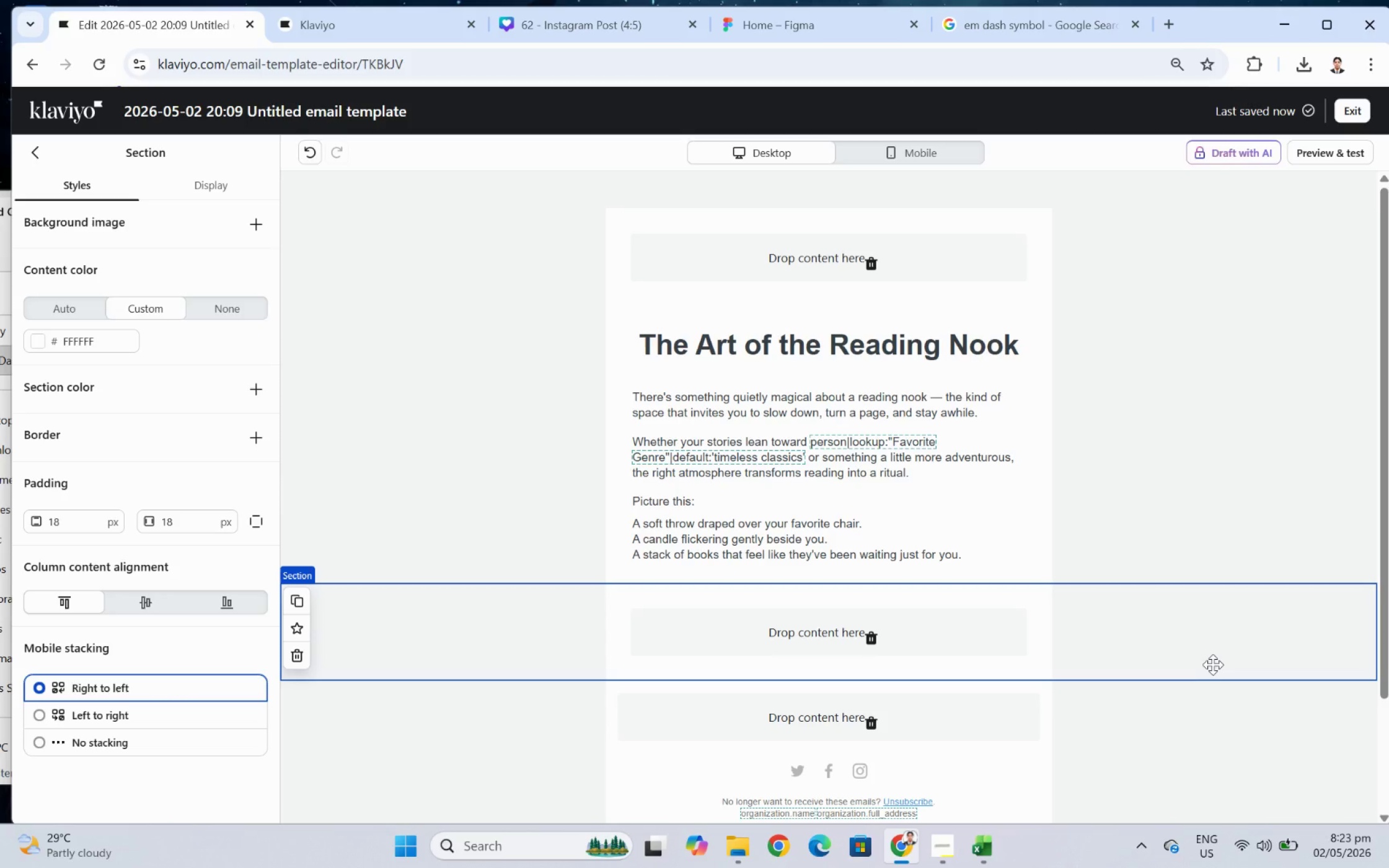 
wait(22.66)
 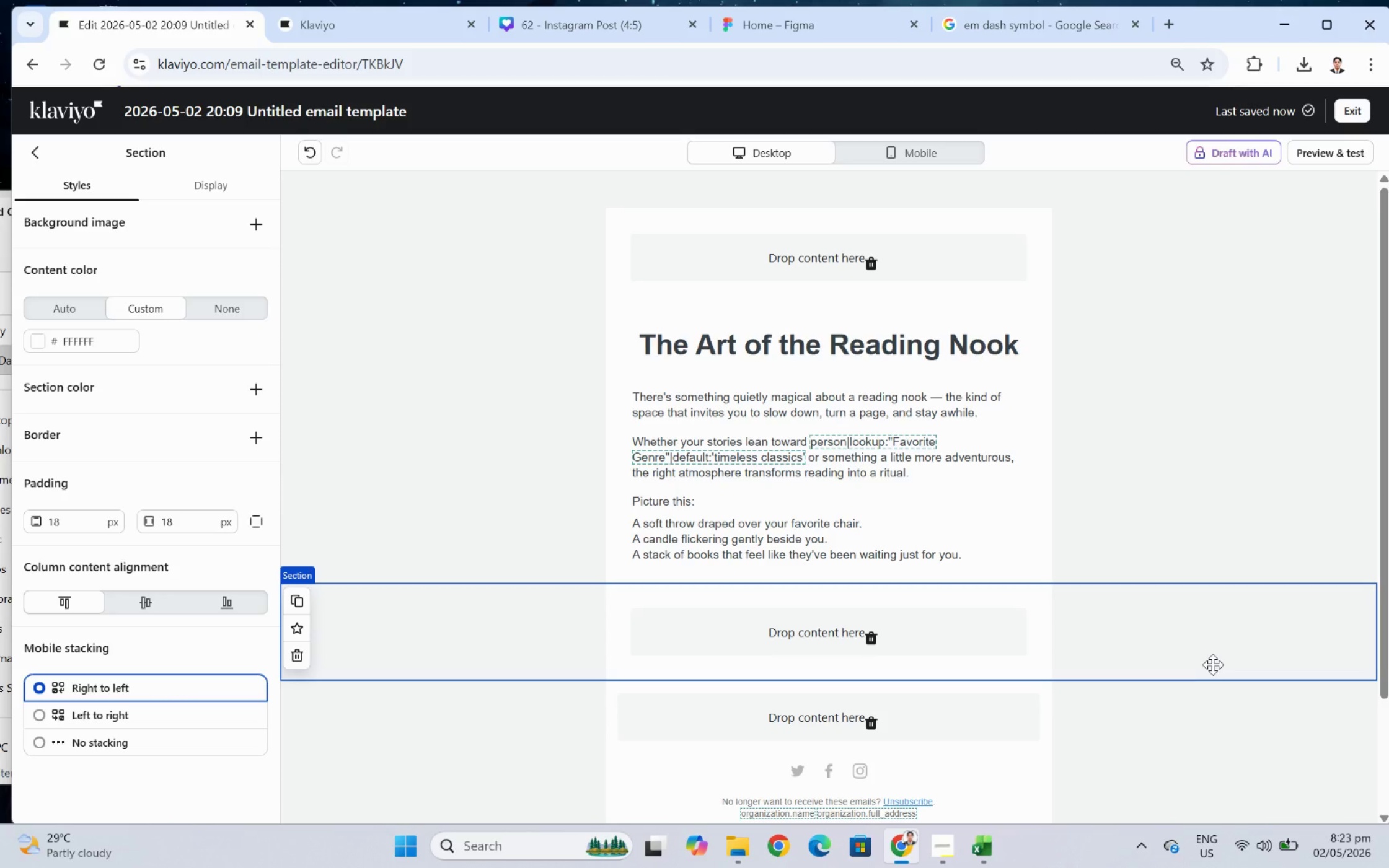 
left_click([1201, 751])
 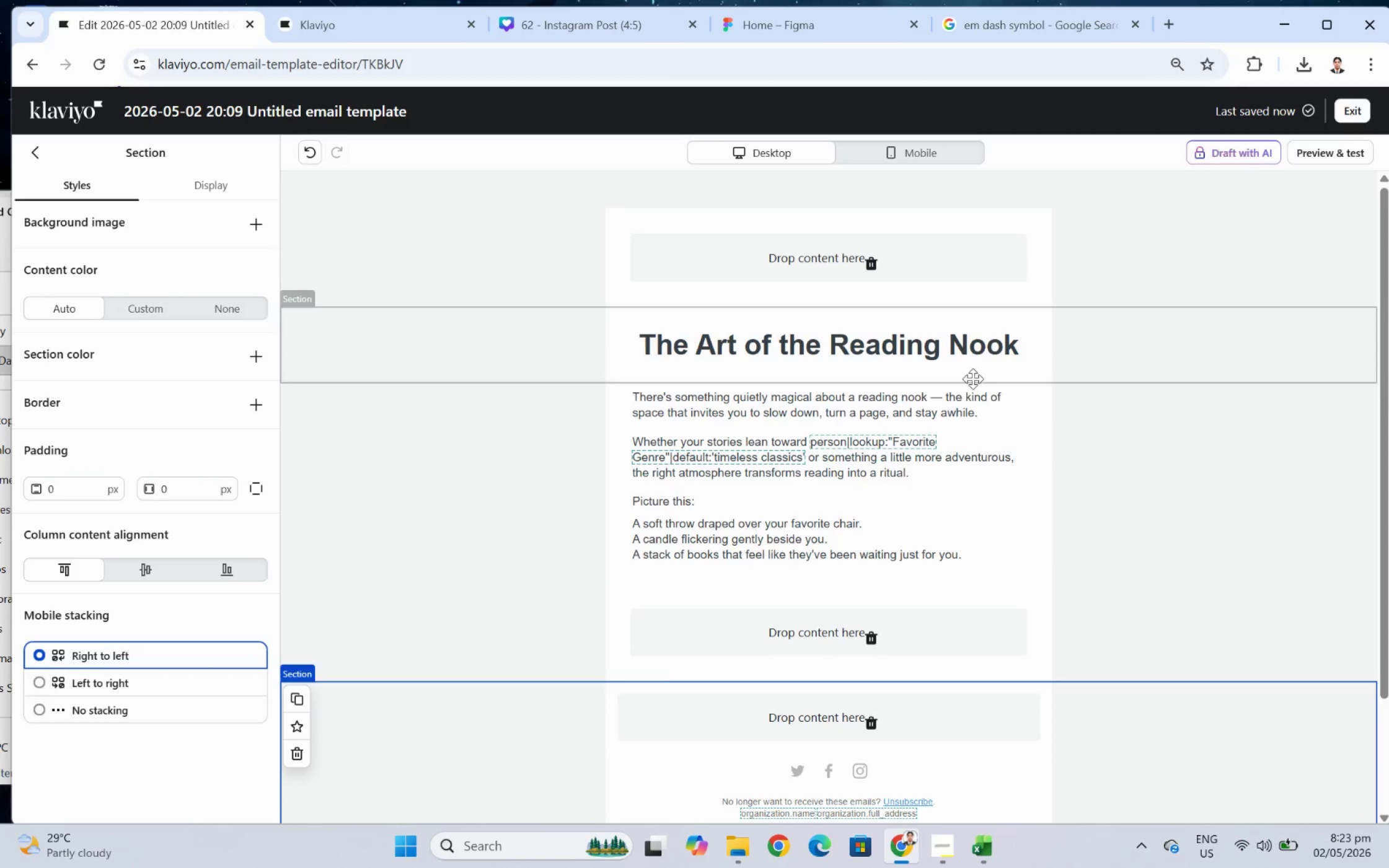 
double_click([994, 398])
 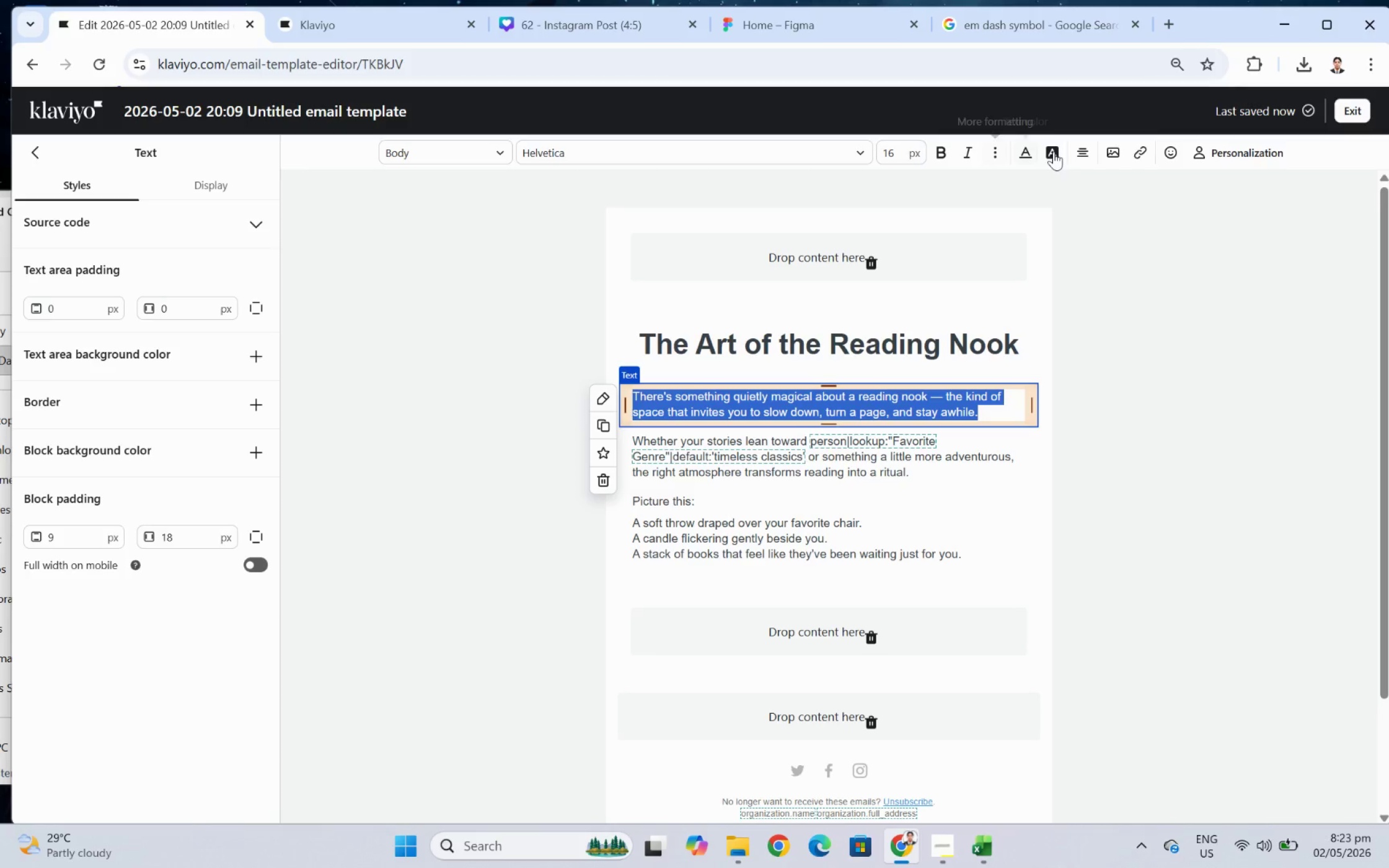 
left_click([1078, 151])
 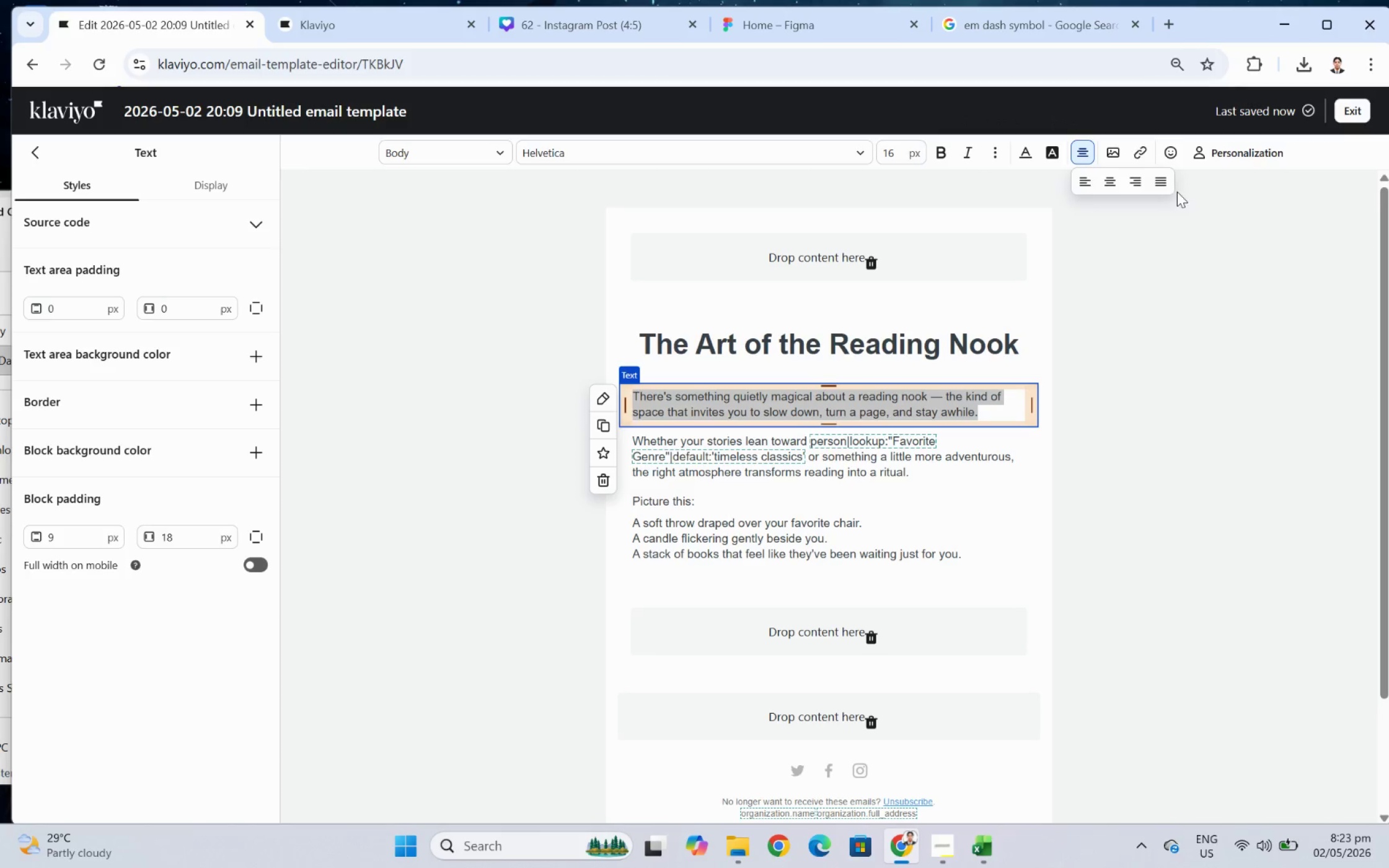 
left_click([1163, 183])
 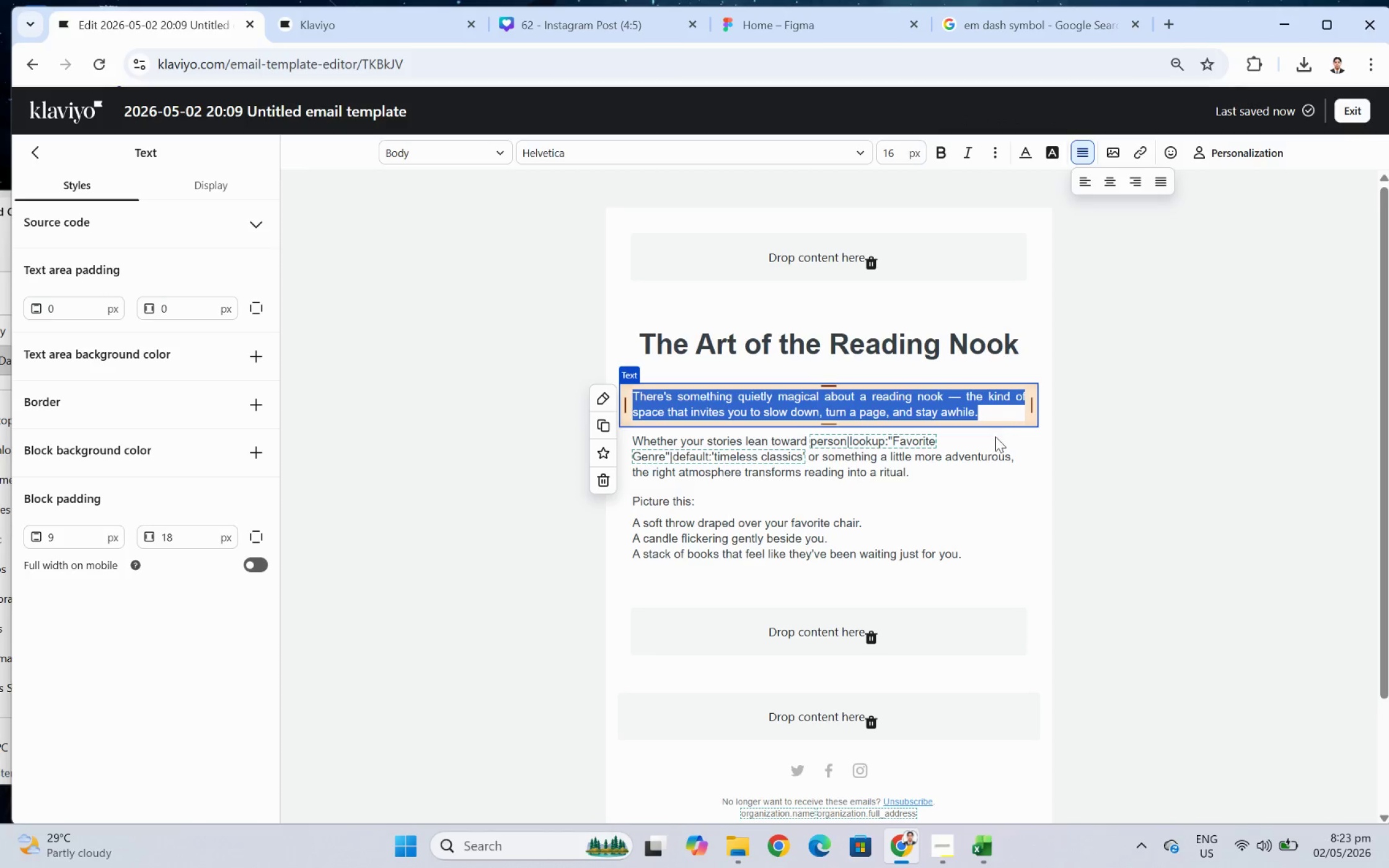 
left_click([994, 445])
 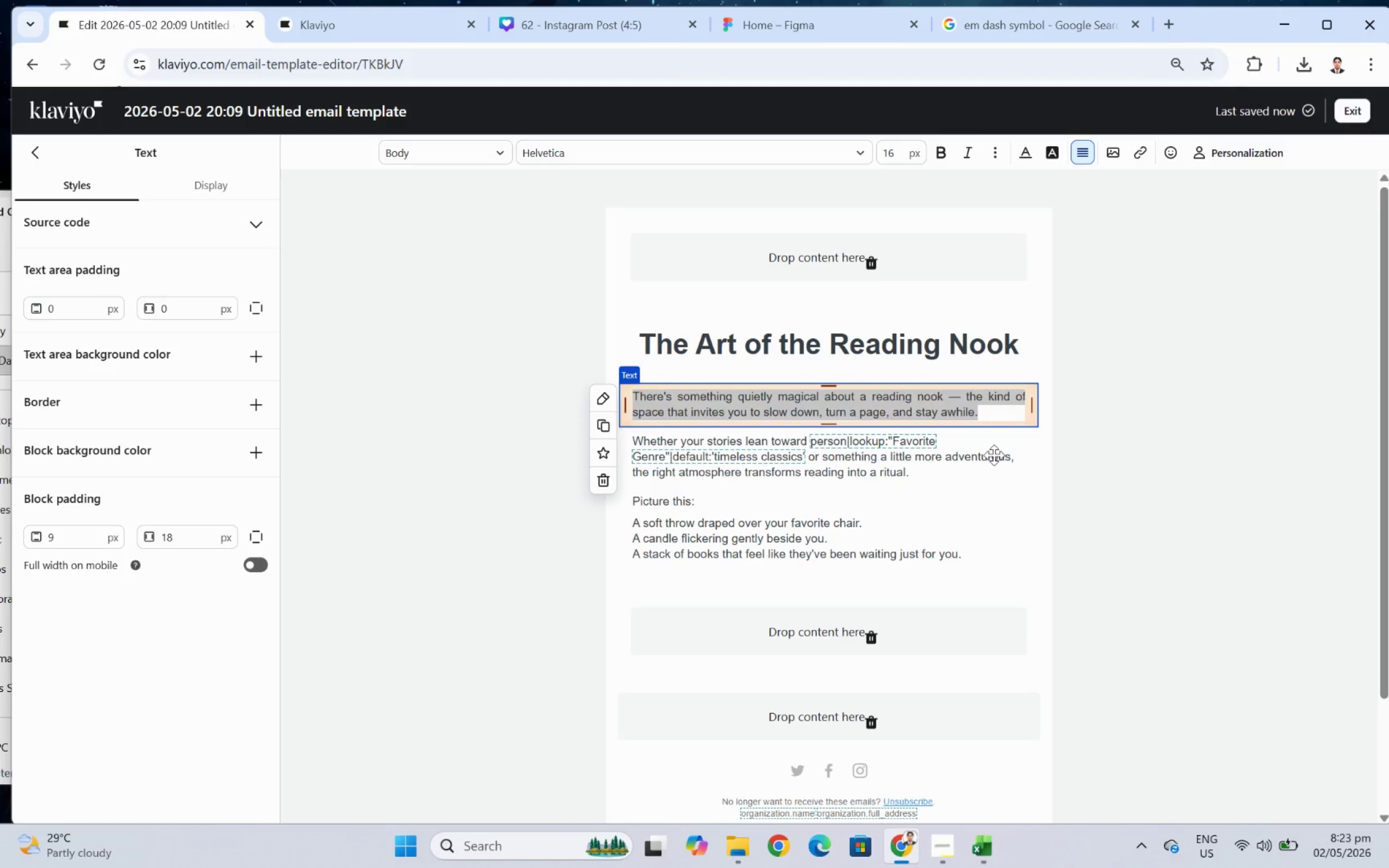 
double_click([994, 455])
 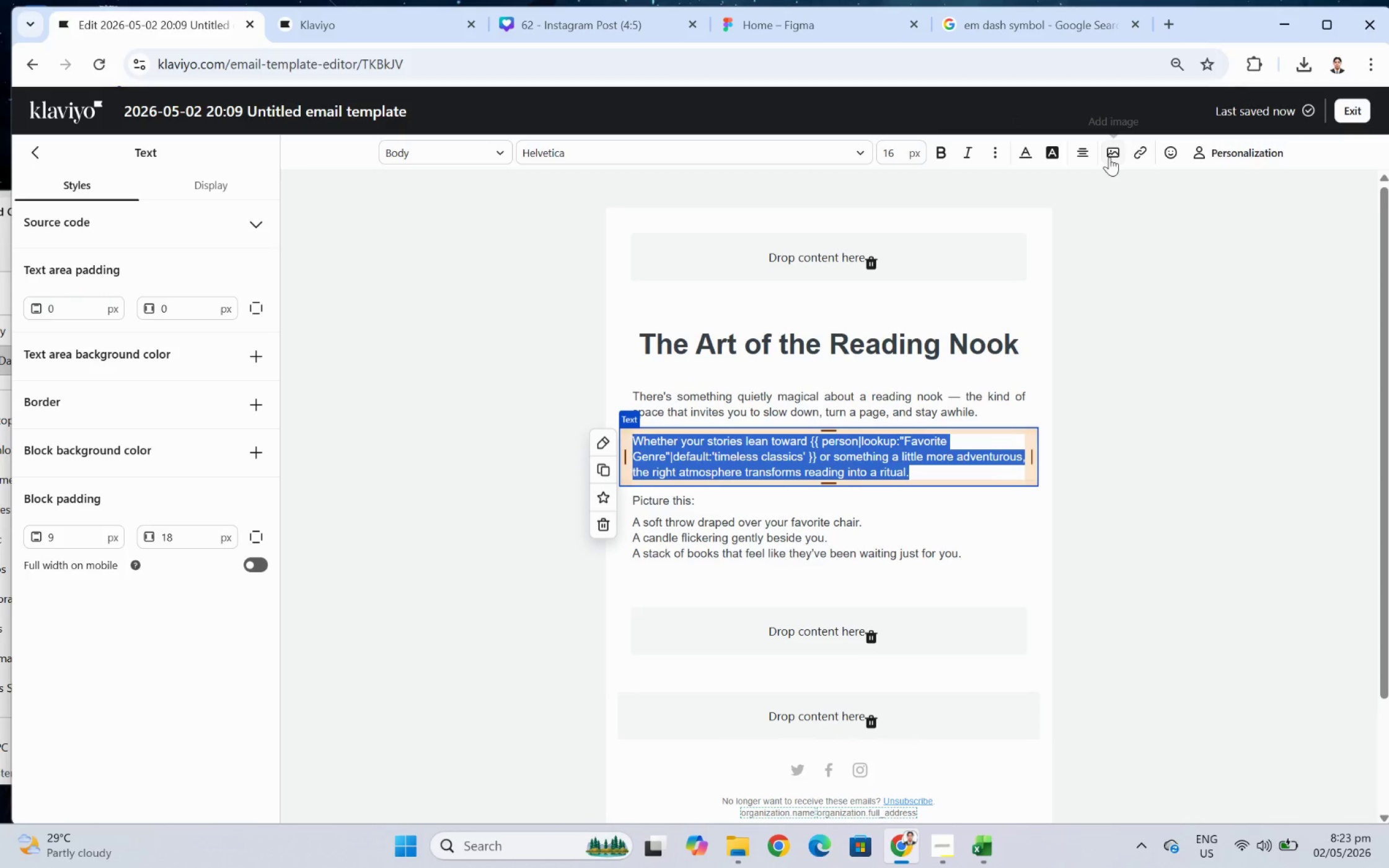 
left_click([1084, 151])
 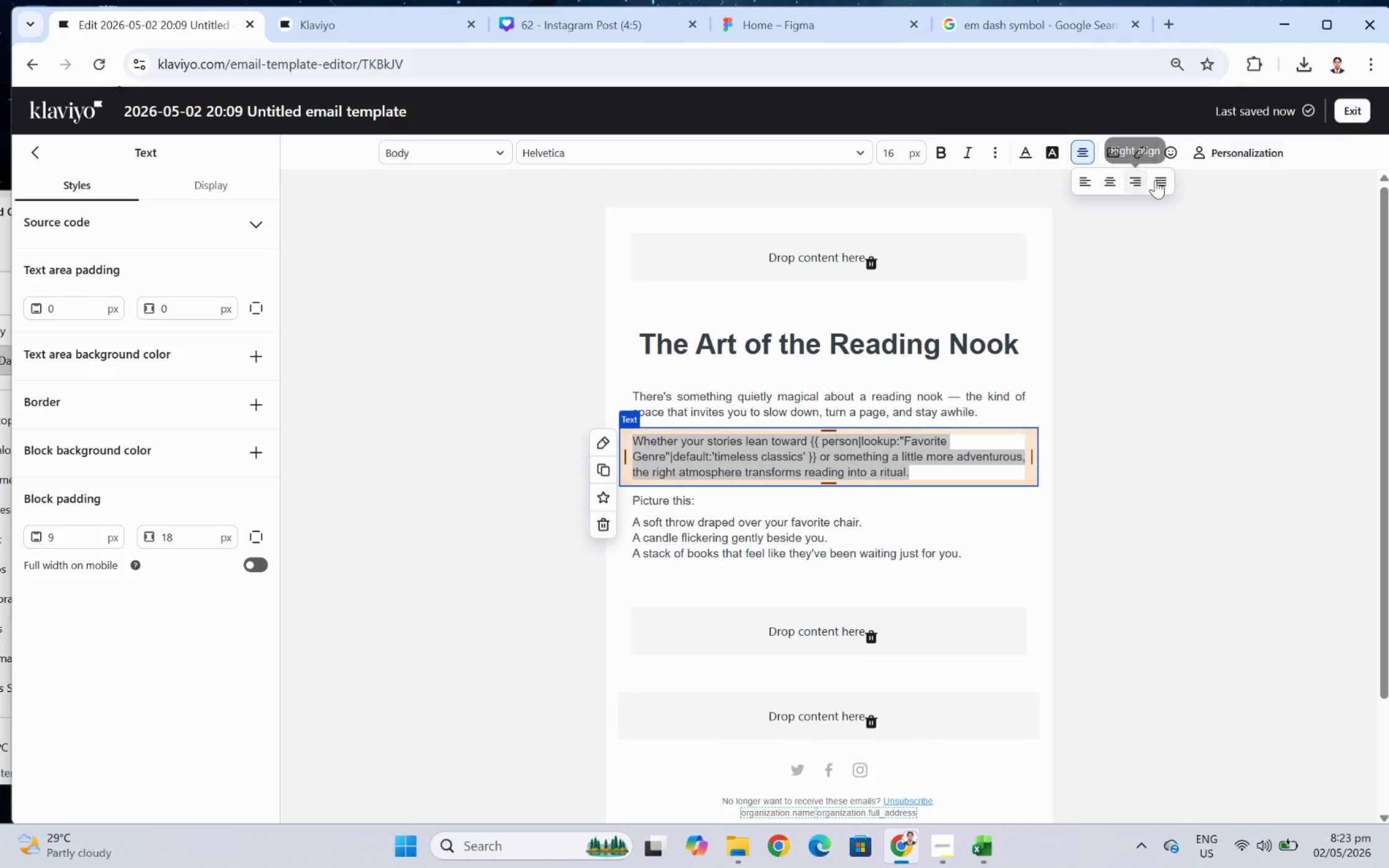 
left_click([1161, 180])
 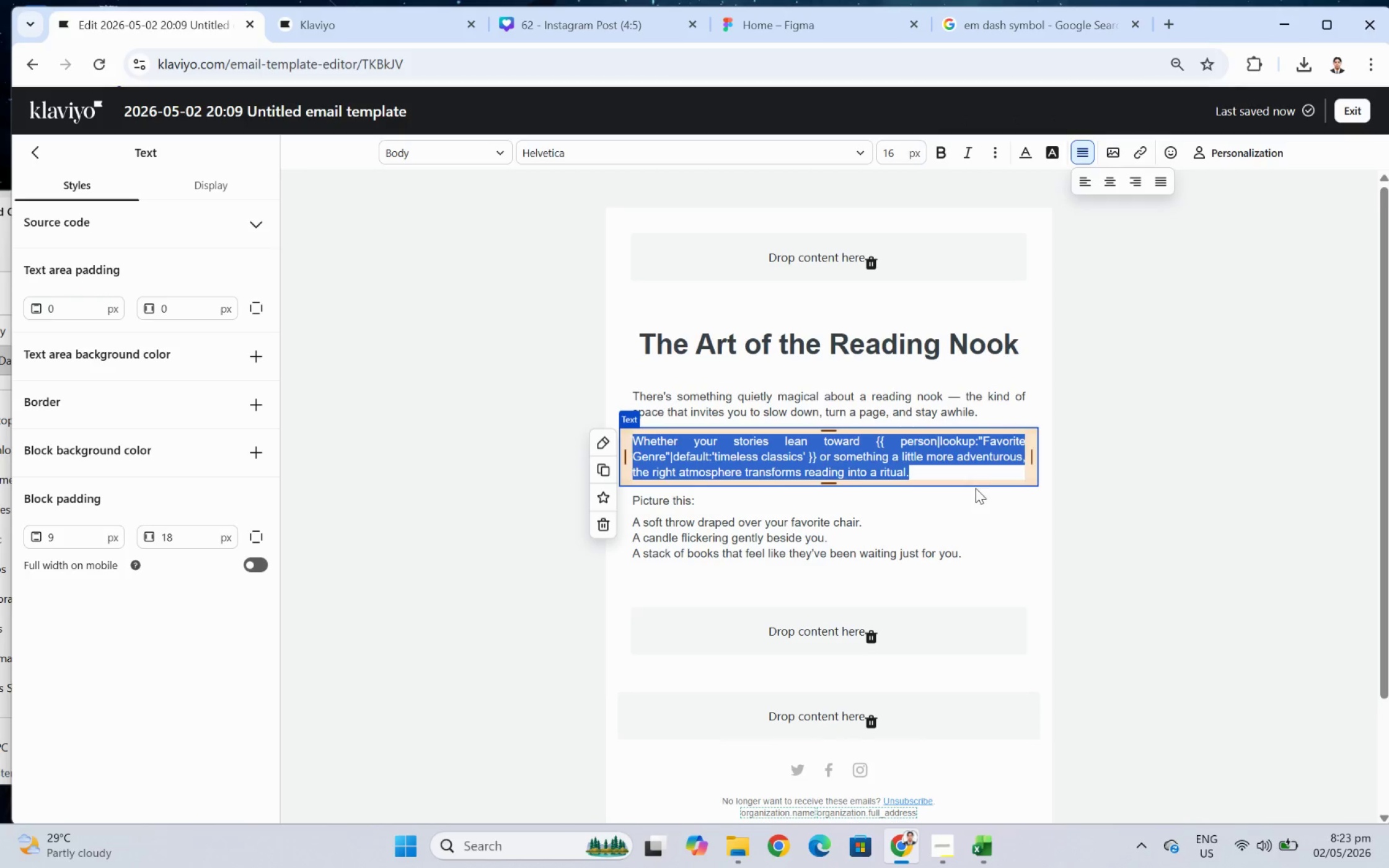 
left_click([967, 512])
 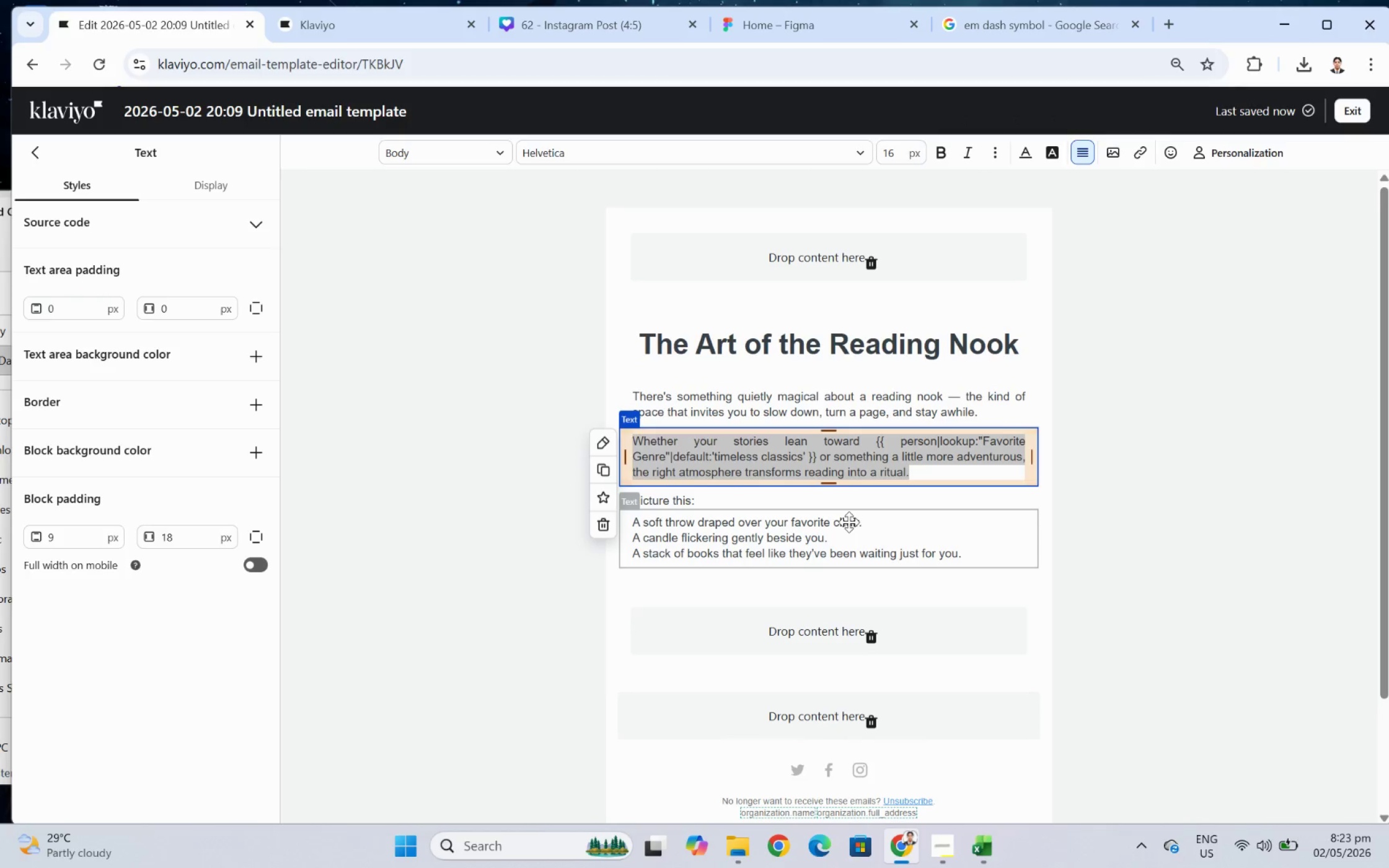 
left_click([839, 522])
 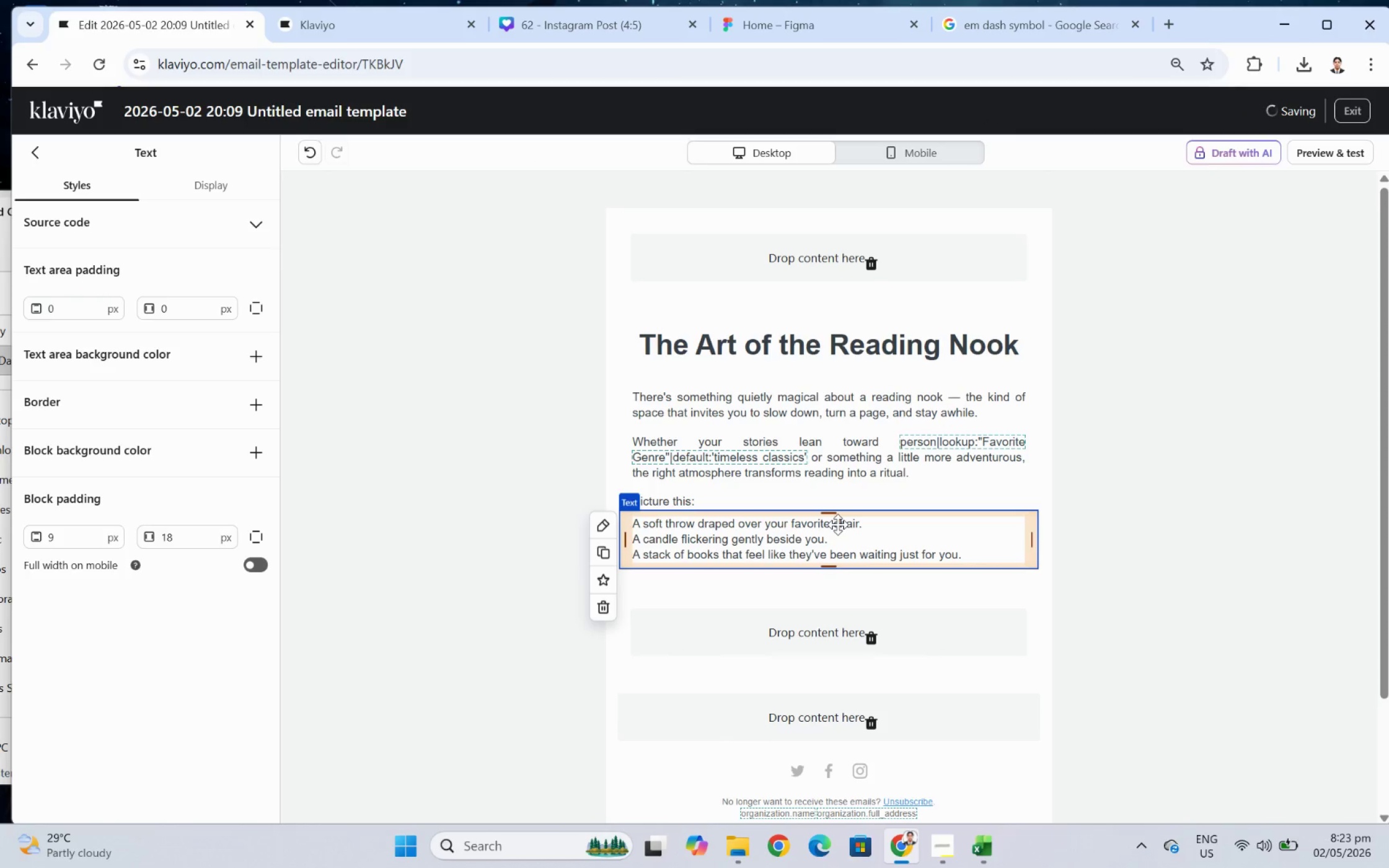 
double_click([837, 524])
 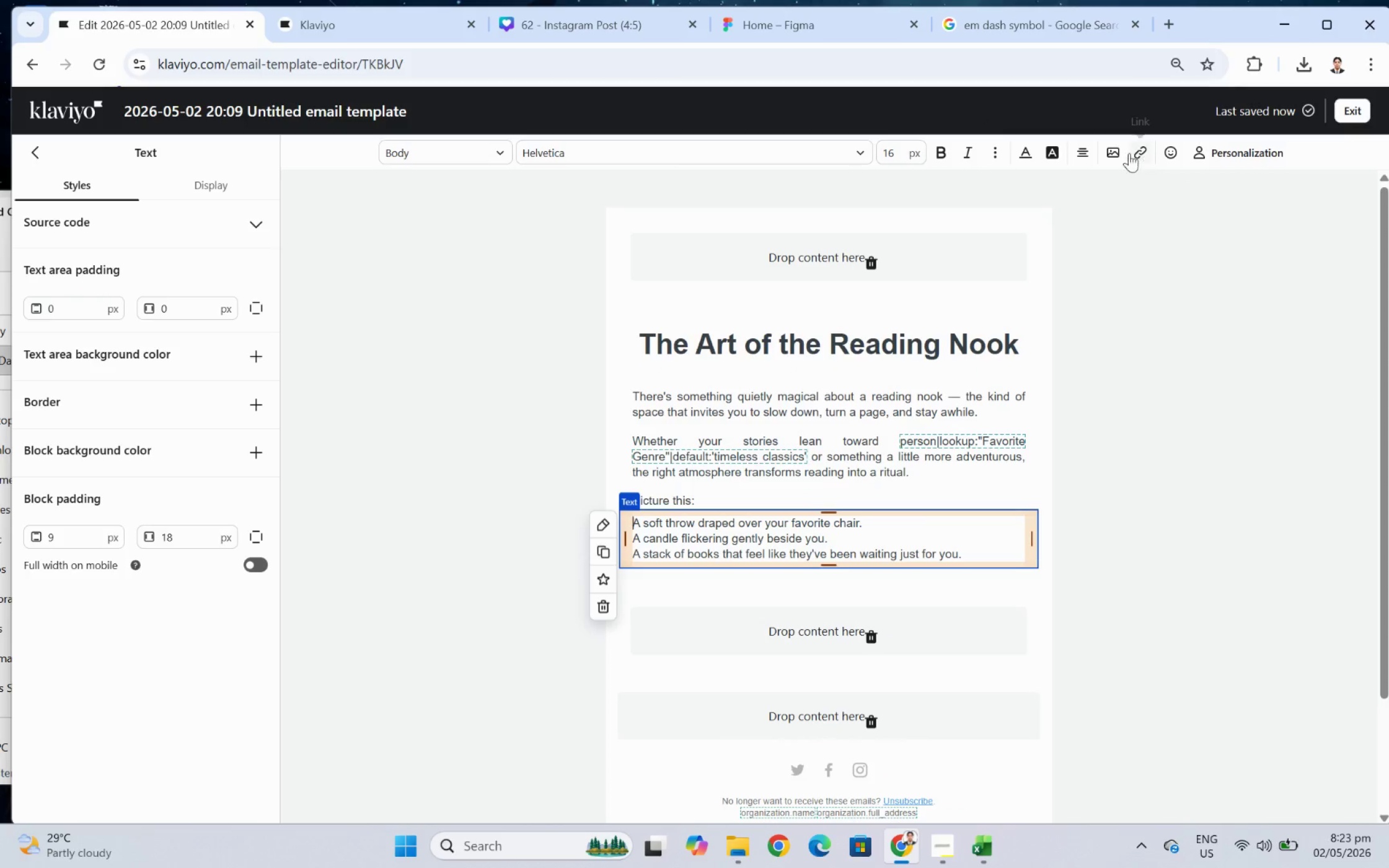 
left_click([1086, 148])
 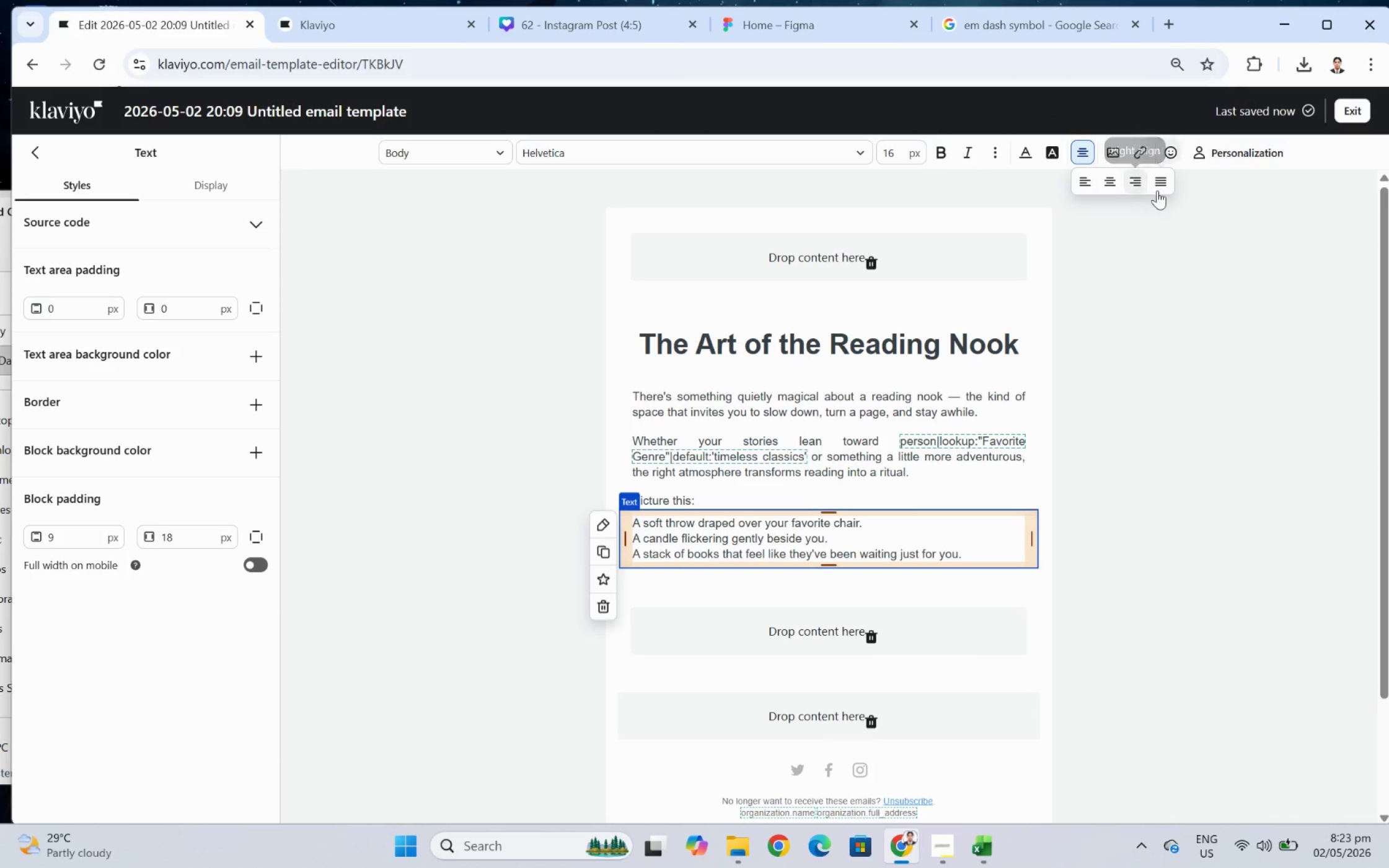 
left_click([1163, 185])
 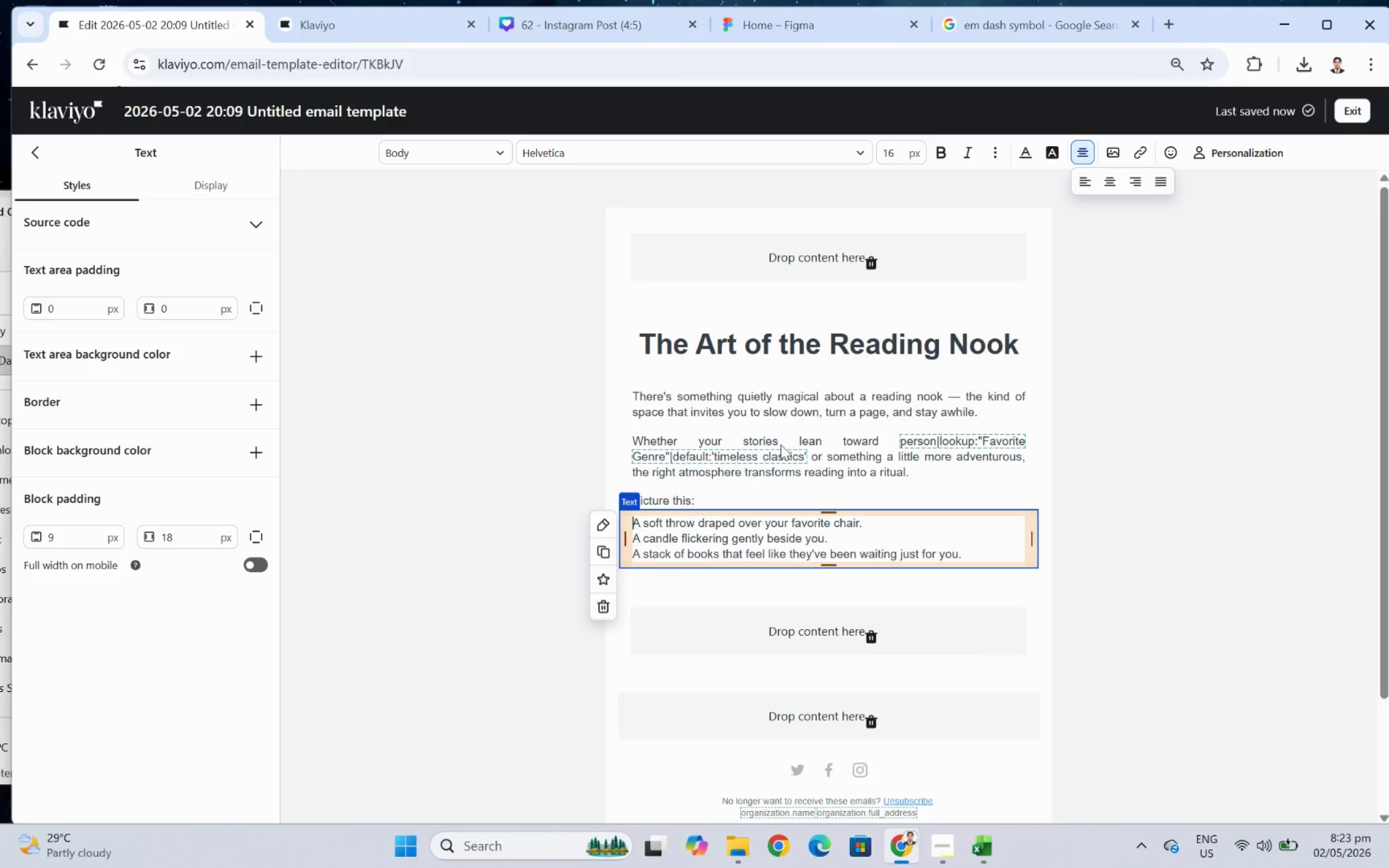 
left_click([1163, 180])
 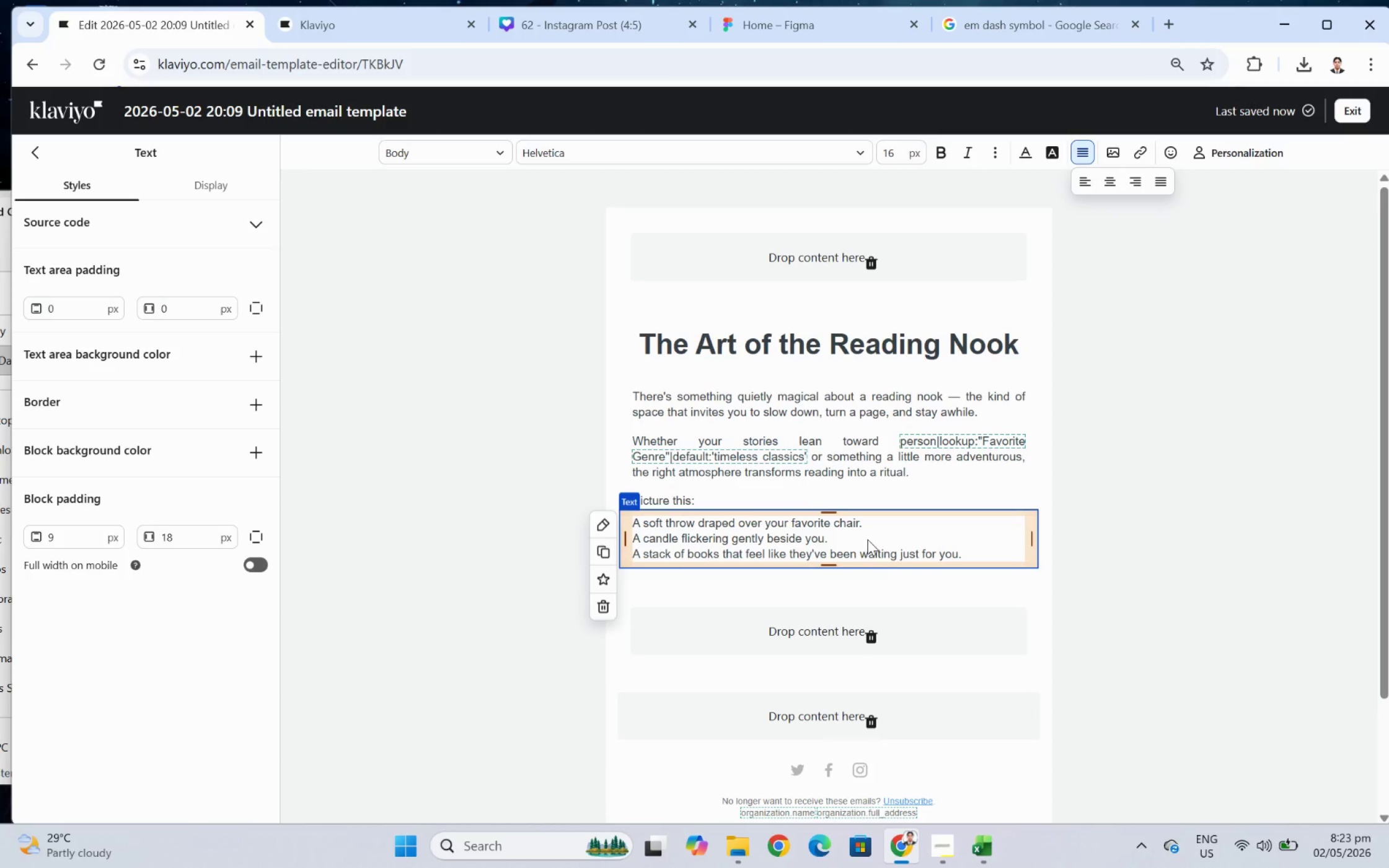 
left_click([900, 594])
 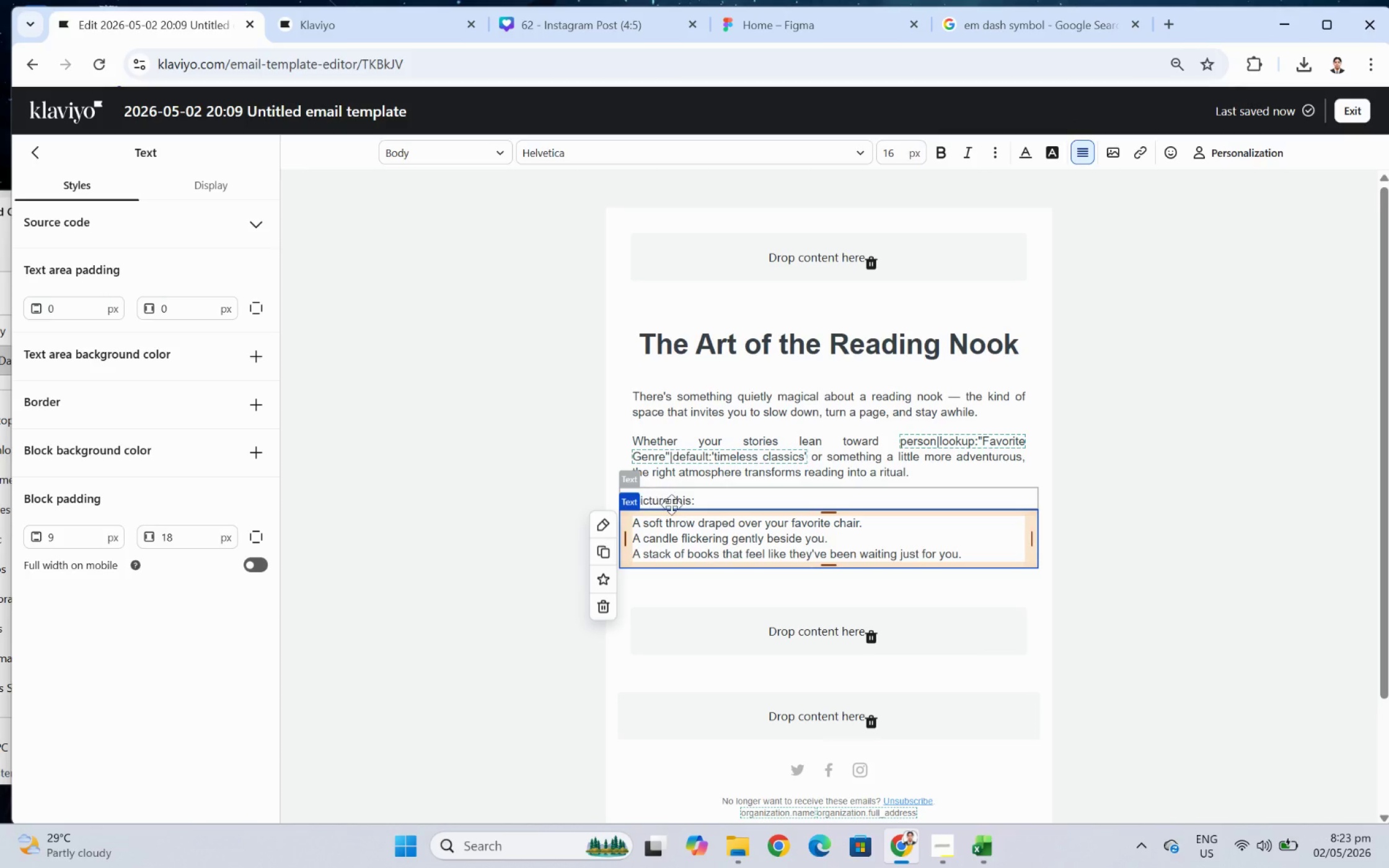 
double_click([672, 504])
 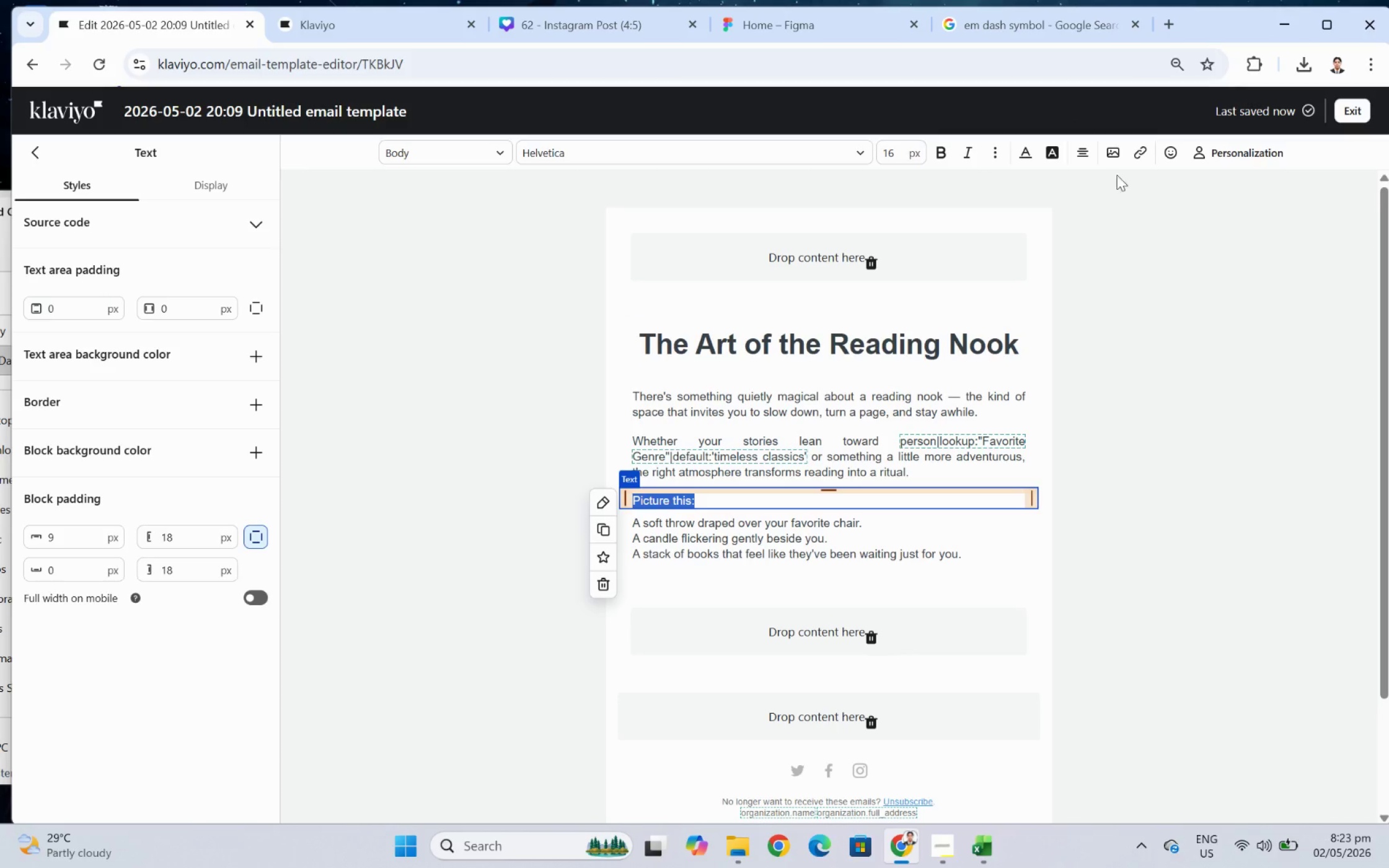 
left_click([1074, 151])
 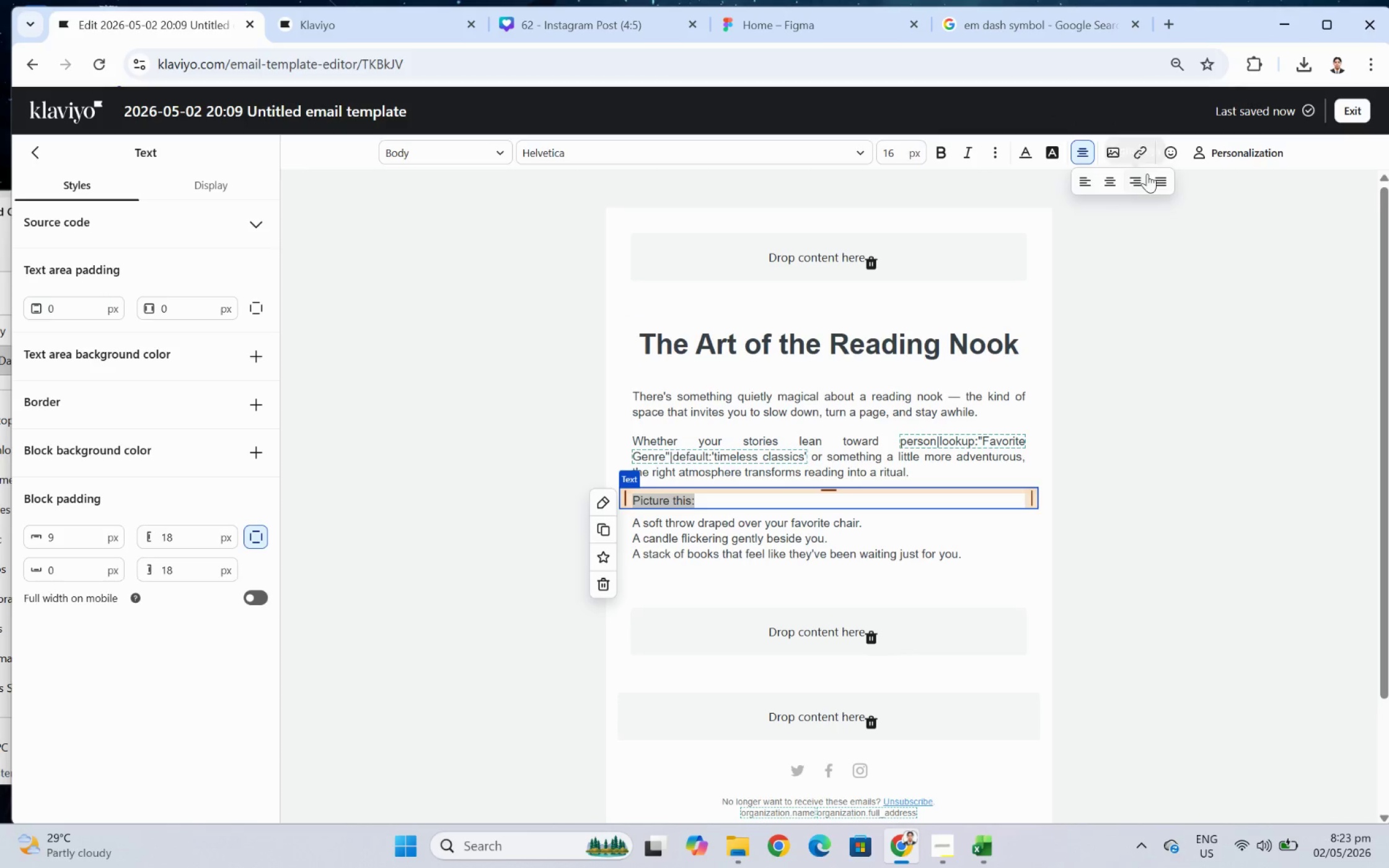 
left_click([1158, 182])
 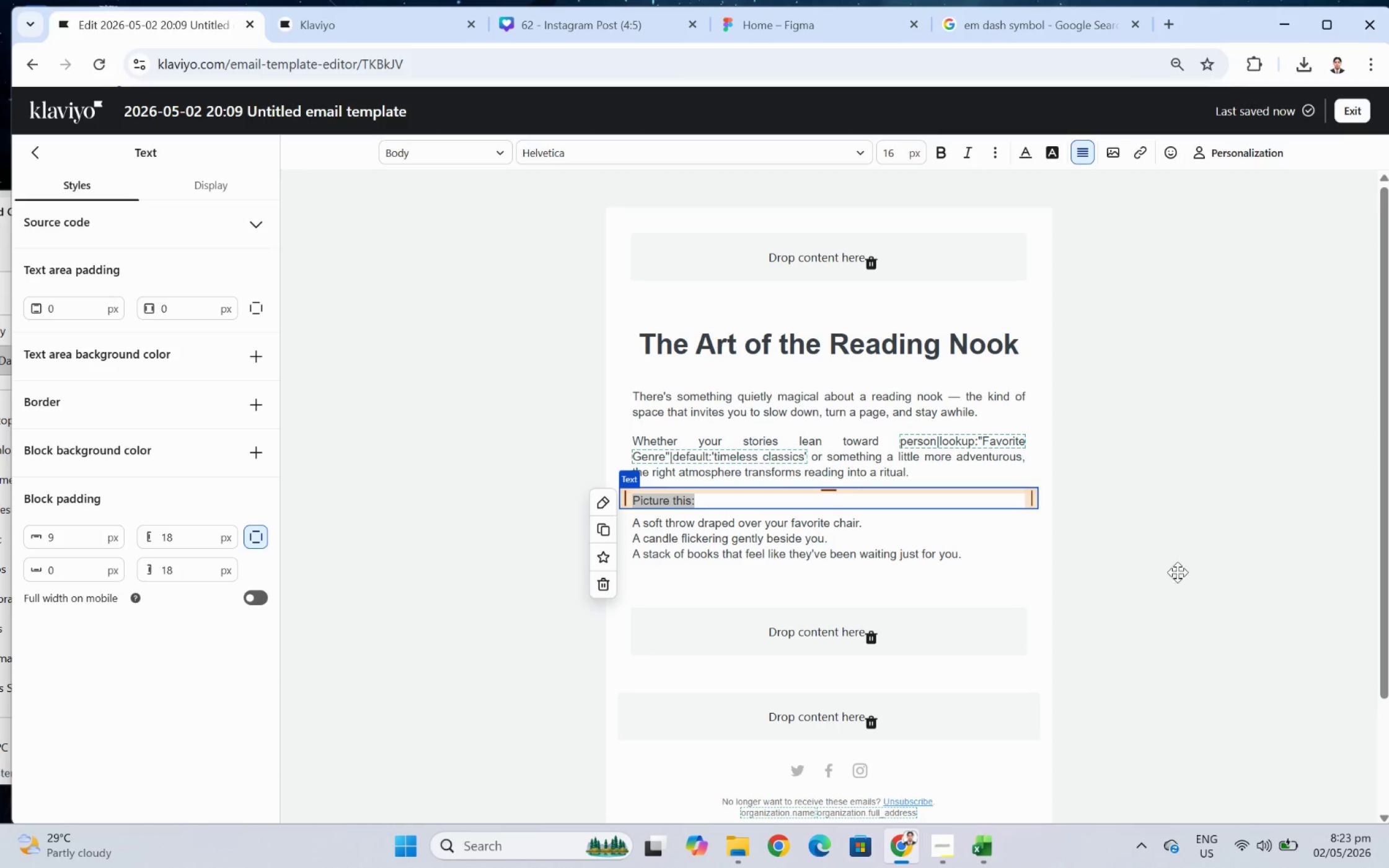 
left_click([1154, 610])
 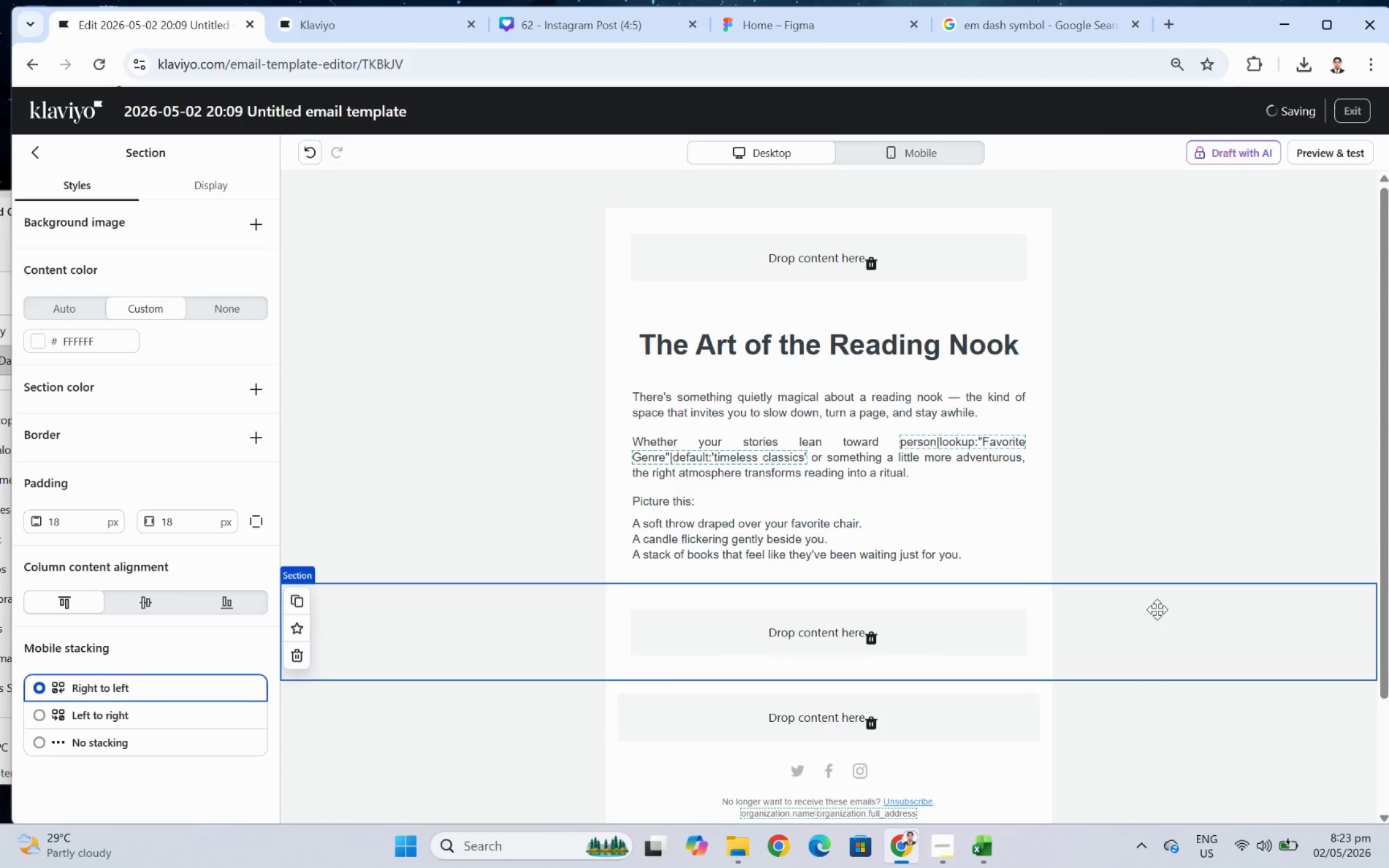 
left_click([882, 150])
 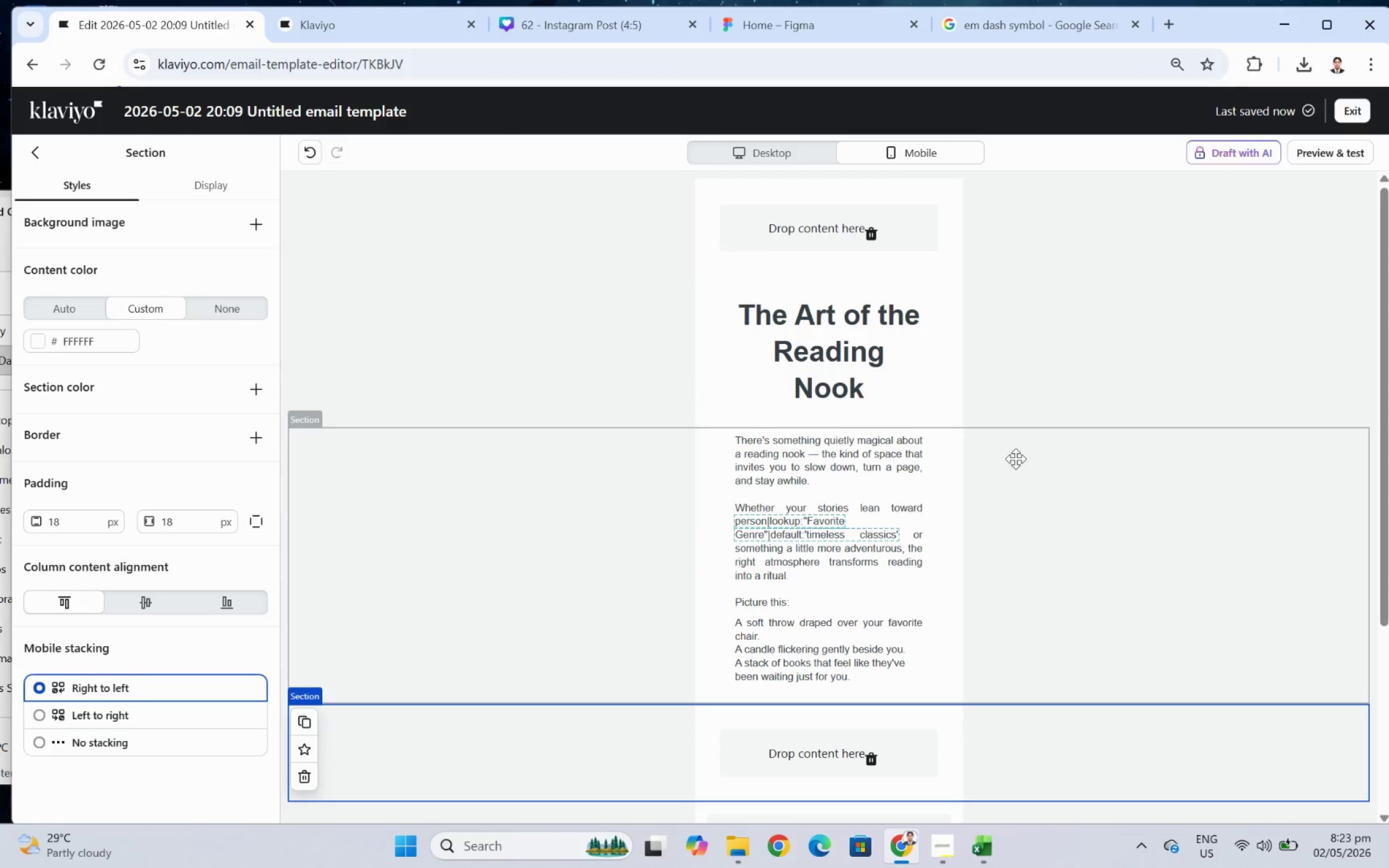 
left_click([988, 454])
 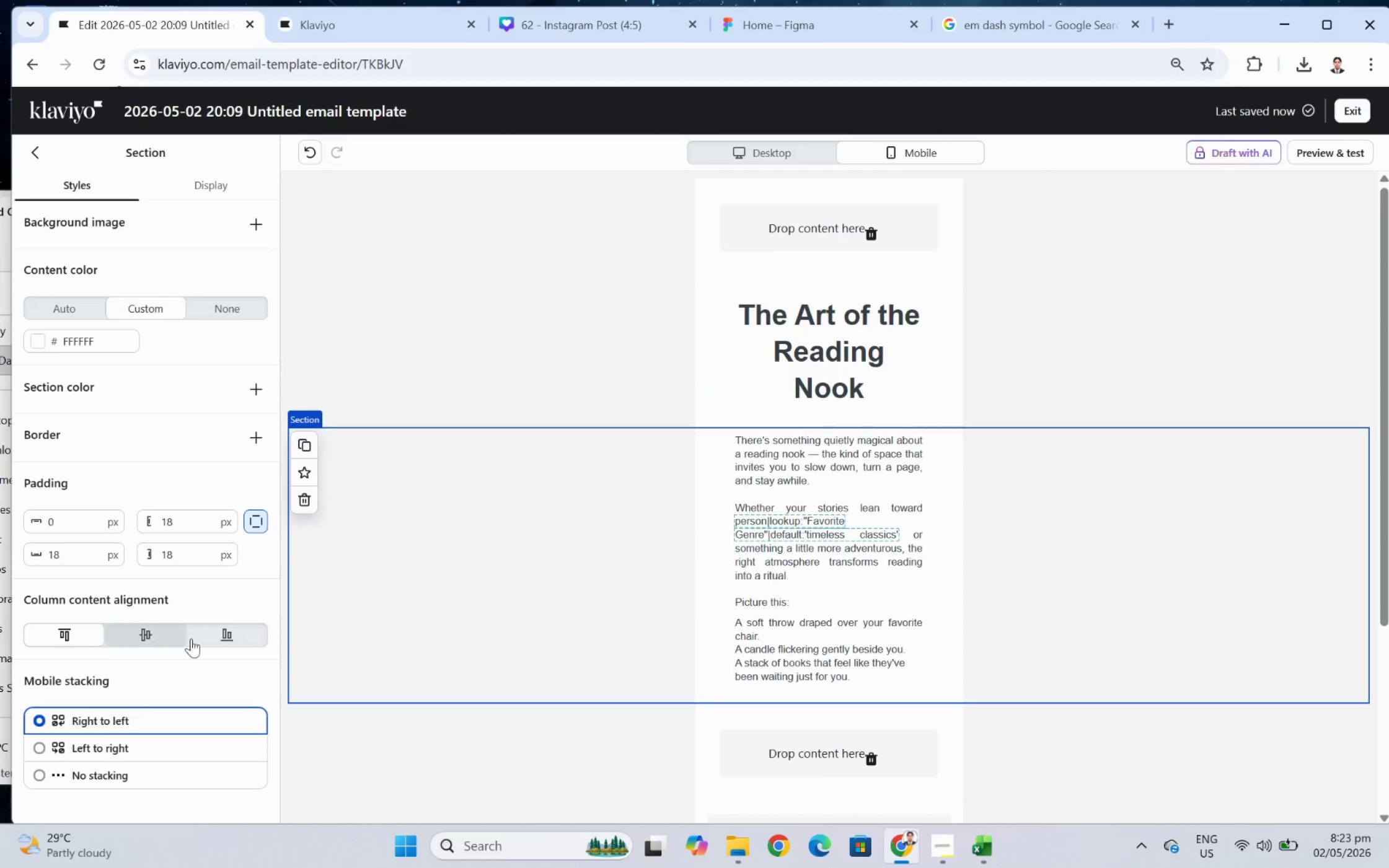 
scroll: coordinate [210, 634], scroll_direction: down, amount: 5.0
 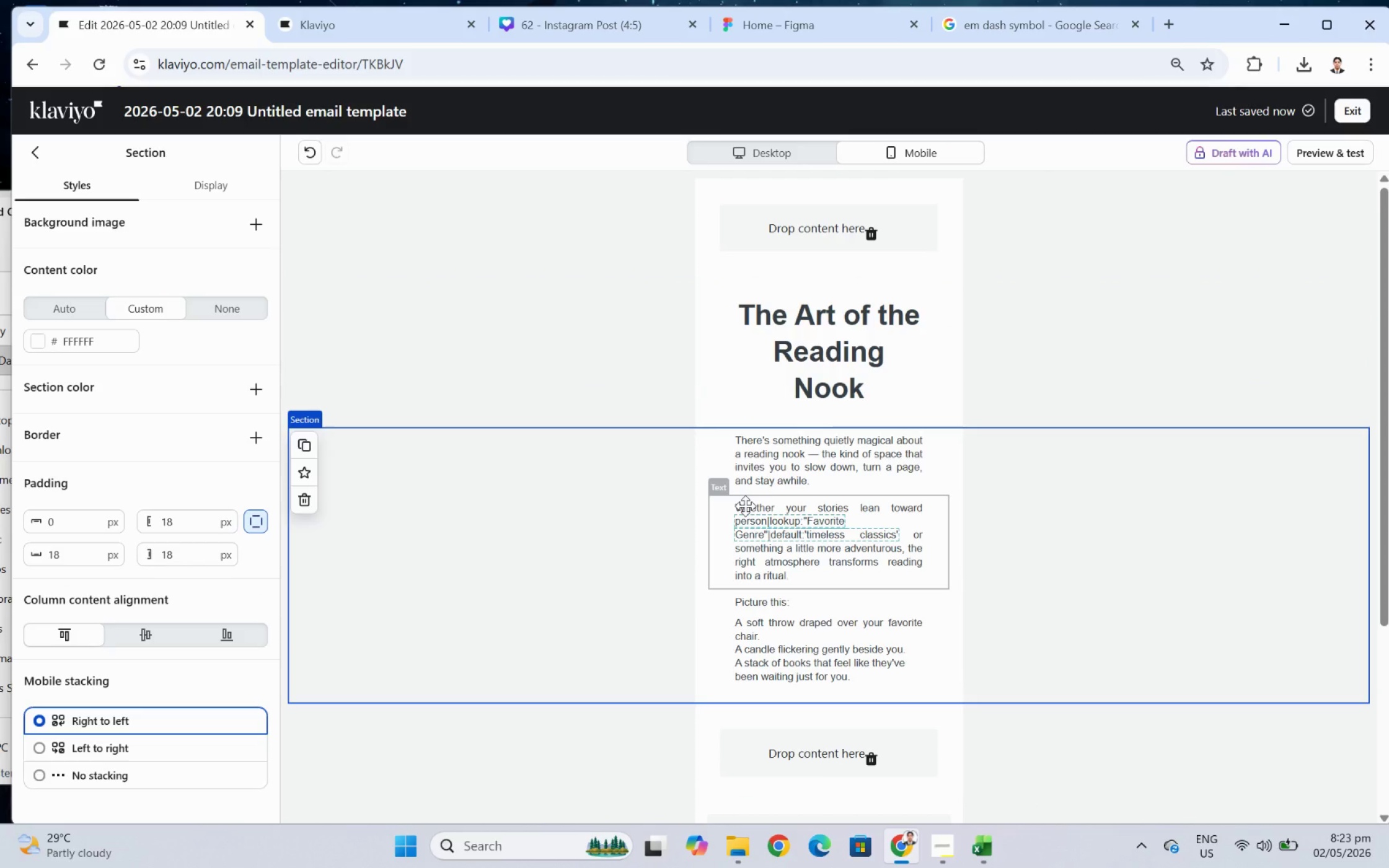 
left_click([769, 484])
 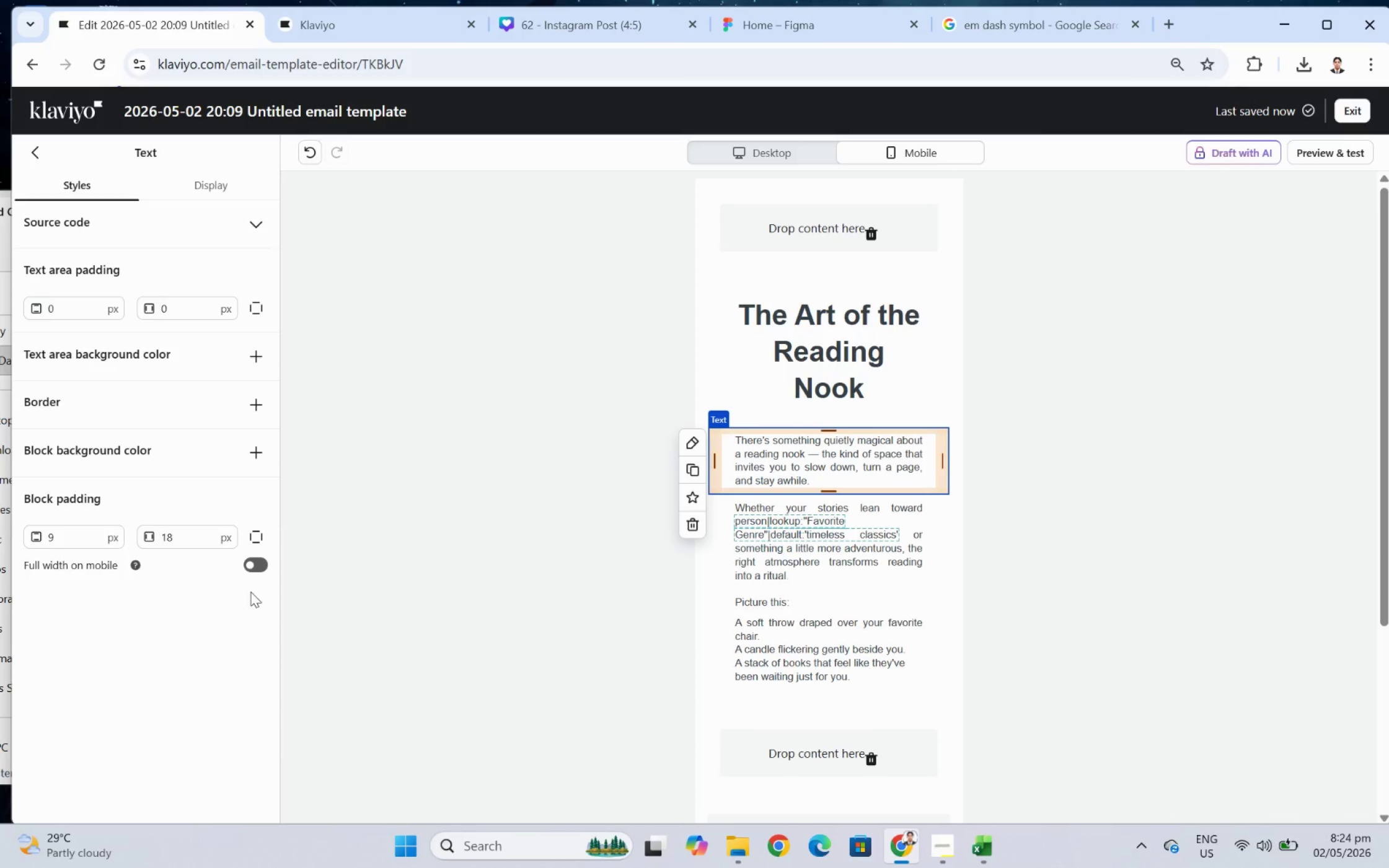 
left_click([259, 564])
 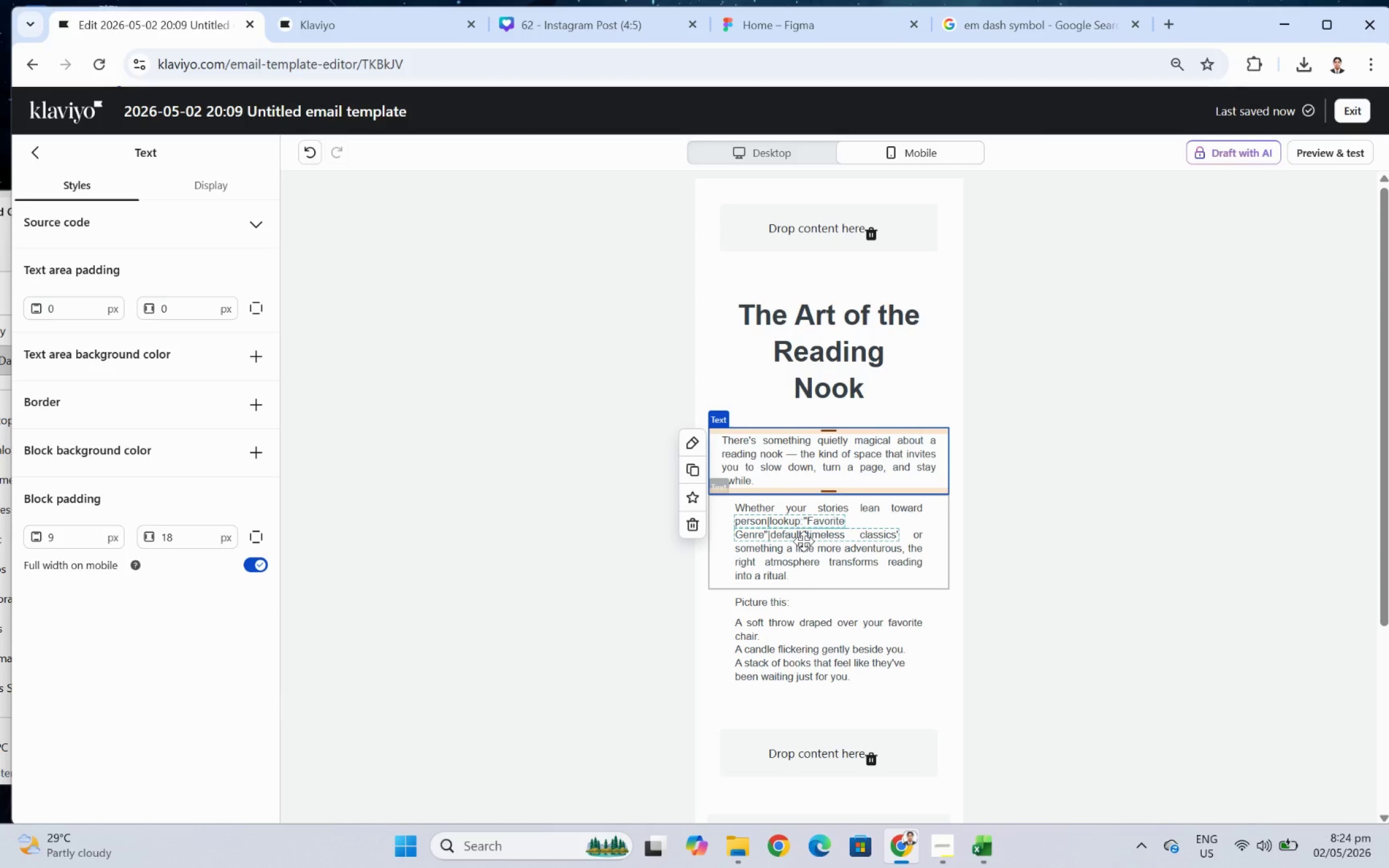 
left_click([803, 541])
 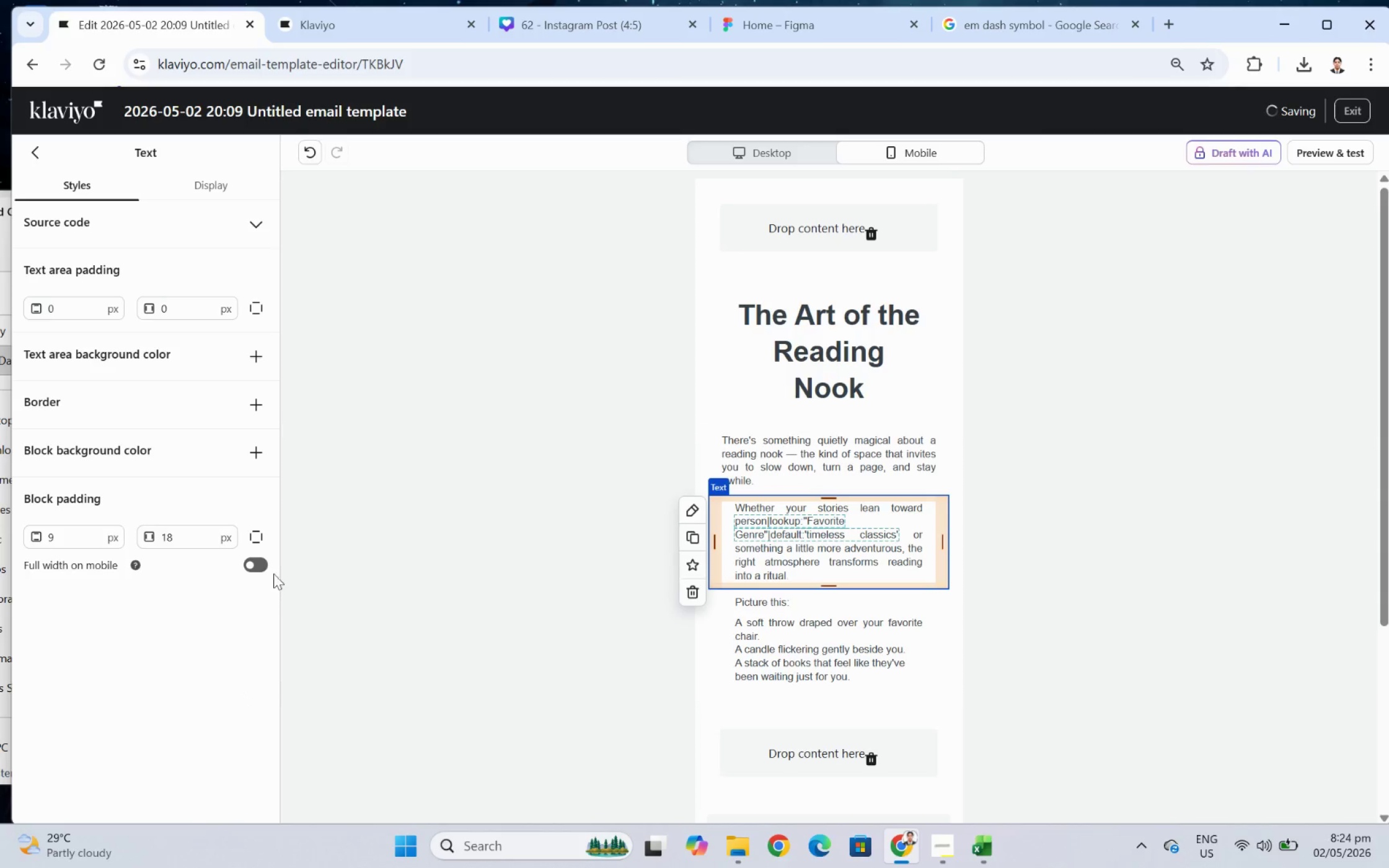 
left_click([258, 567])
 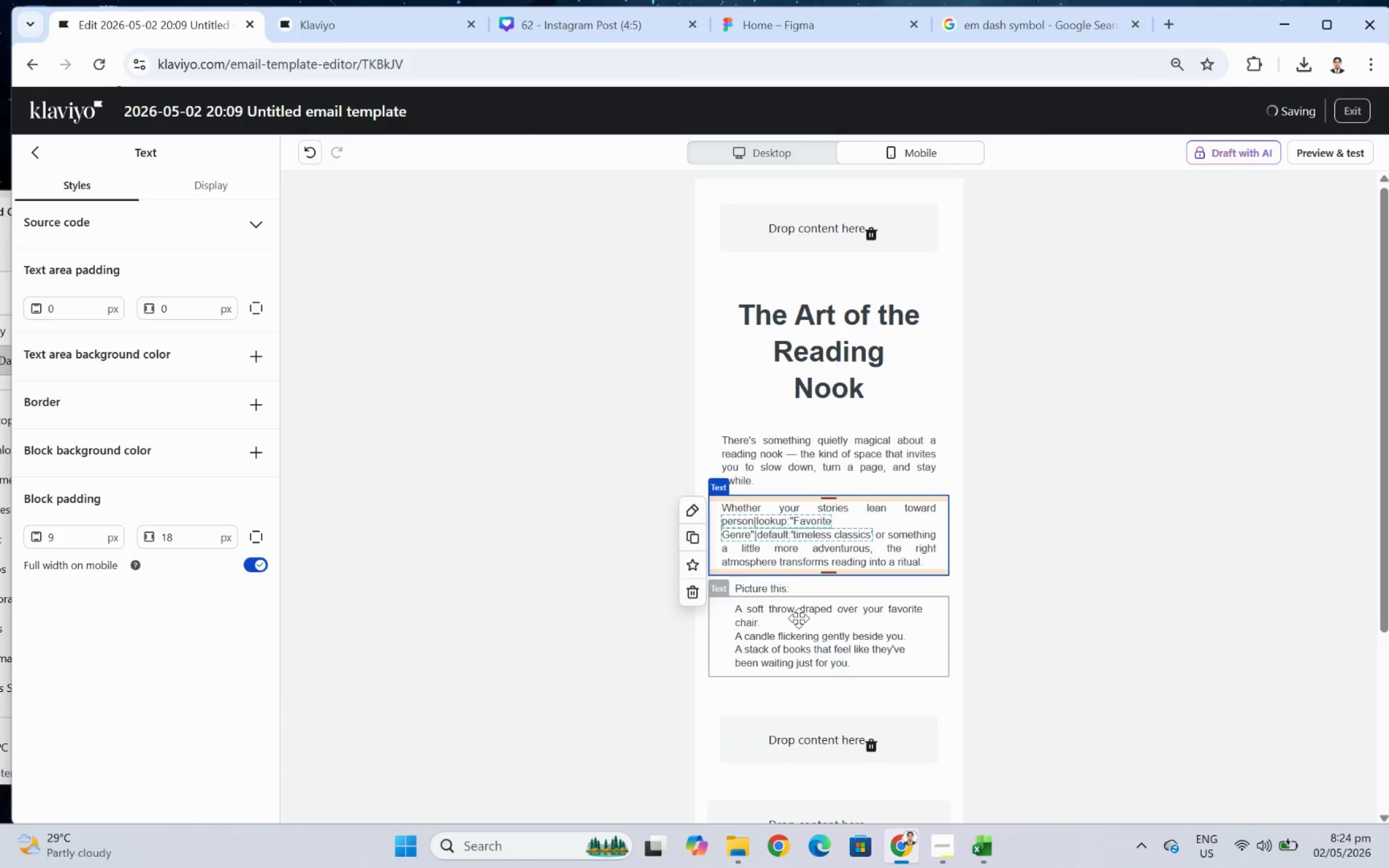 
left_click([798, 618])
 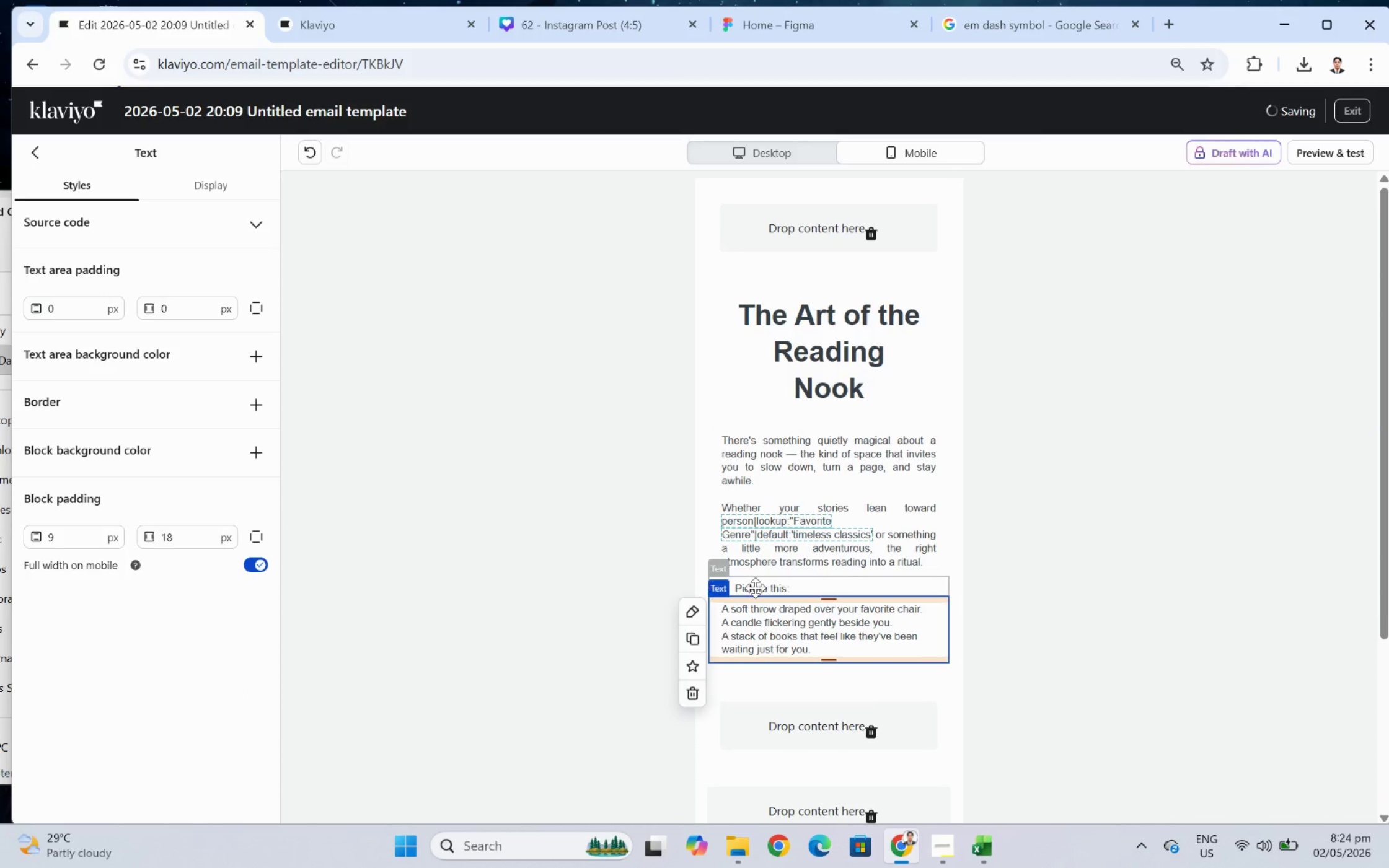 
left_click([783, 586])
 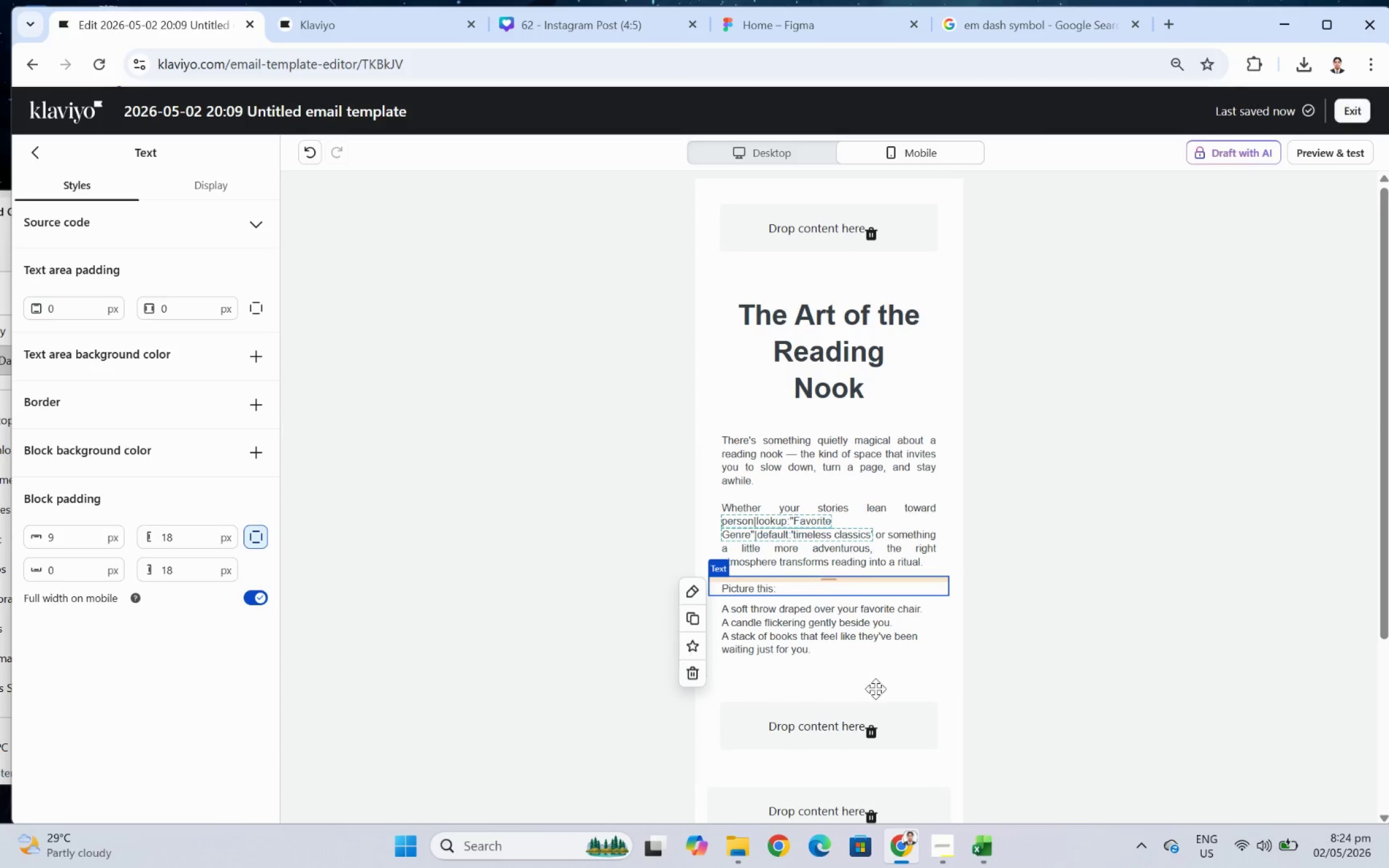 
left_click([1141, 757])
 